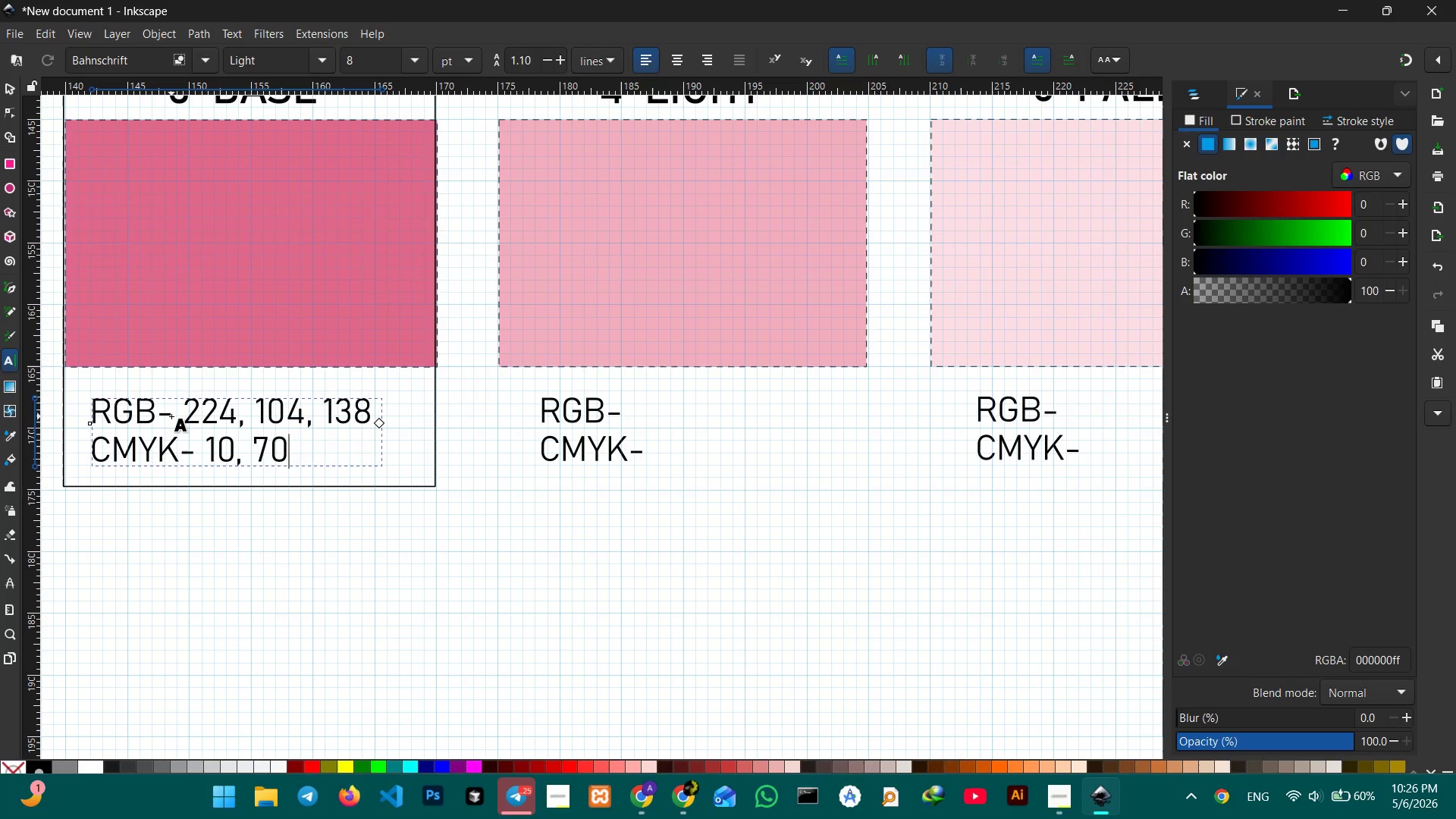 
key(Comma)
 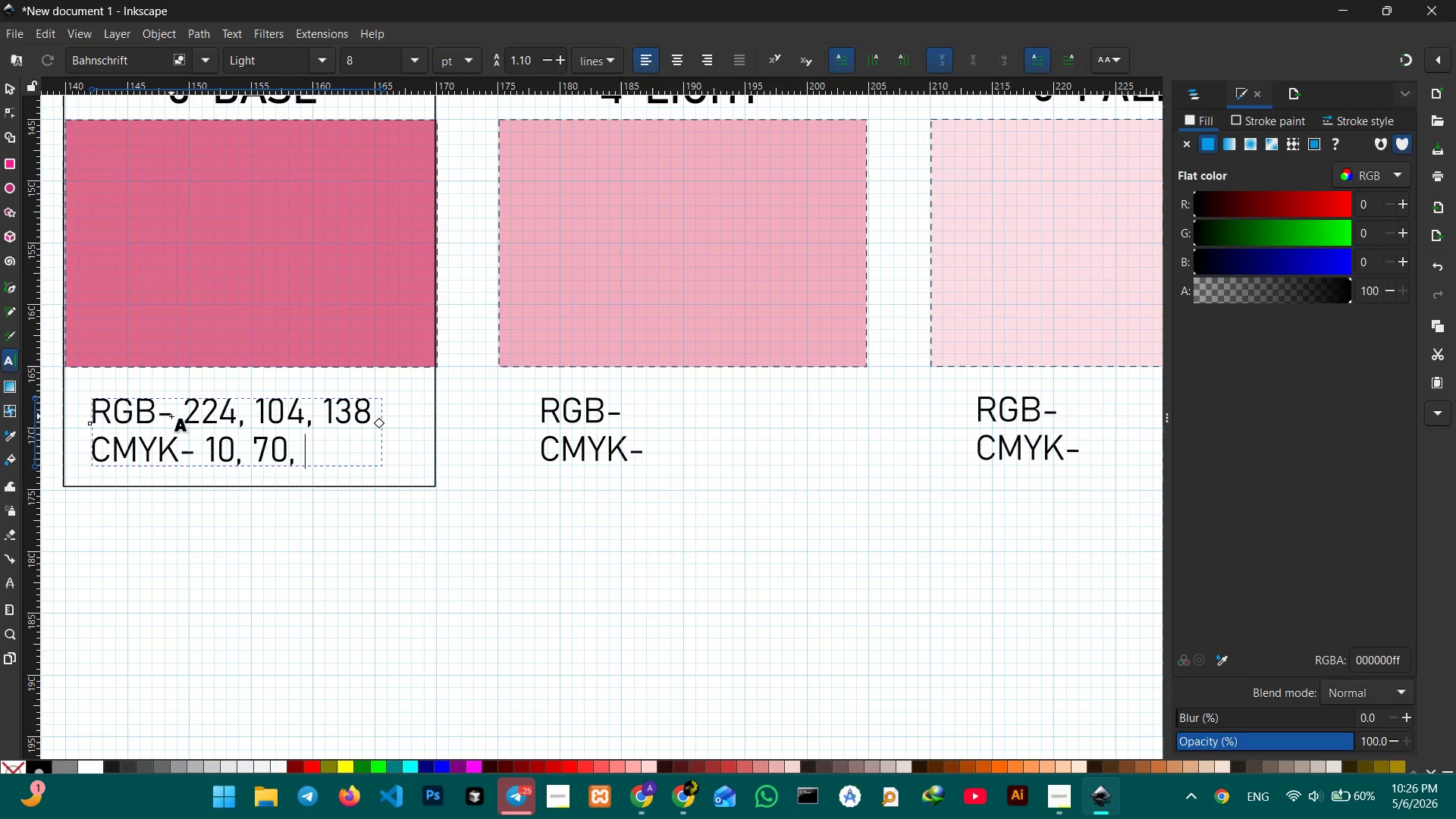 
key(Space)
 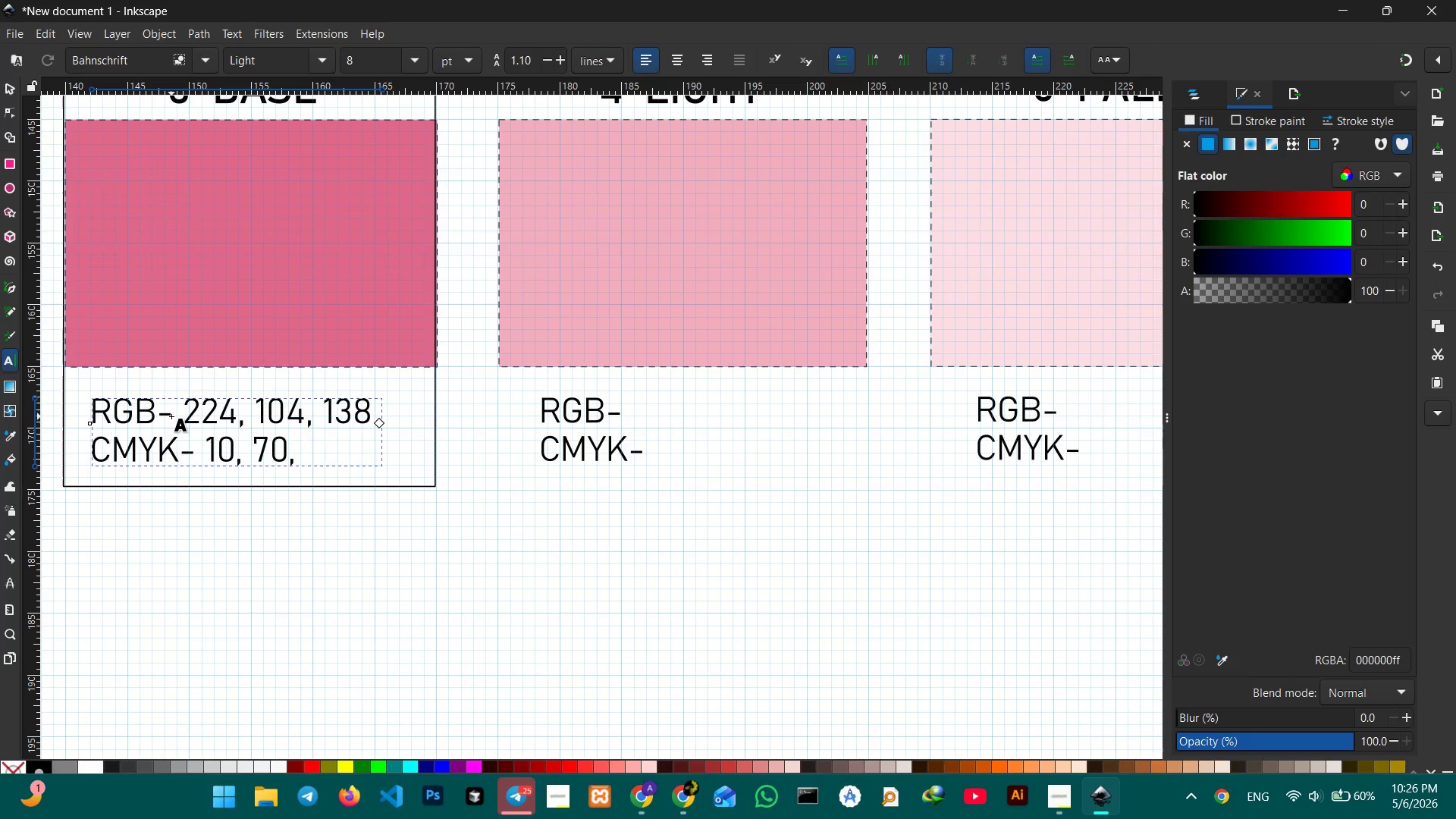 
key(Numpad2)
 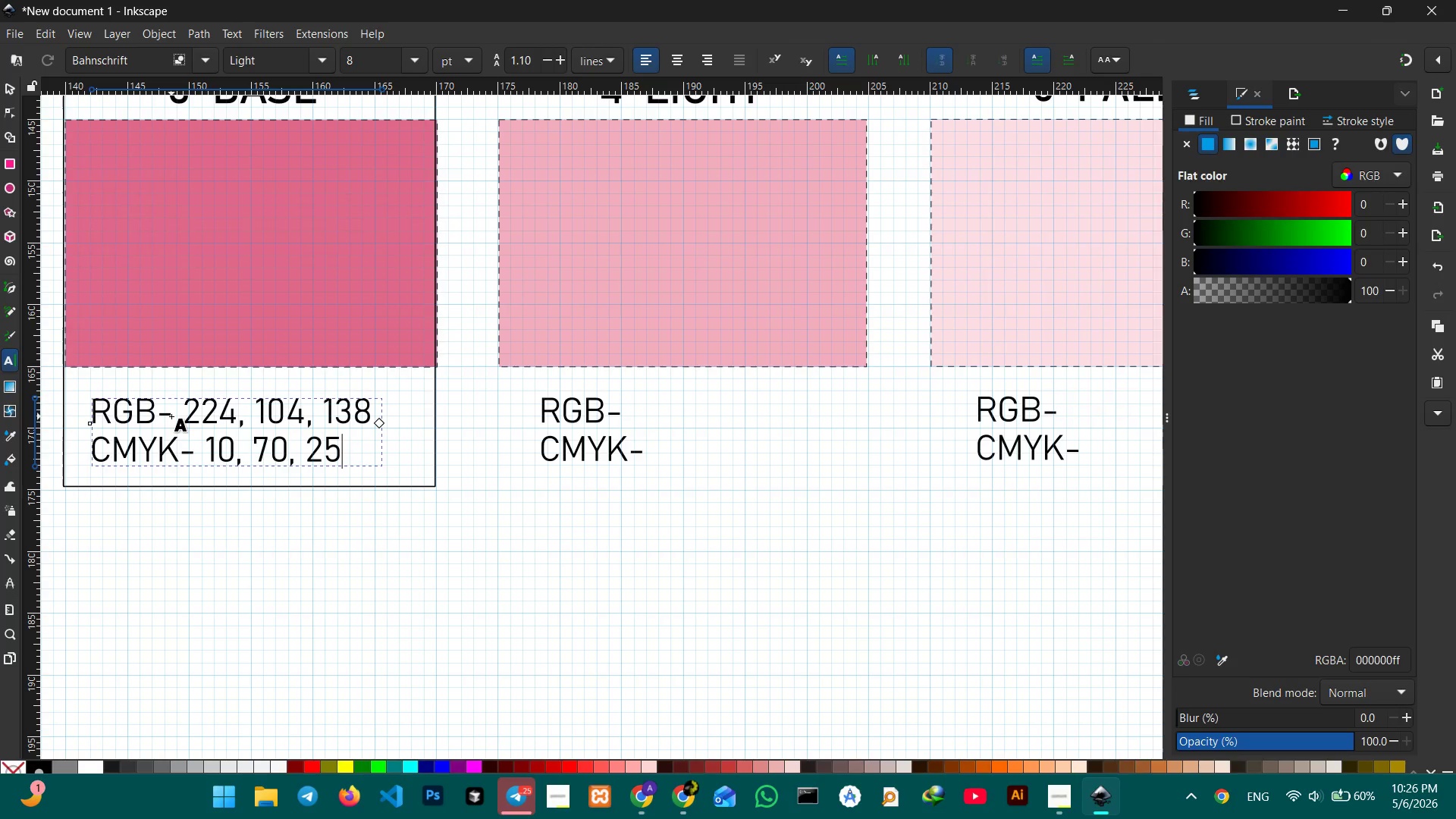 
key(Numpad5)
 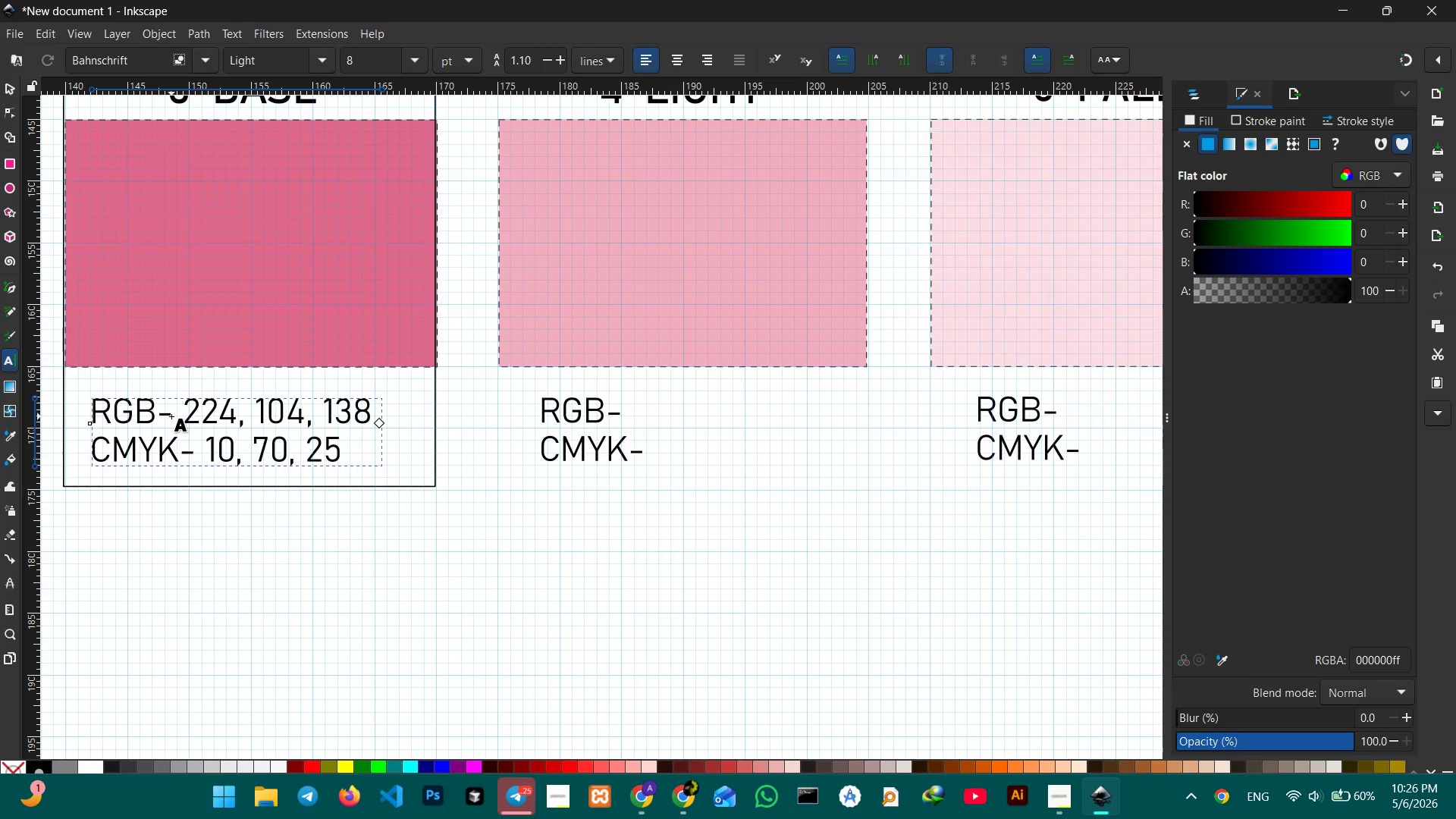 
key(Comma)
 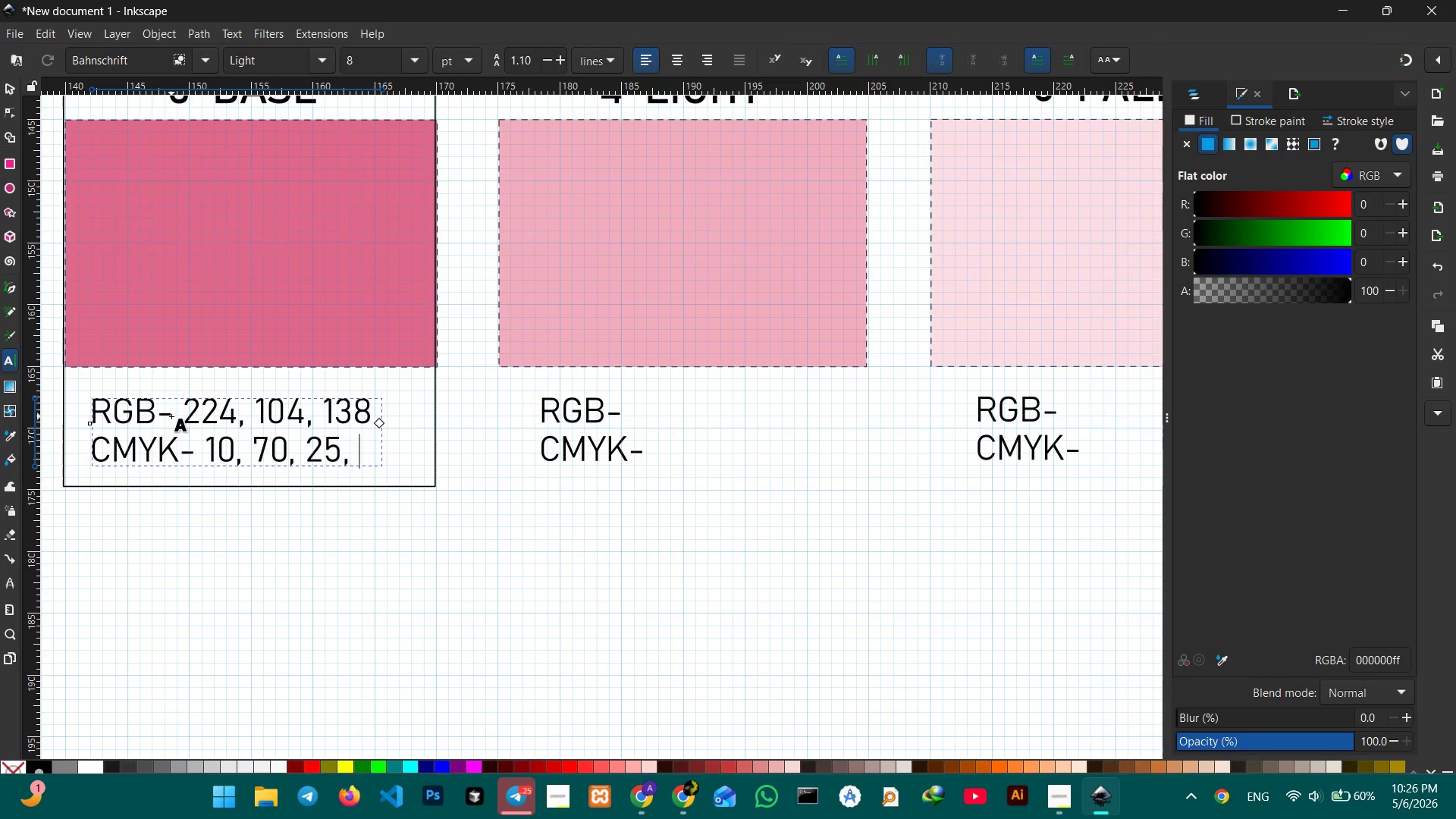 
key(Space)
 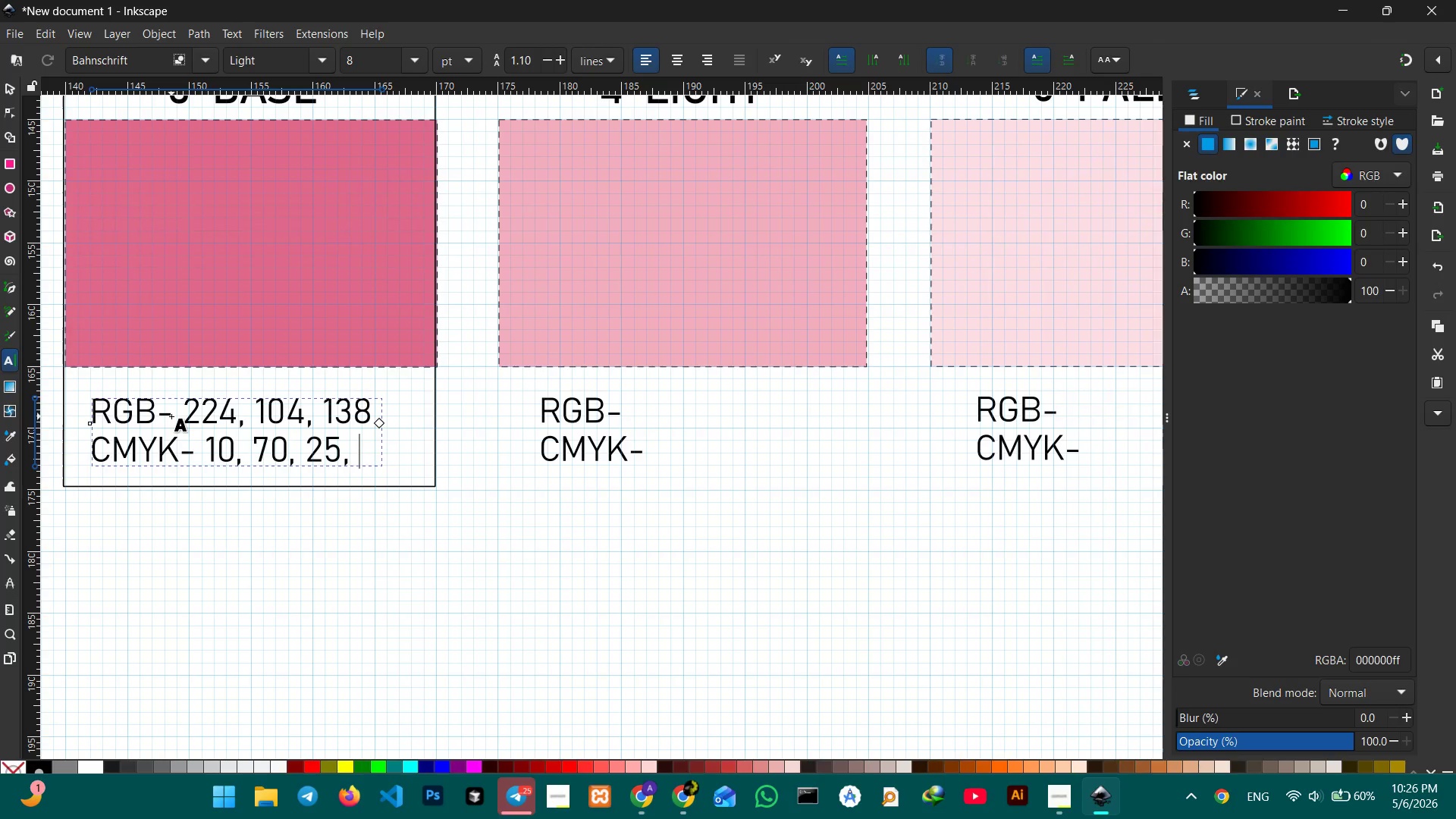 
key(Numpad0)
 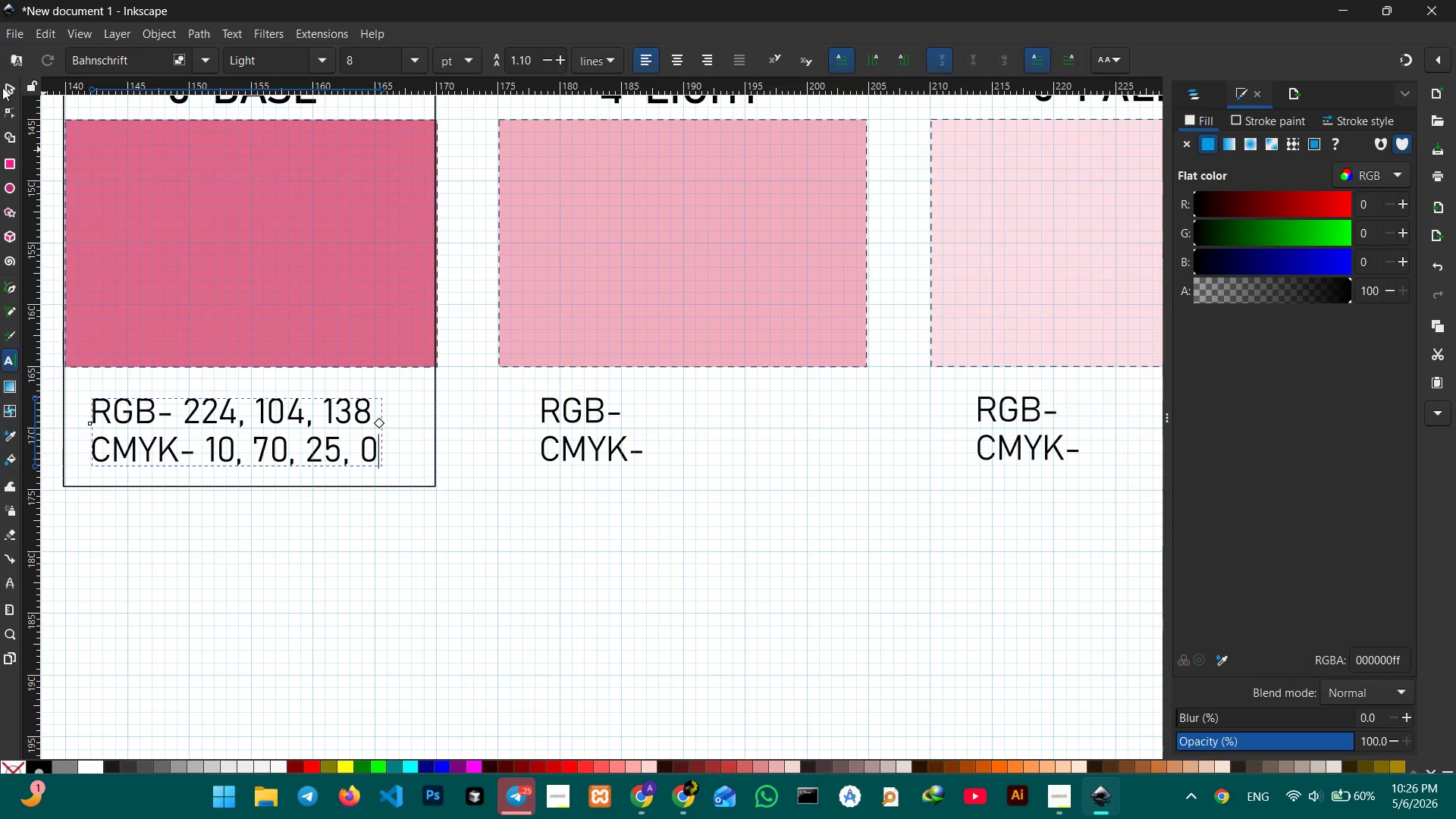 
left_click([5, 85])
 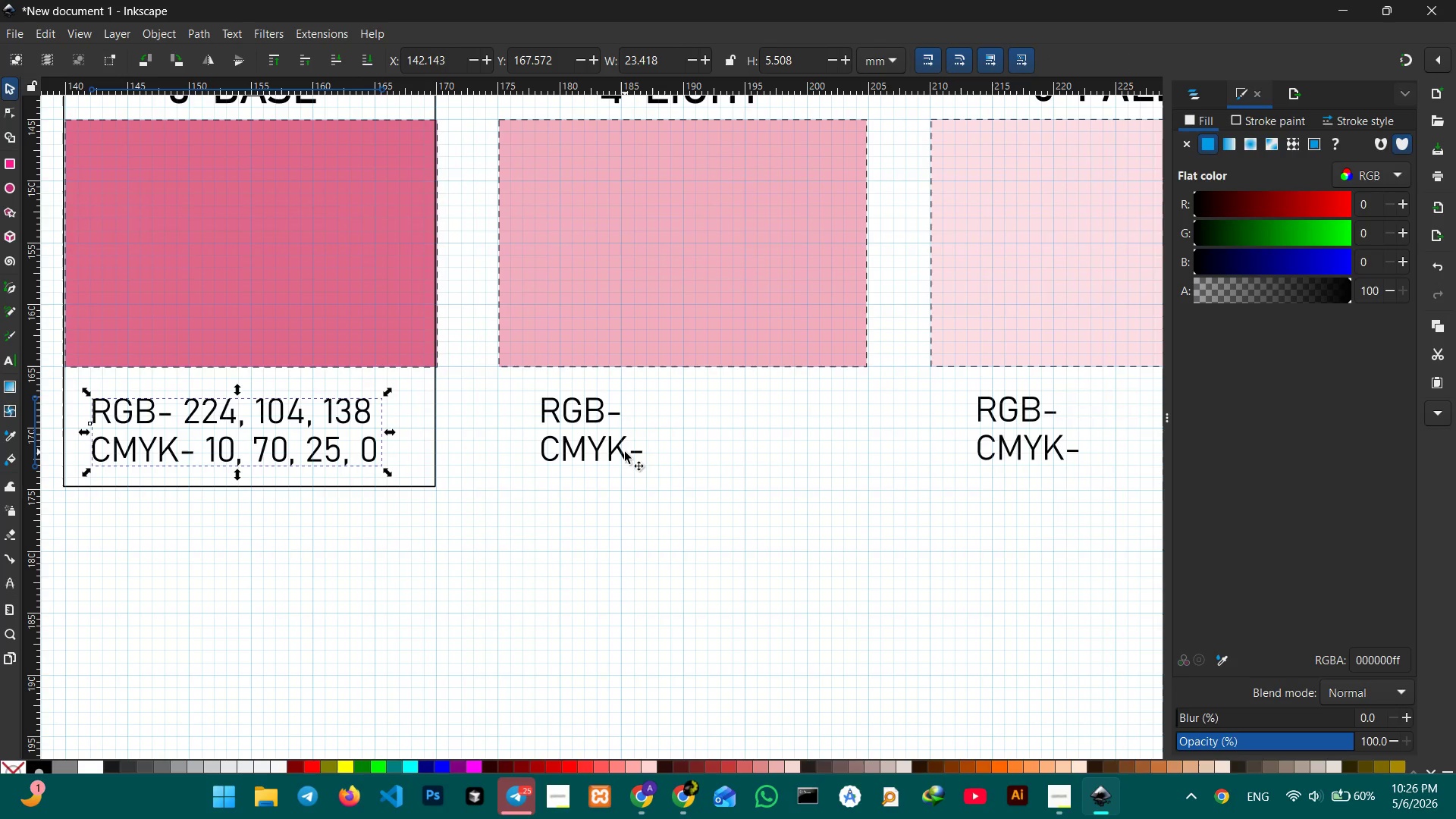 
left_click([625, 452])
 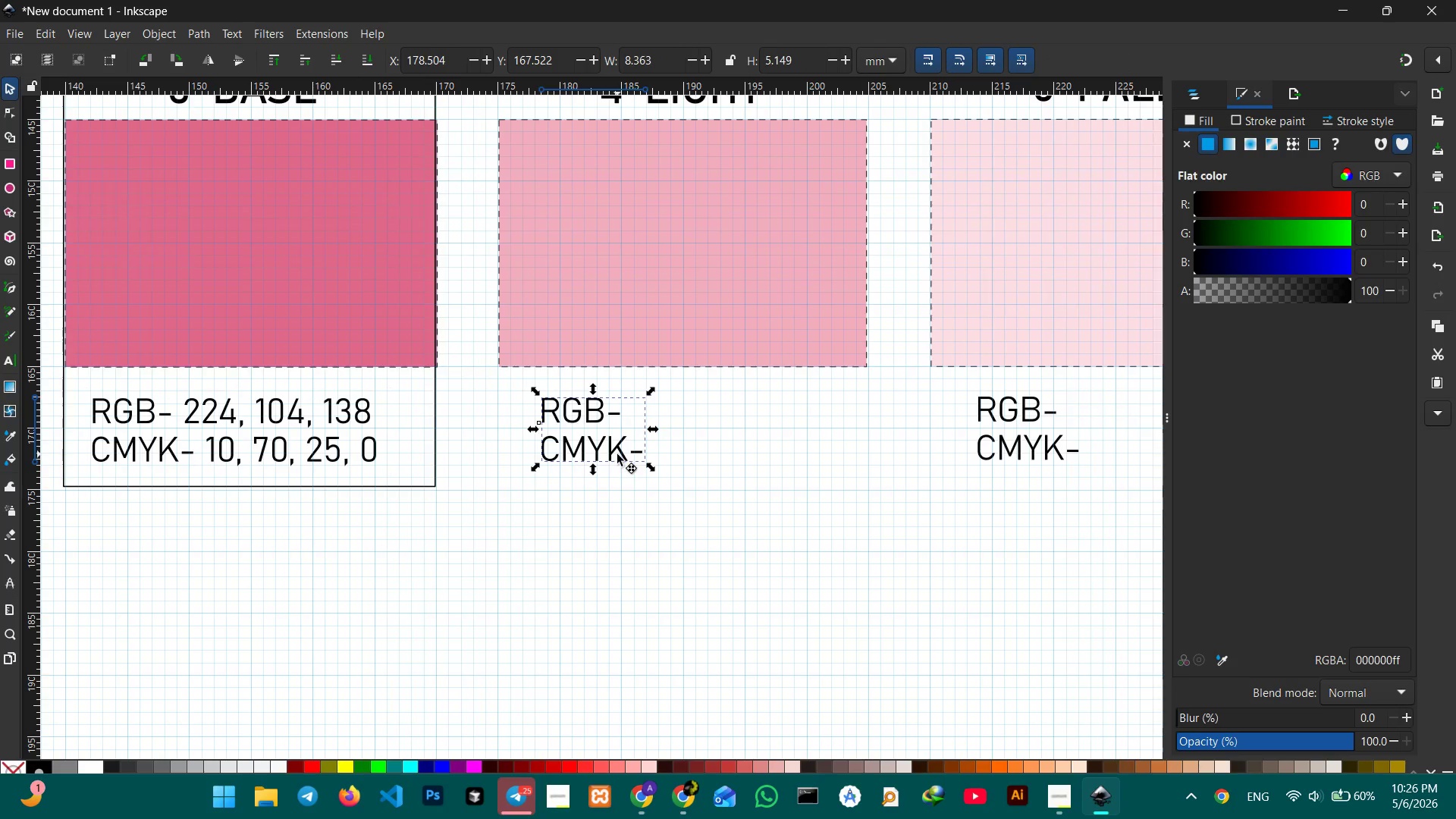 
left_click_drag(start_coordinate=[617, 454], to_coordinate=[603, 455])
 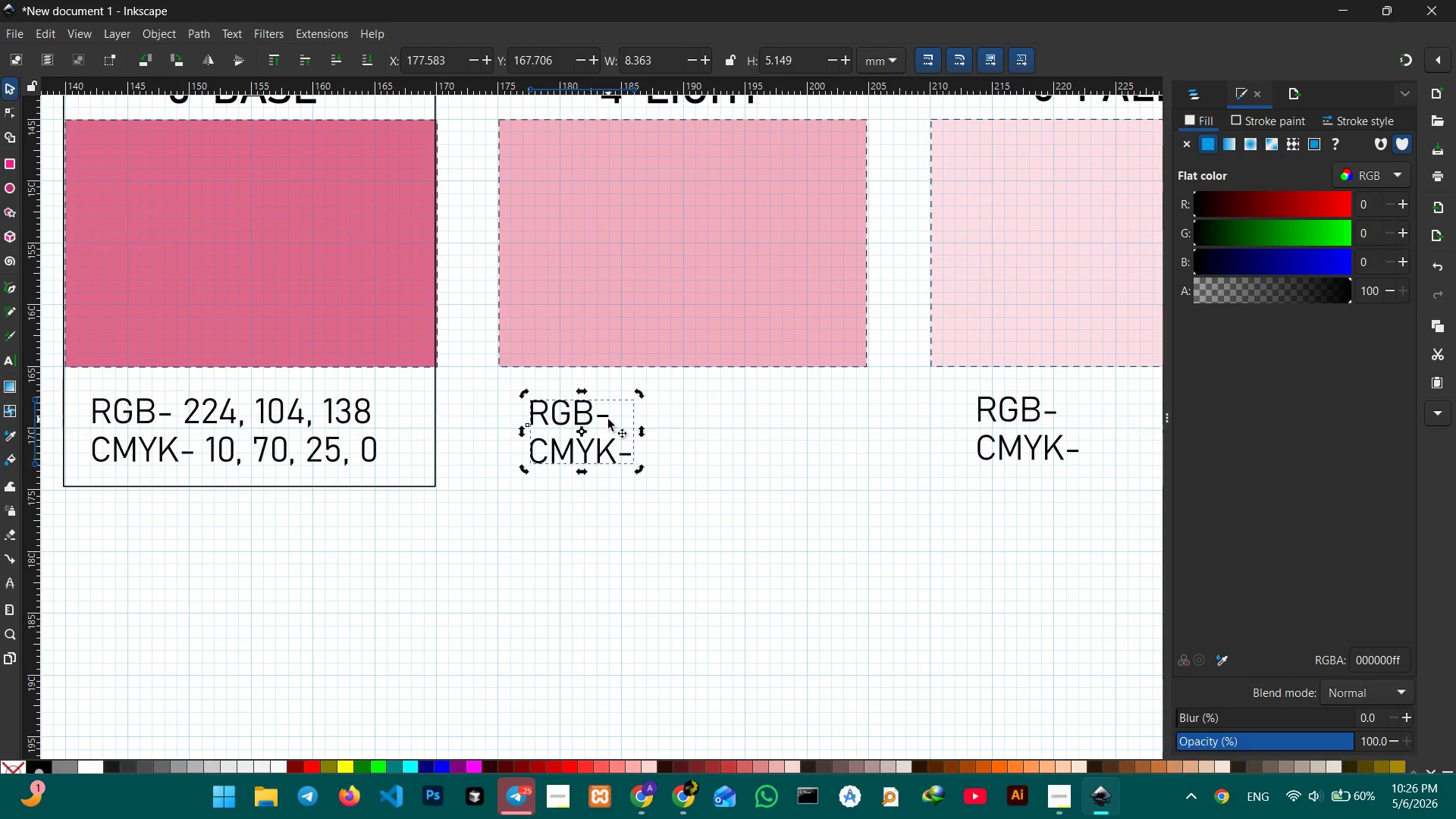 
double_click([608, 419])
 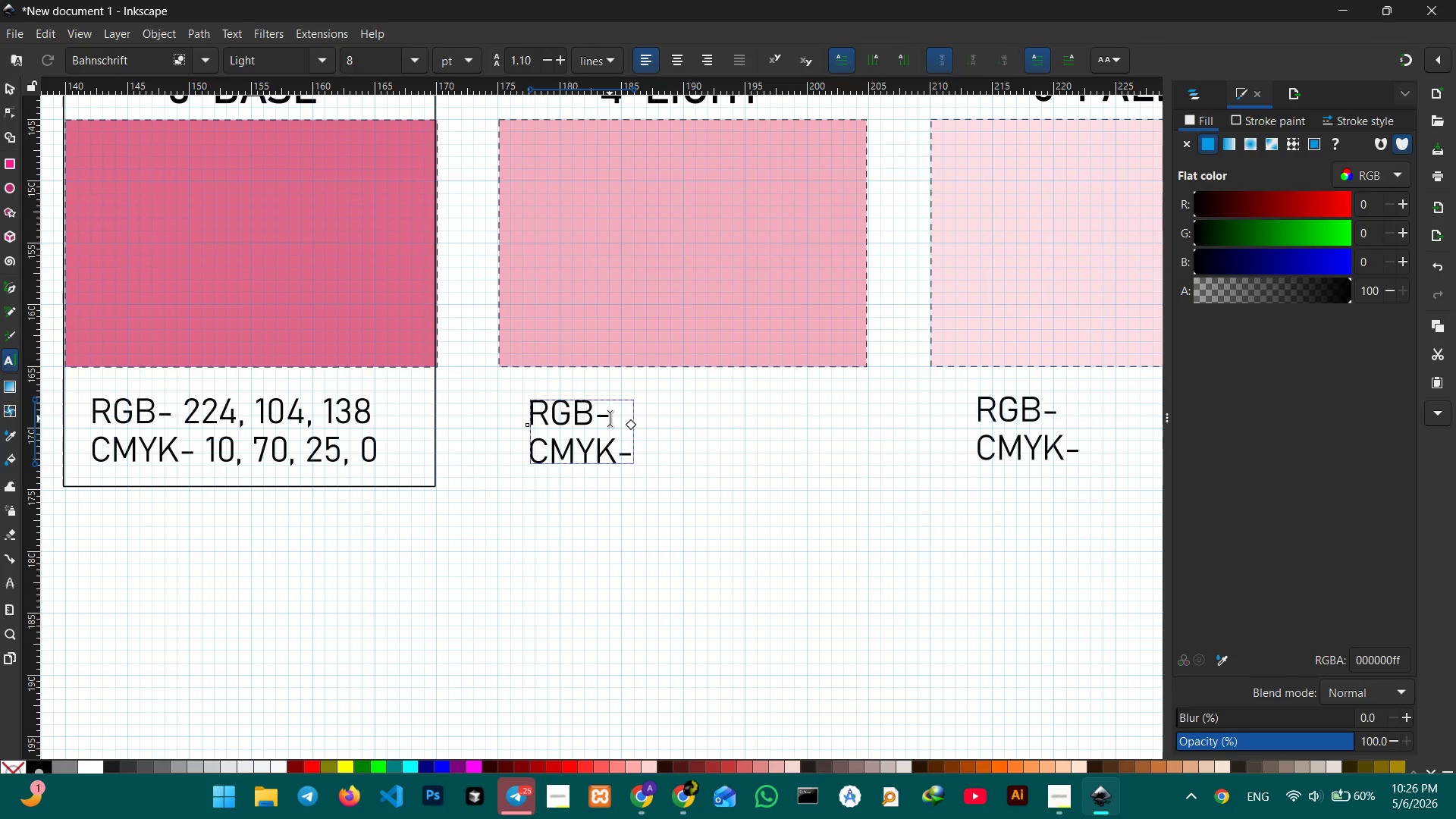 
key(Space)
 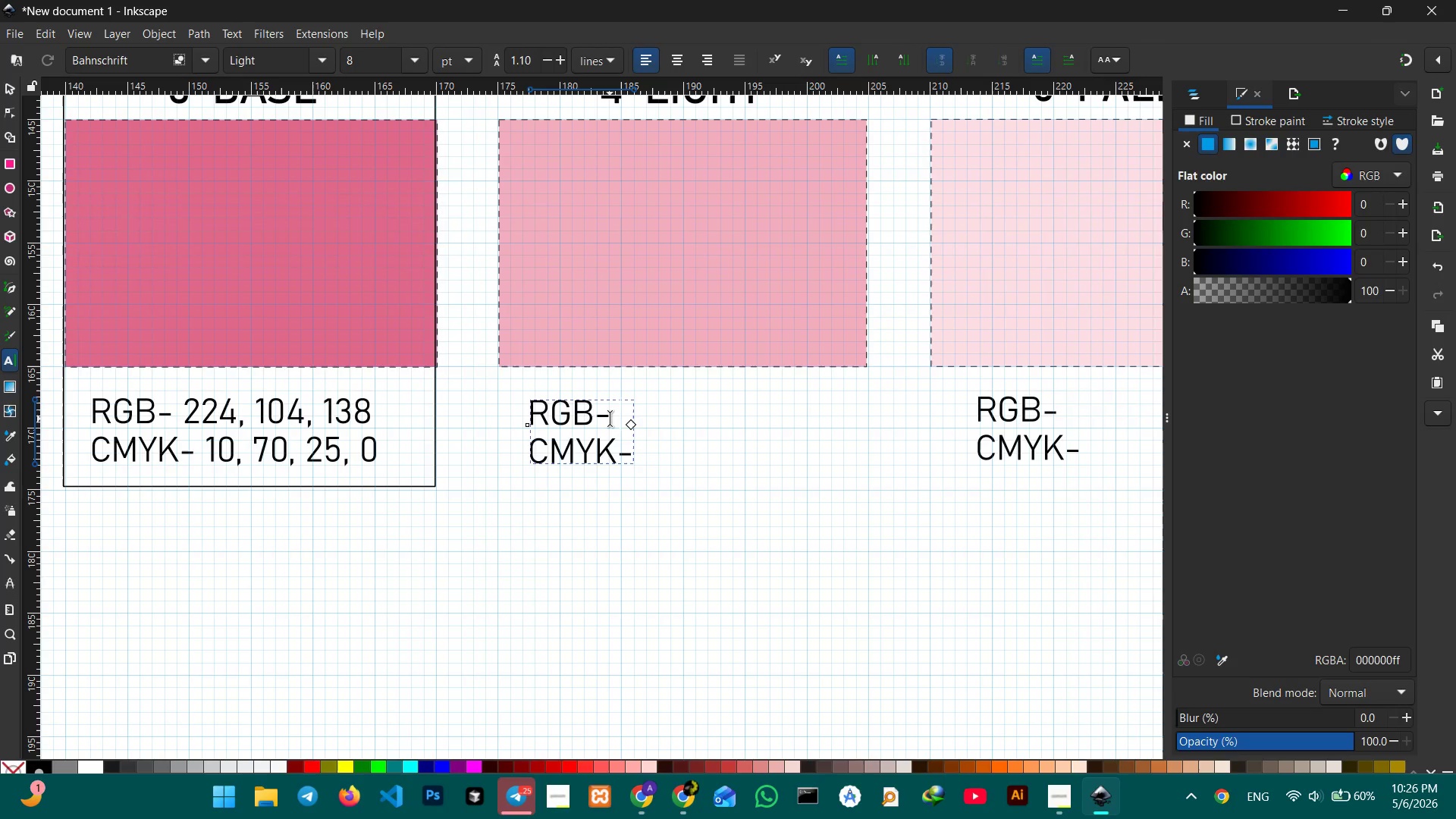 
key(Numpad2)
 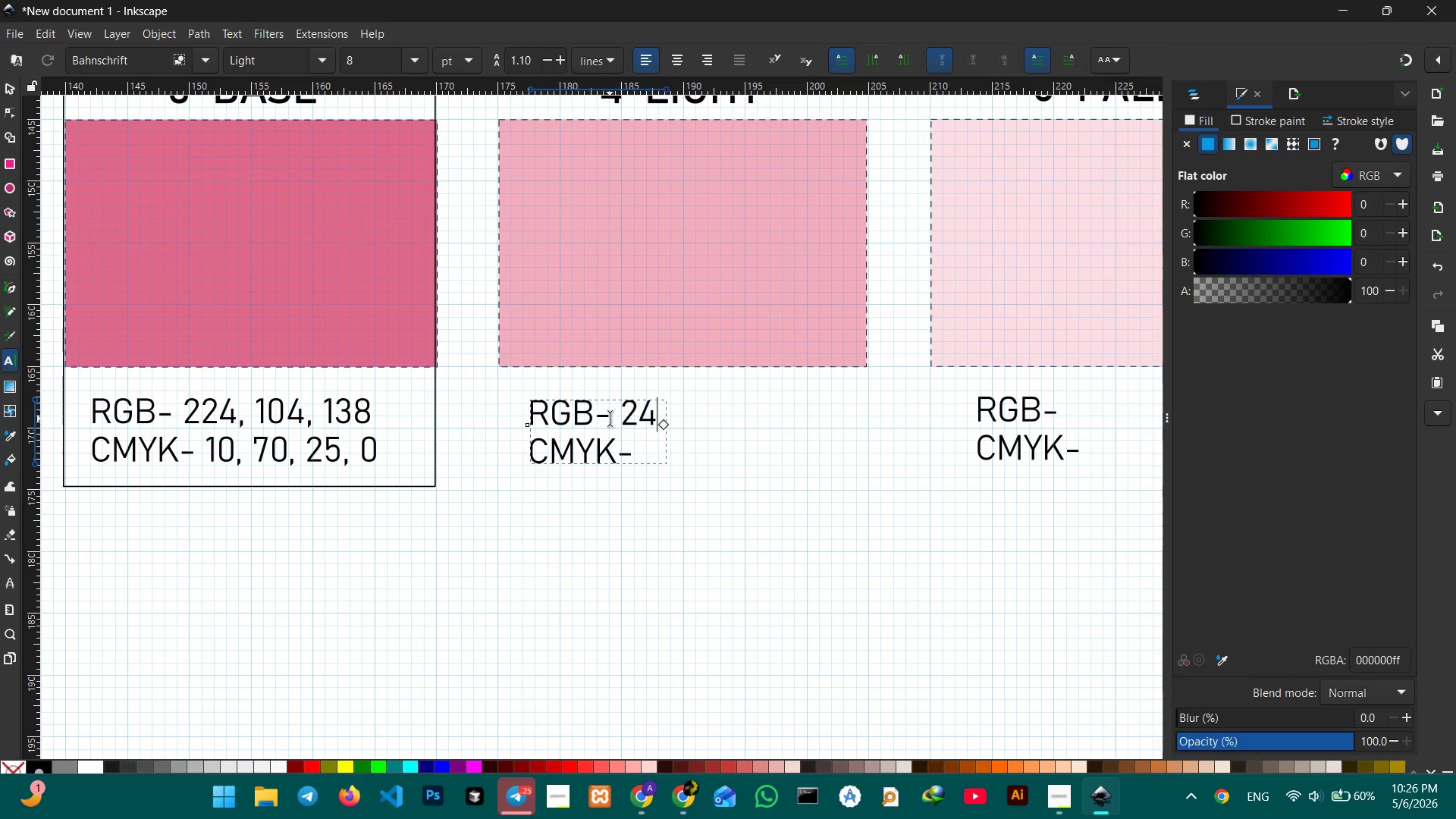 
key(Numpad4)
 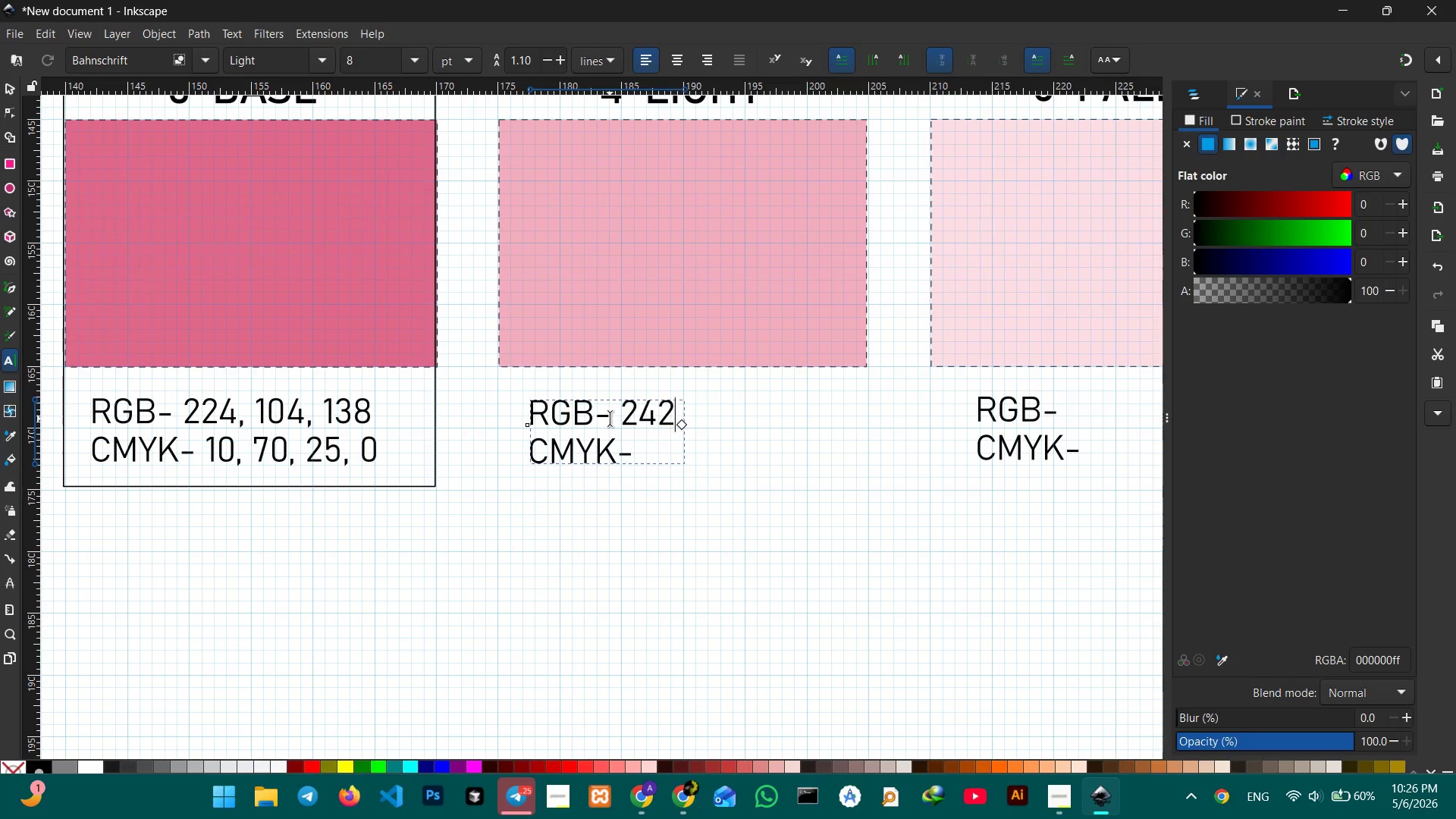 
key(Numpad2)
 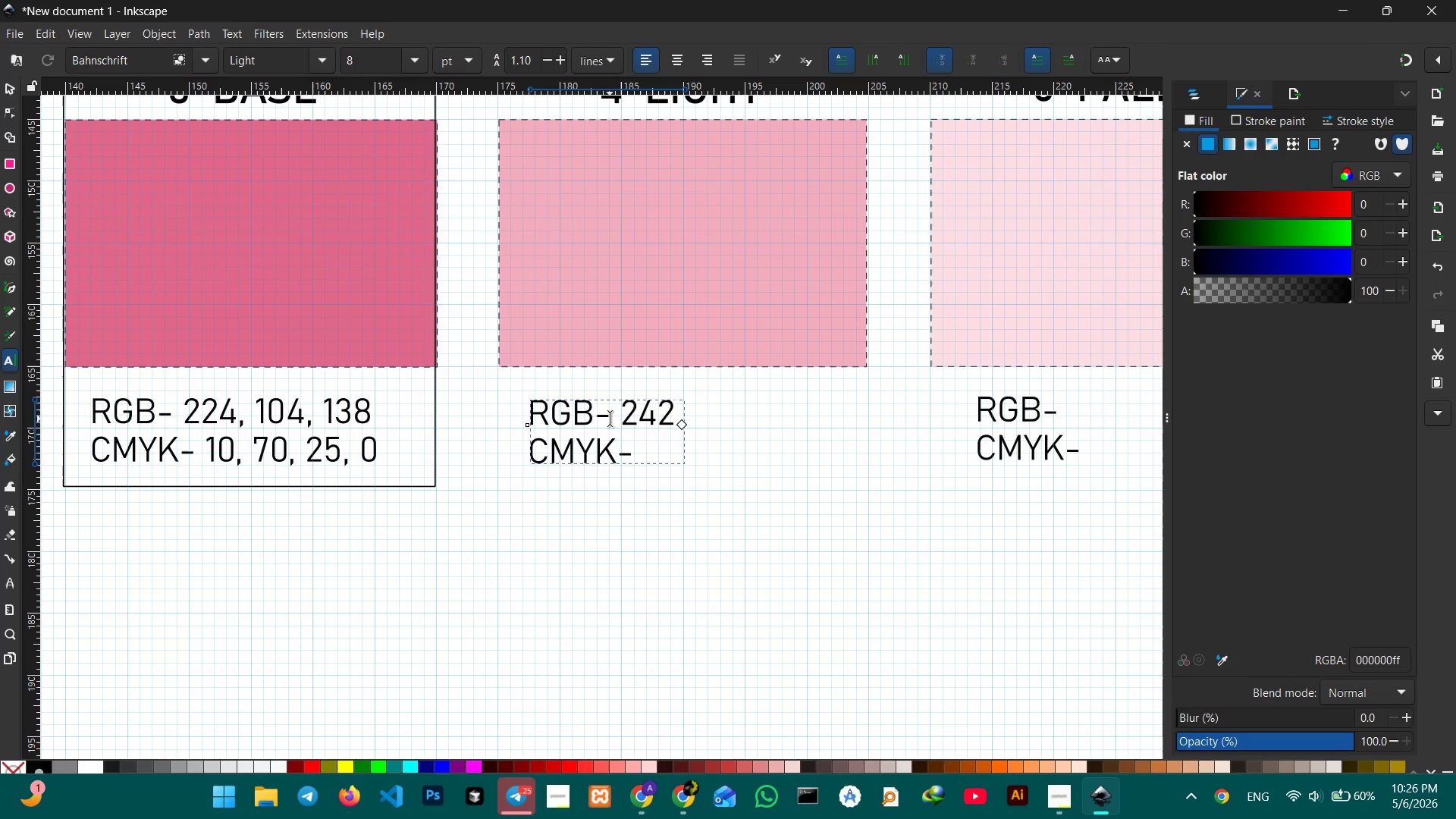 
key(Comma)
 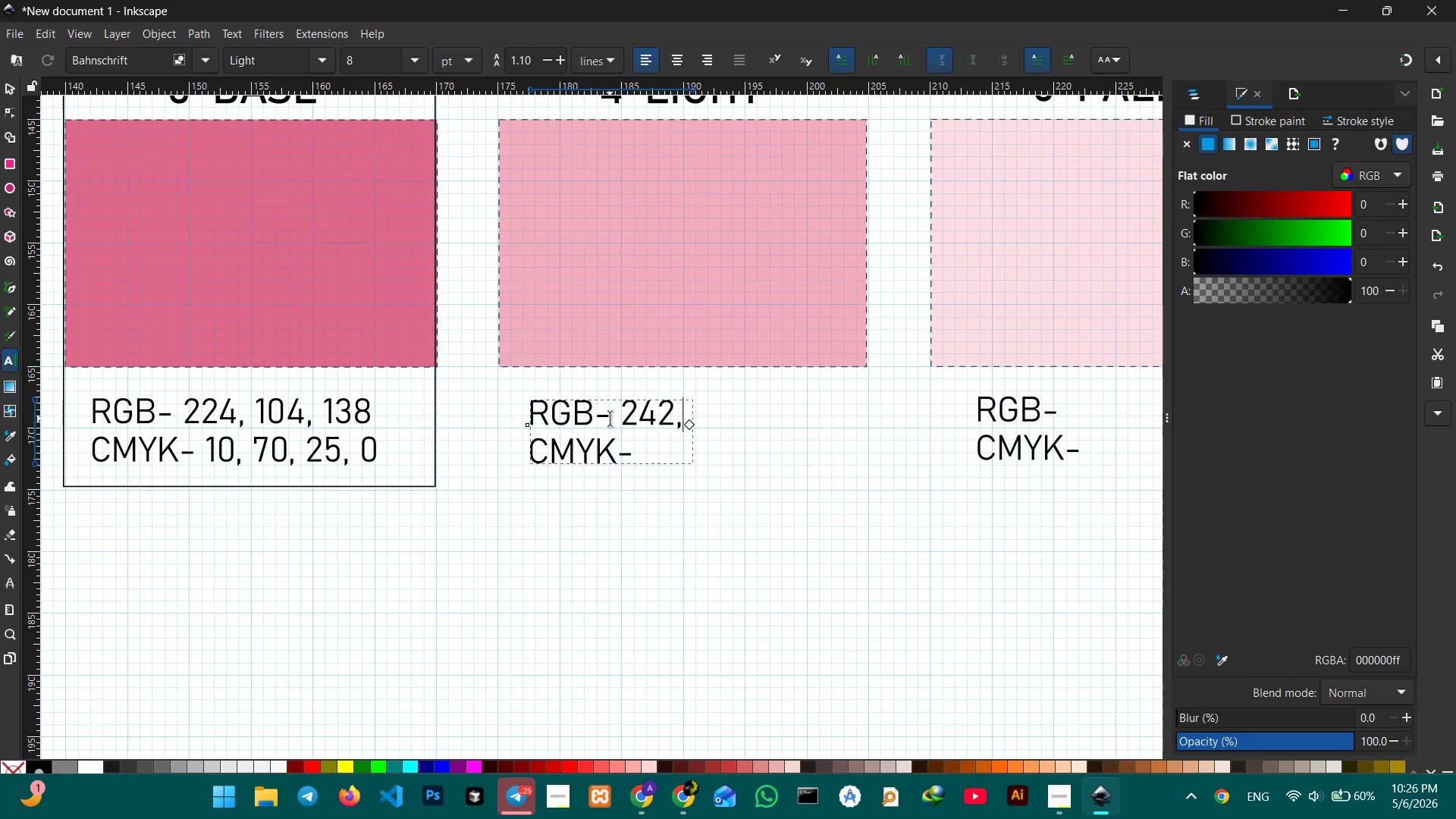 
key(Space)
 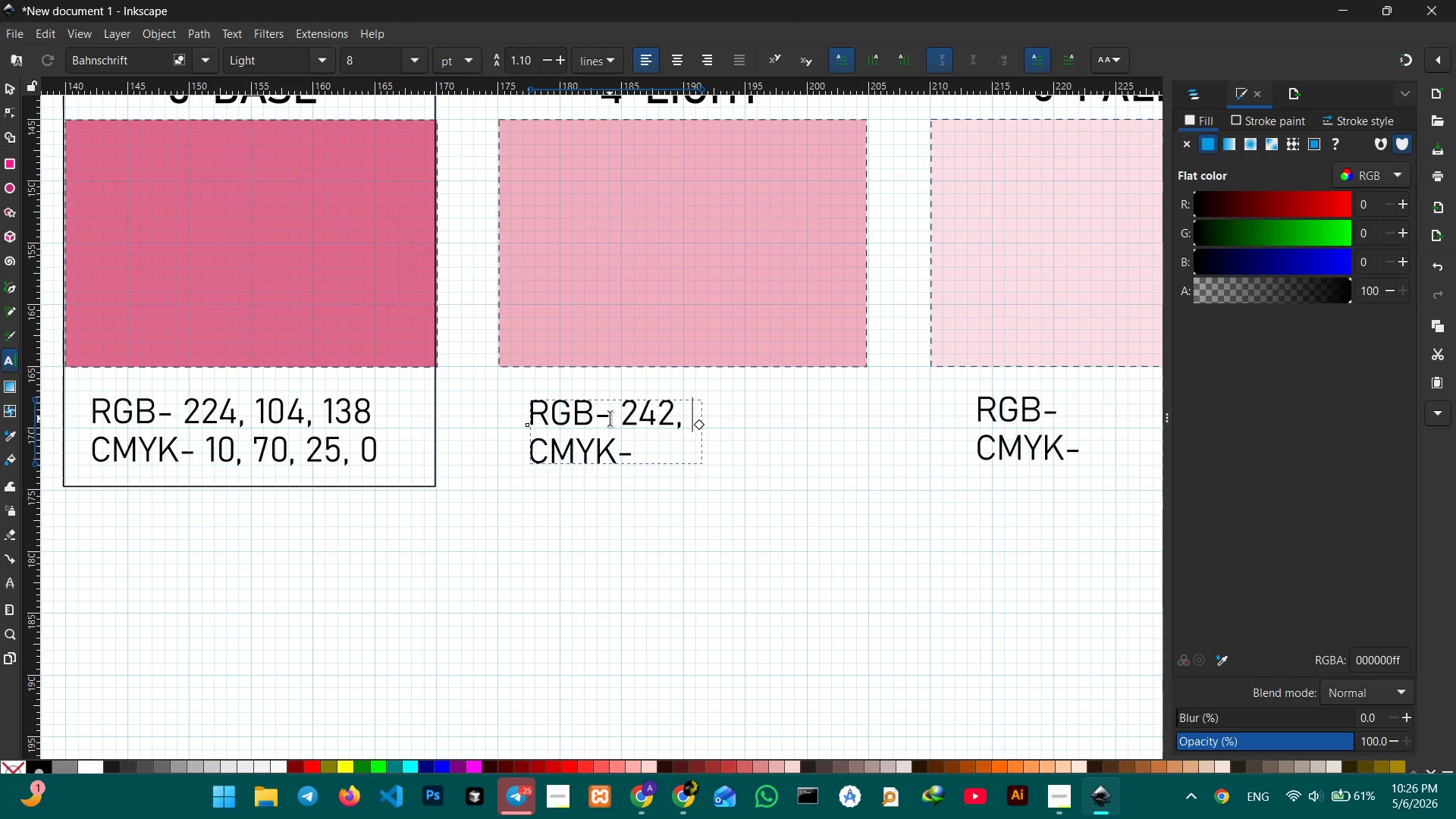 
key(Numpad1)
 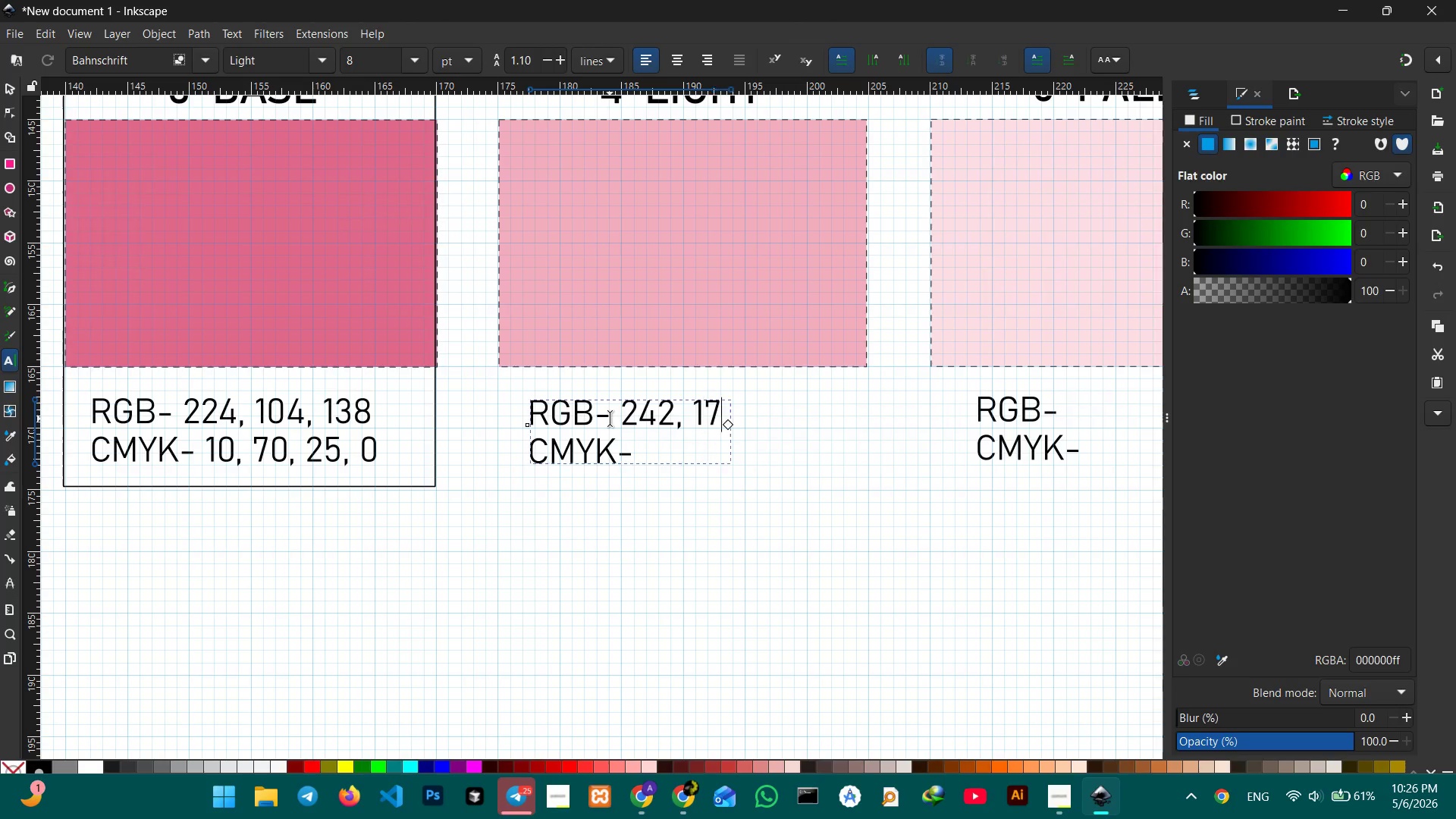 
key(Numpad7)
 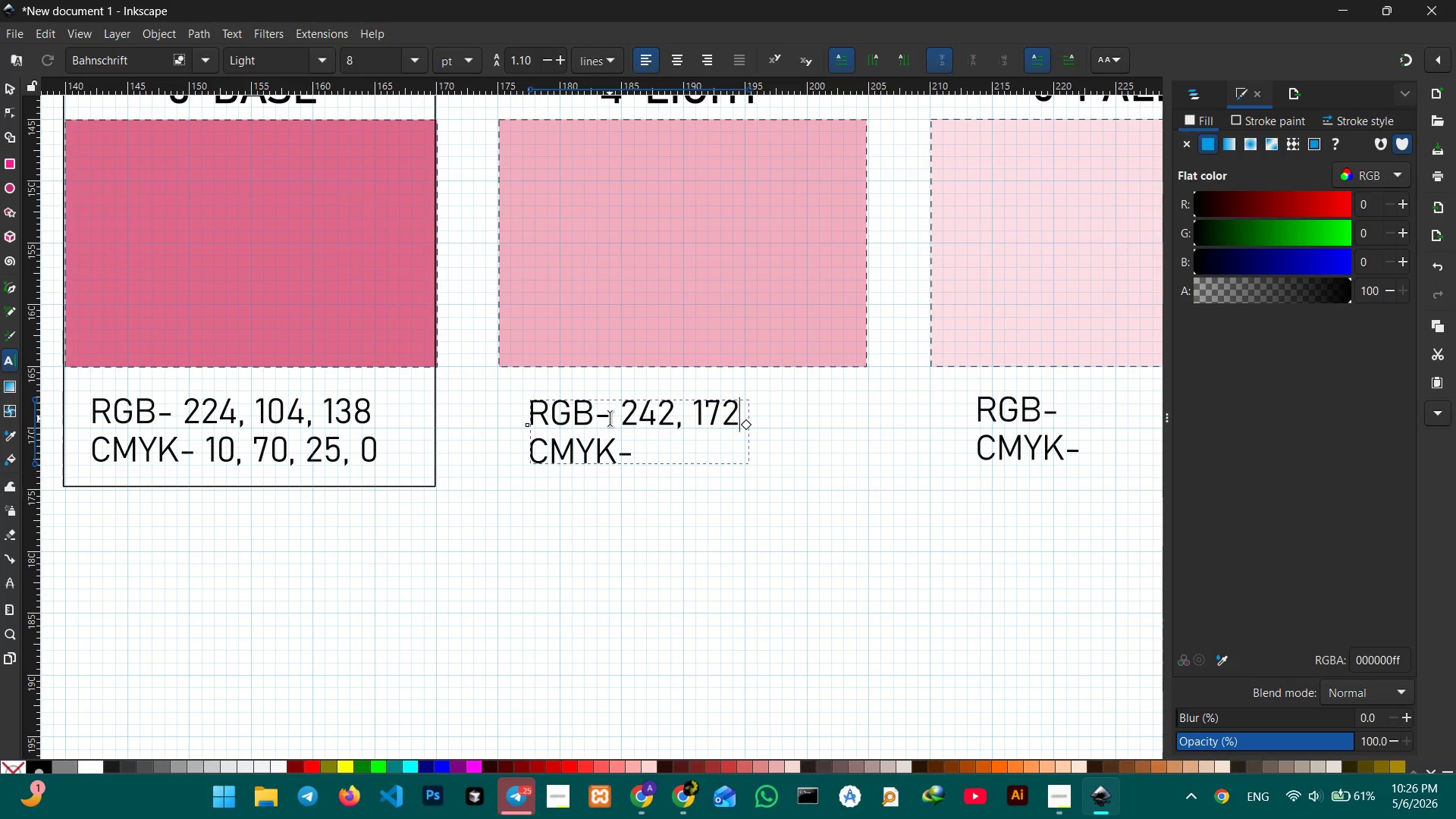 
key(Numpad2)
 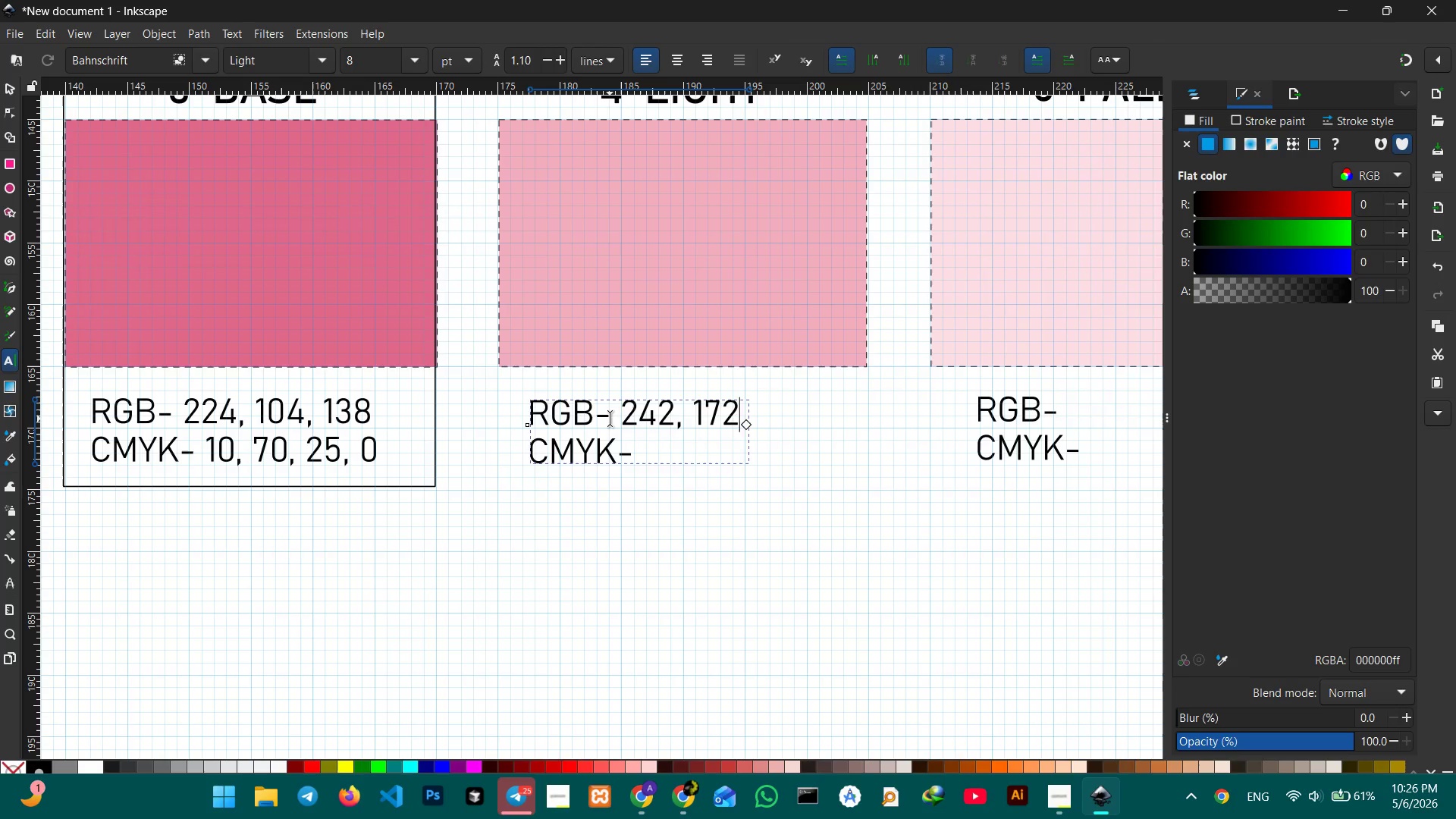 
key(Comma)
 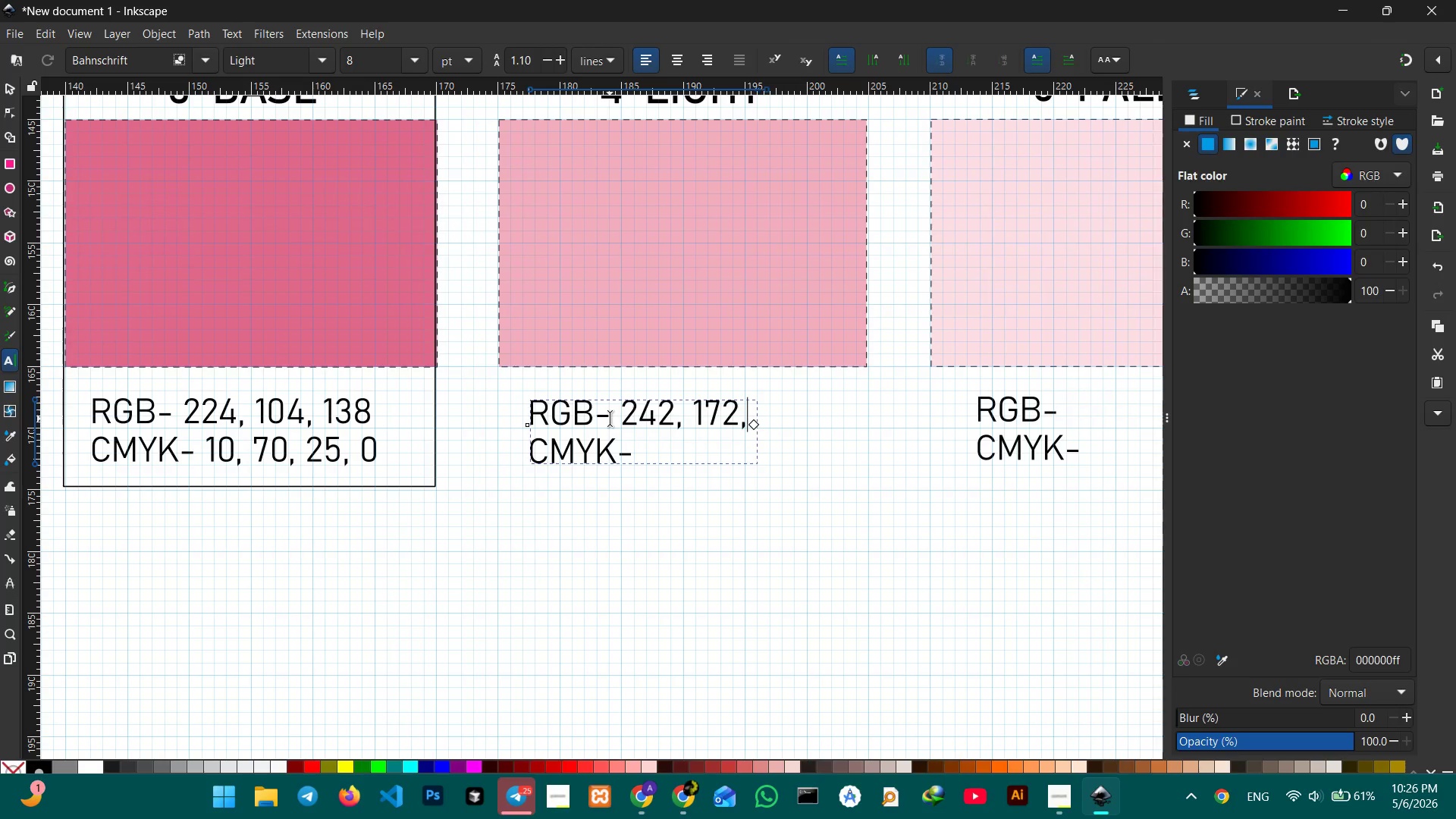 
key(Space)
 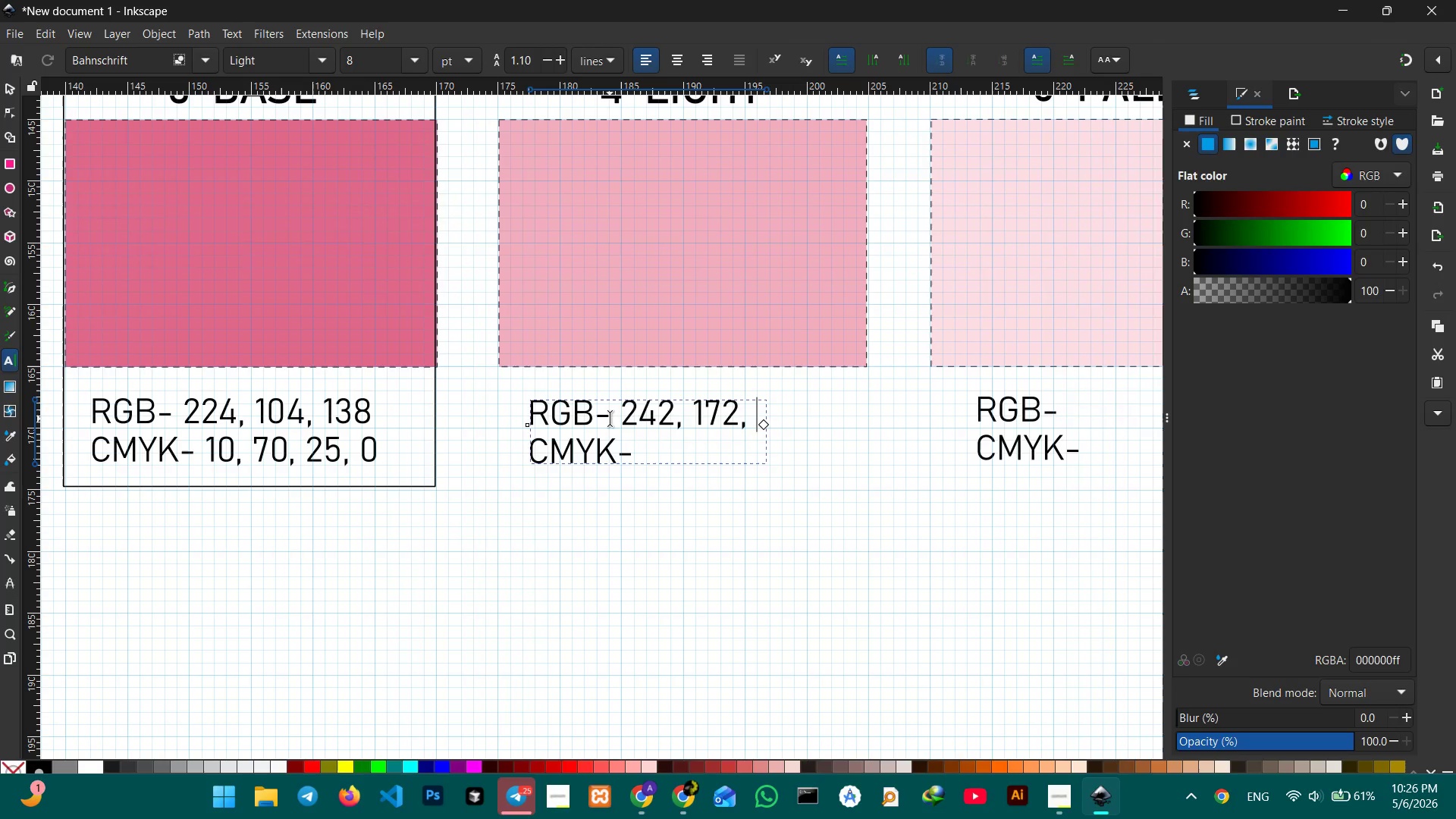 
key(Numpad1)
 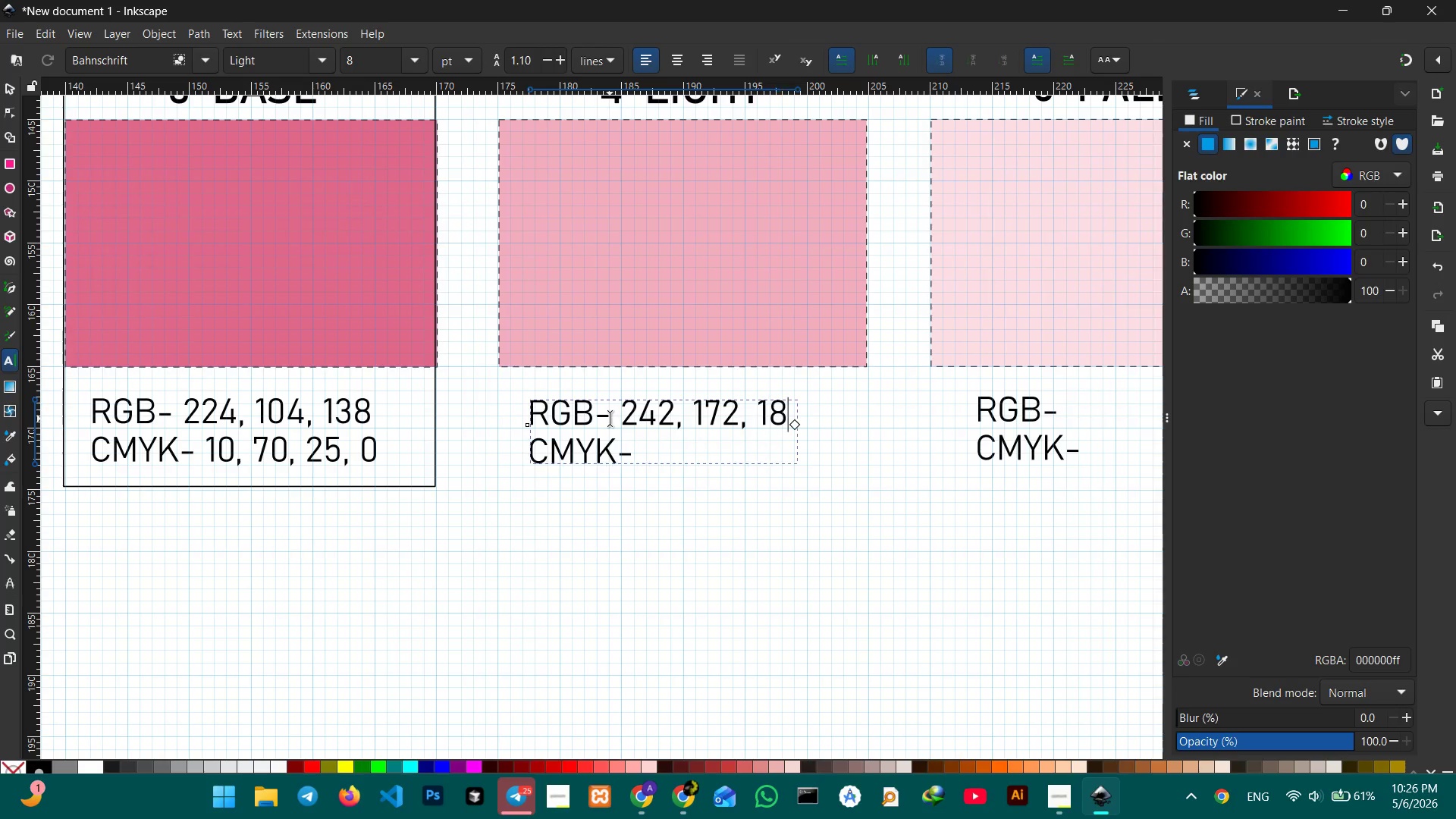 
key(Numpad8)
 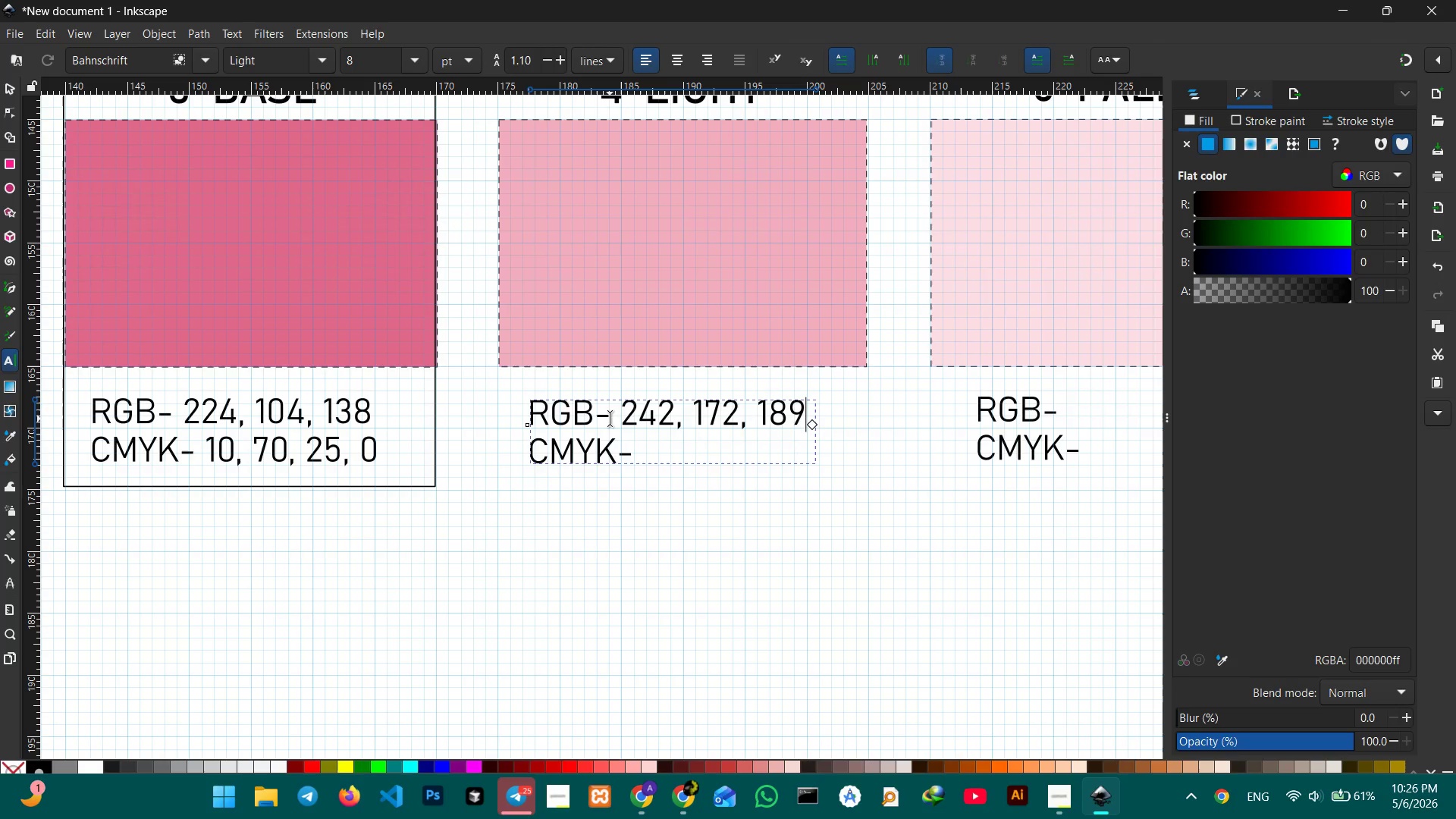 
key(Numpad9)
 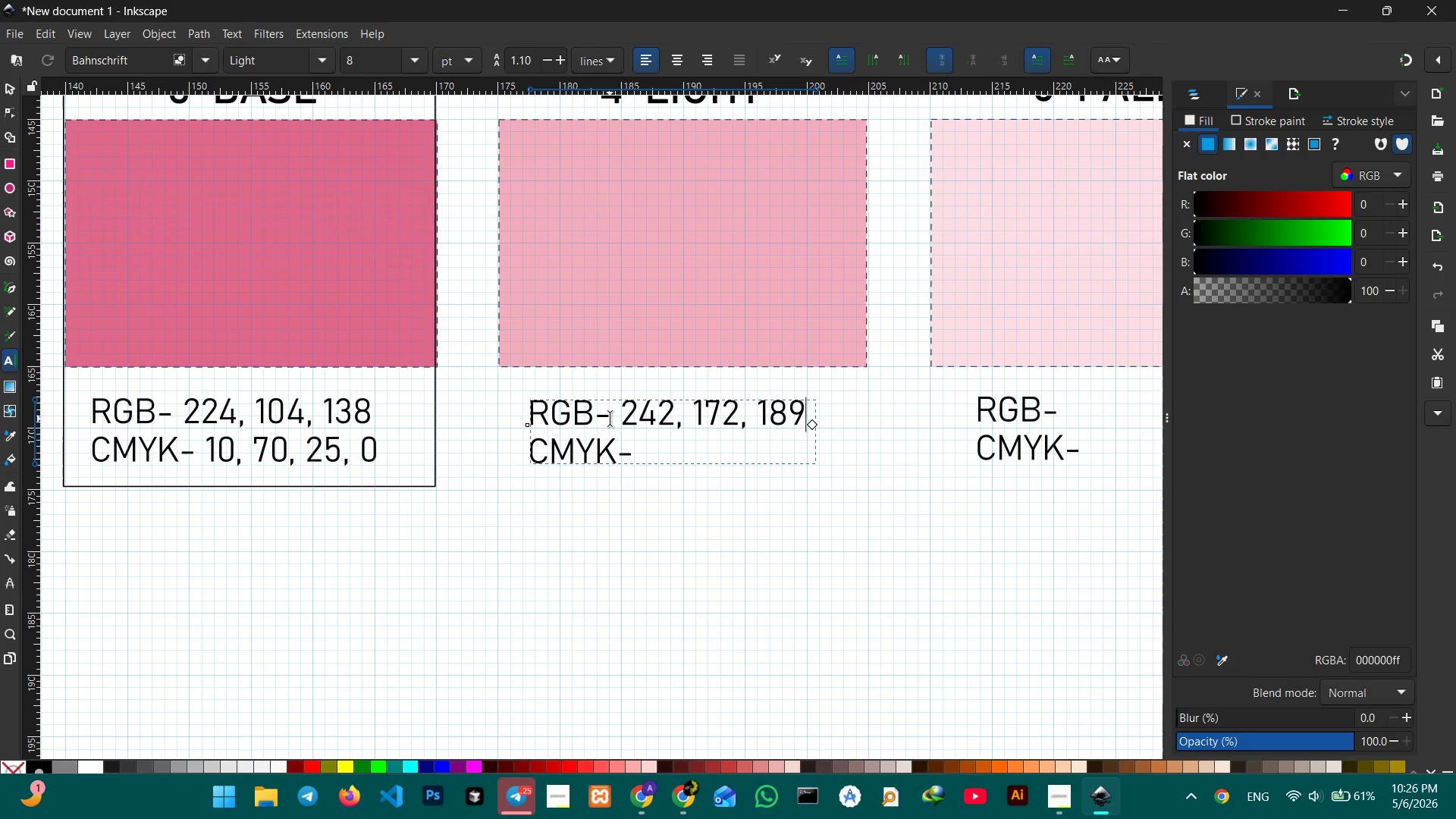 
key(ArrowDown)
 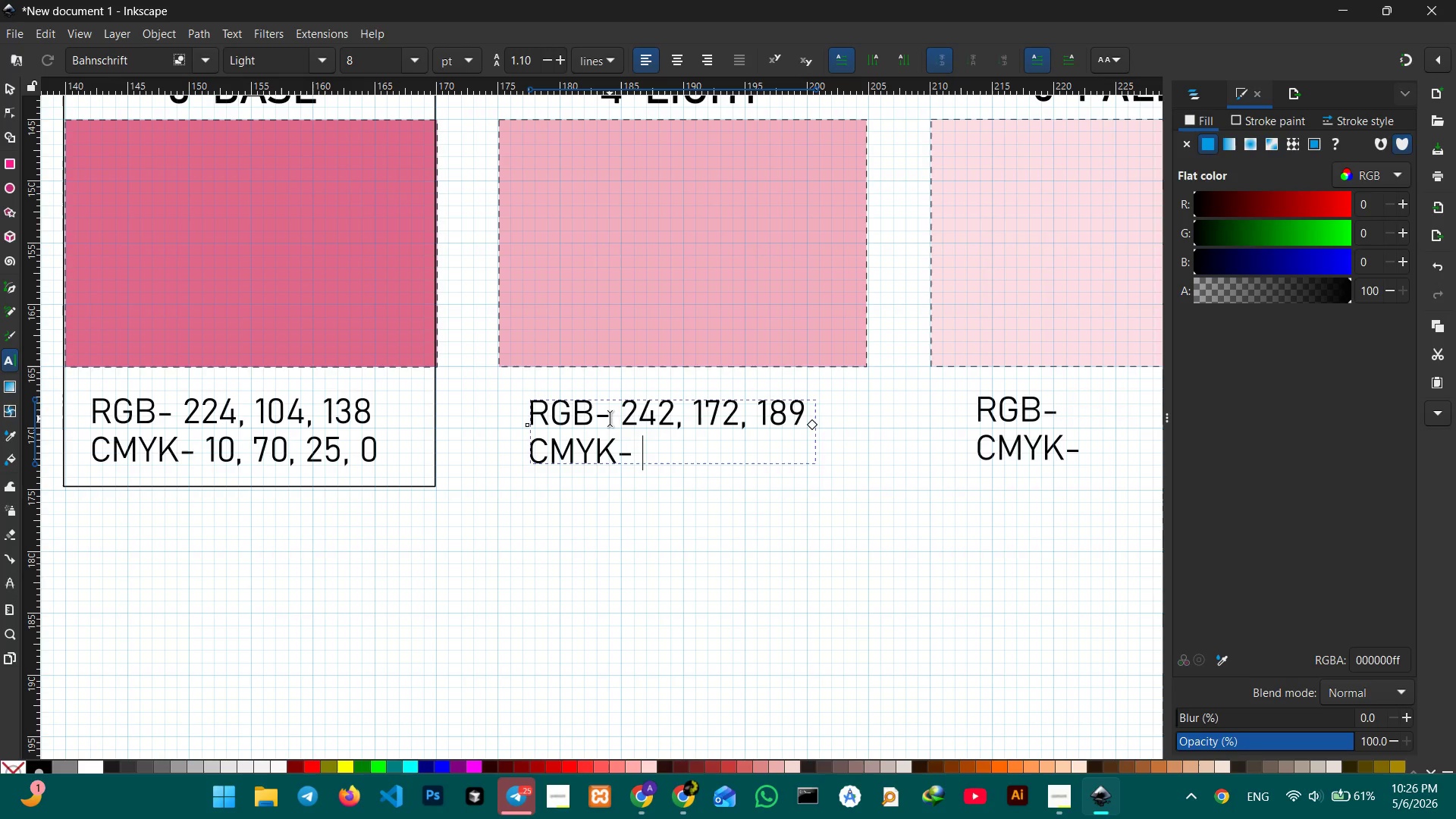 
key(Numpad5)
 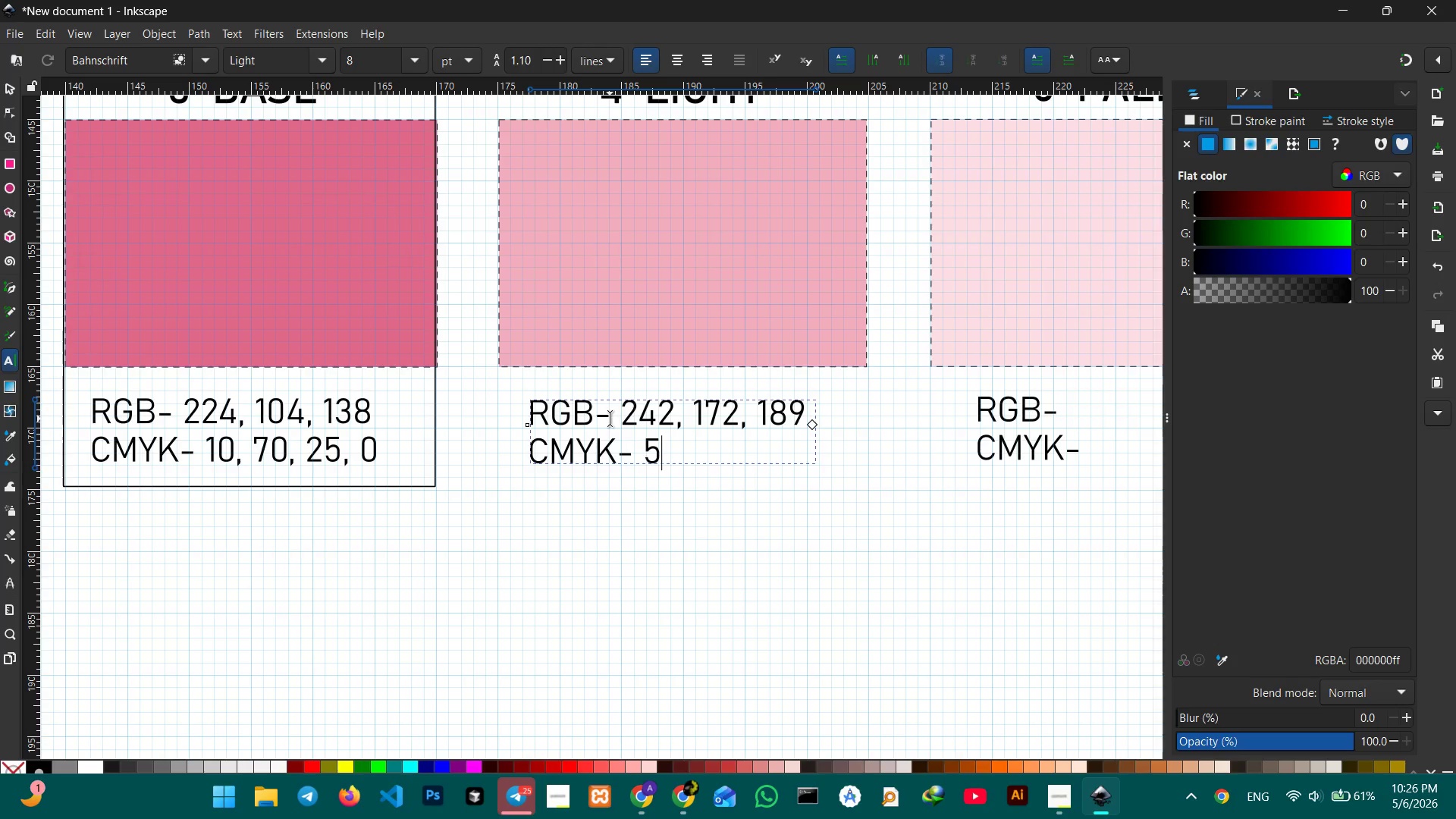 
key(Comma)
 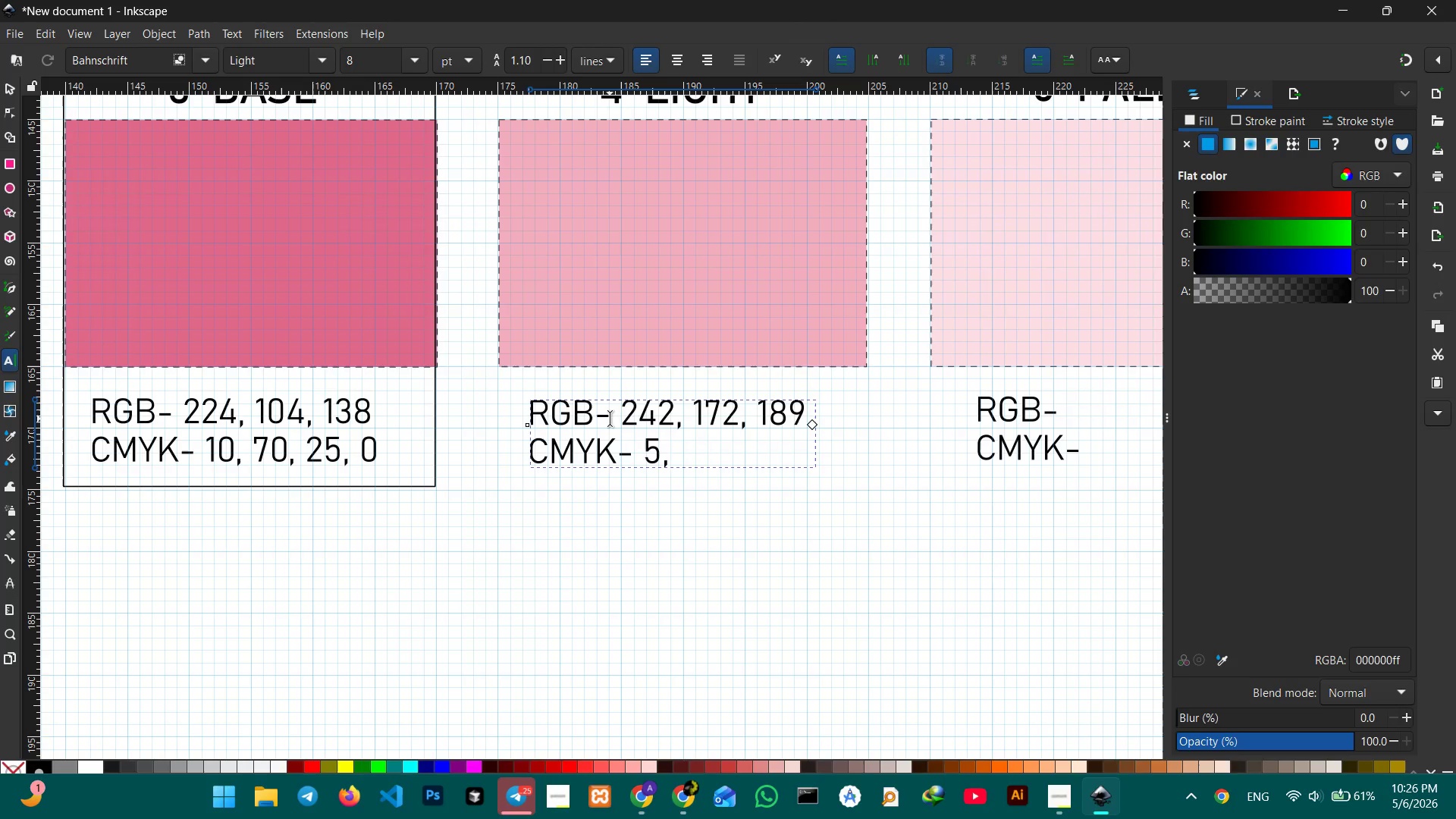 
key(Numpad3)
 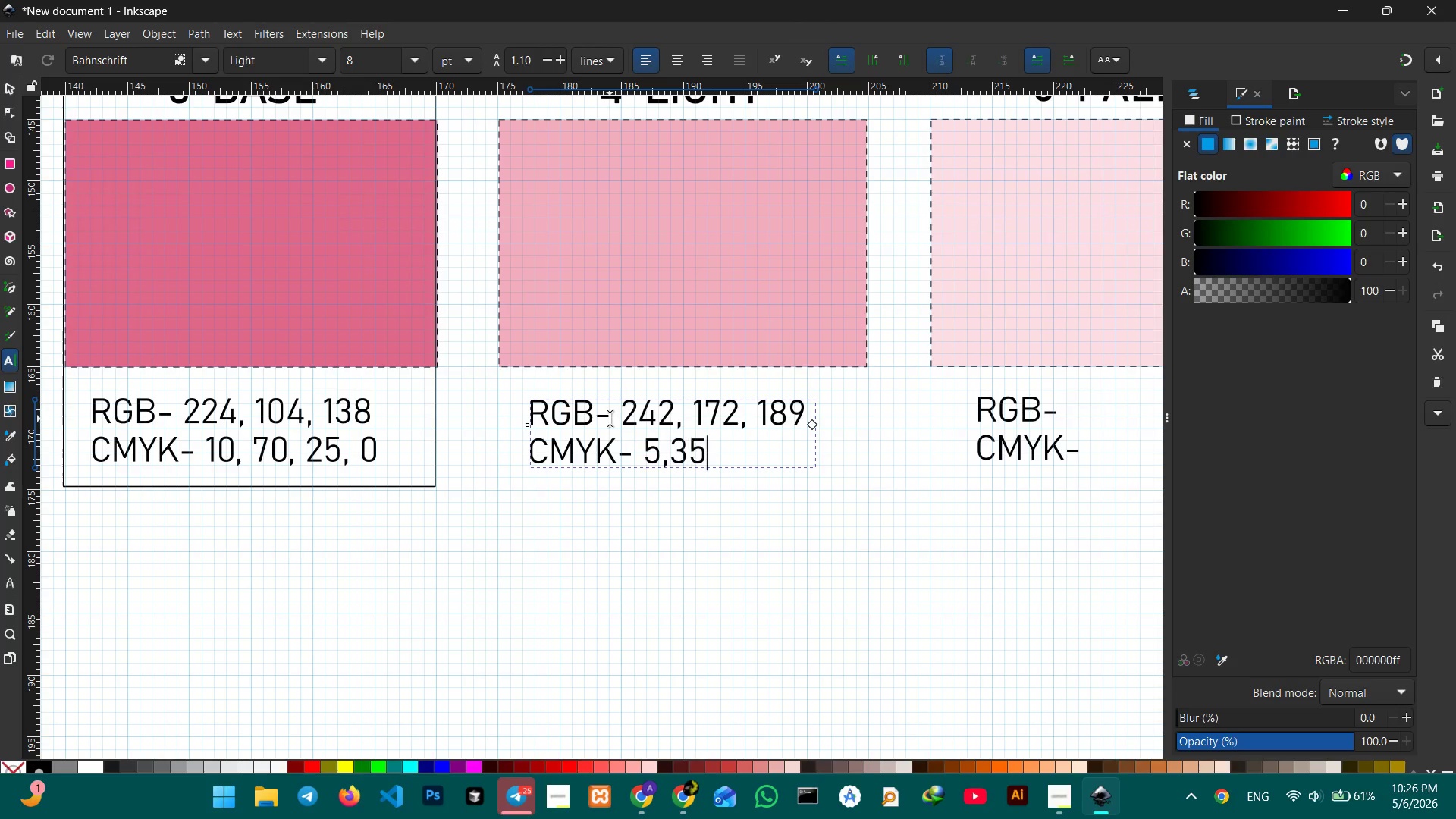 
key(Numpad5)
 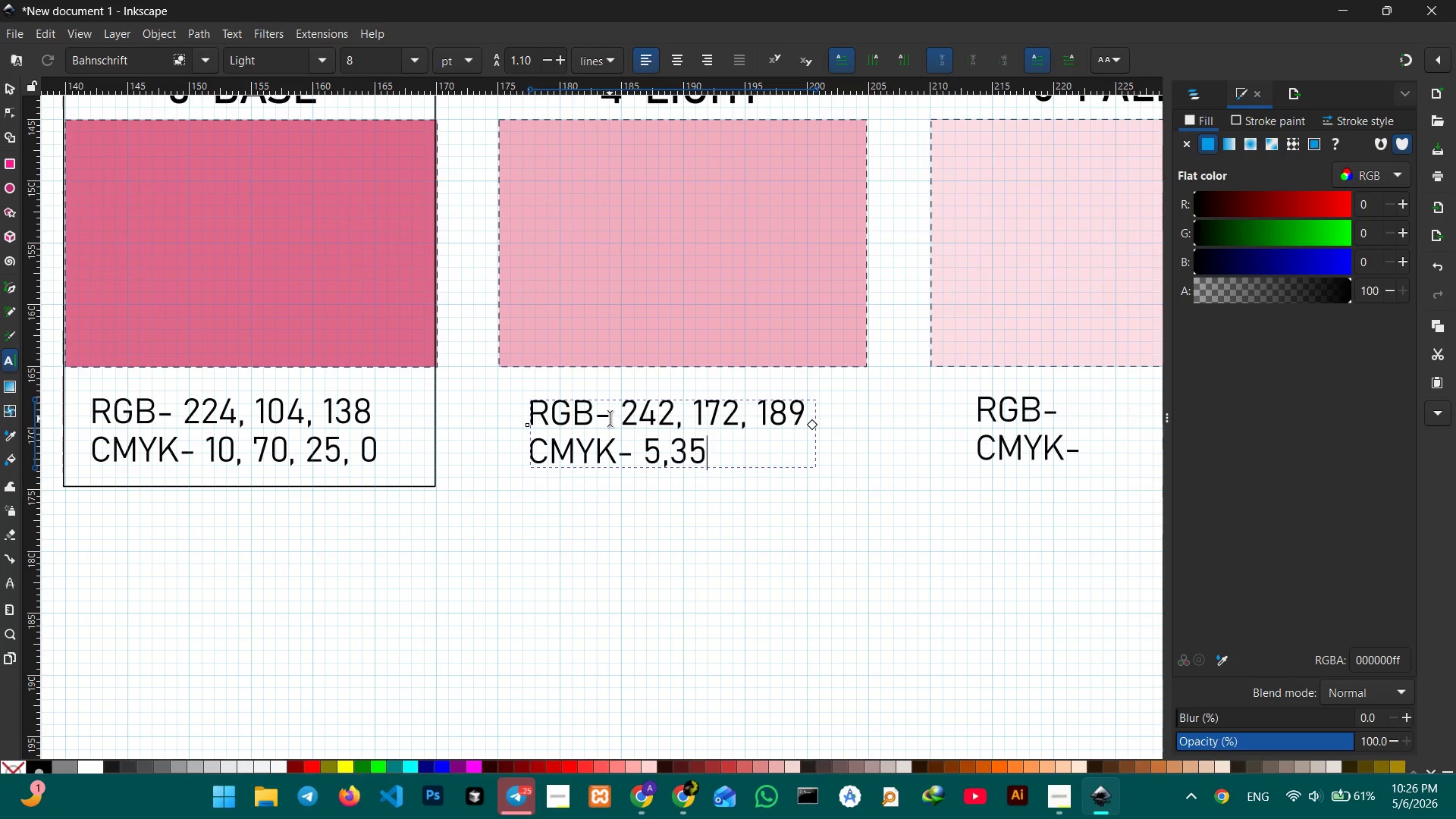 
key(Comma)
 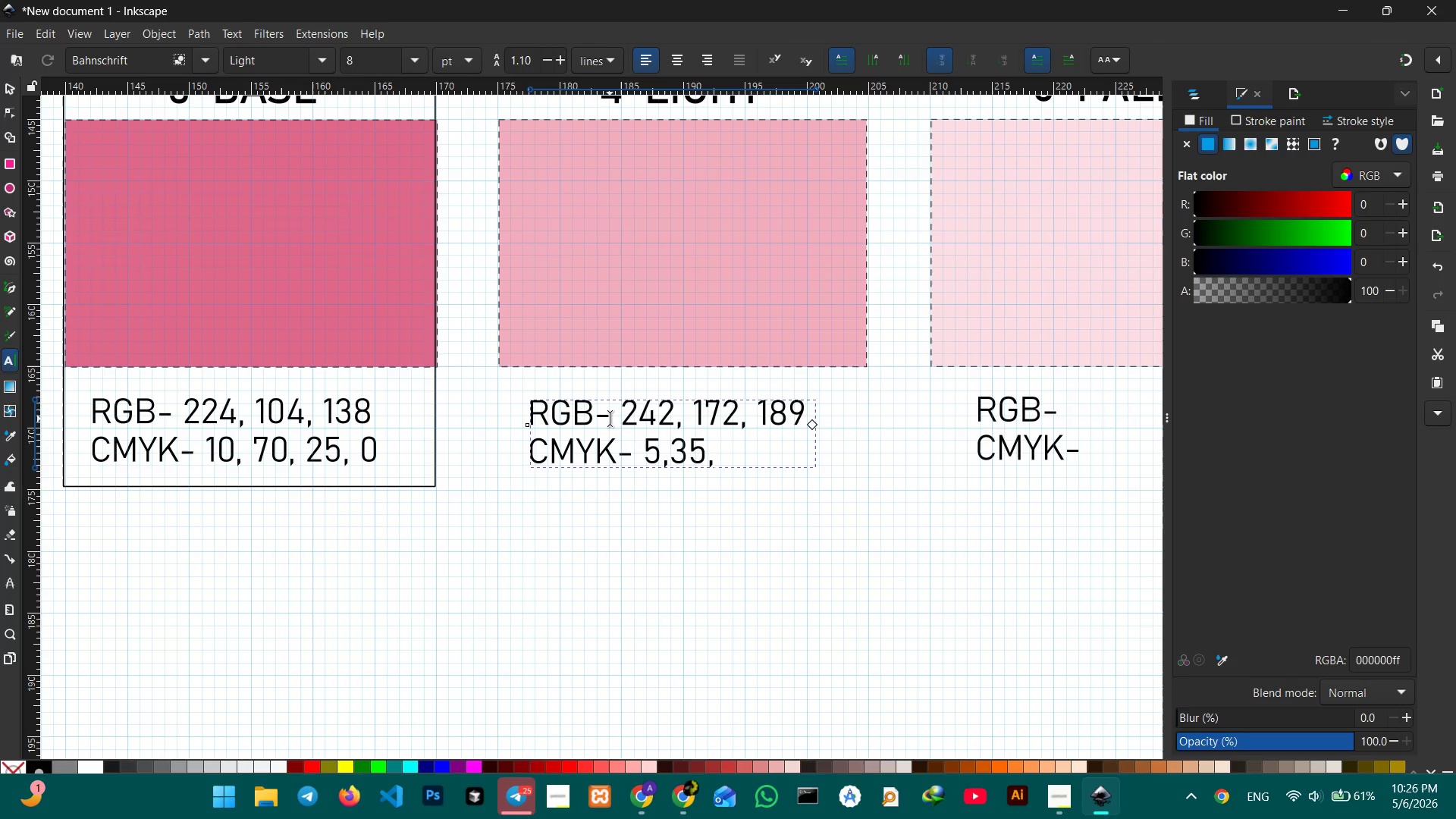 
key(Numpad1)
 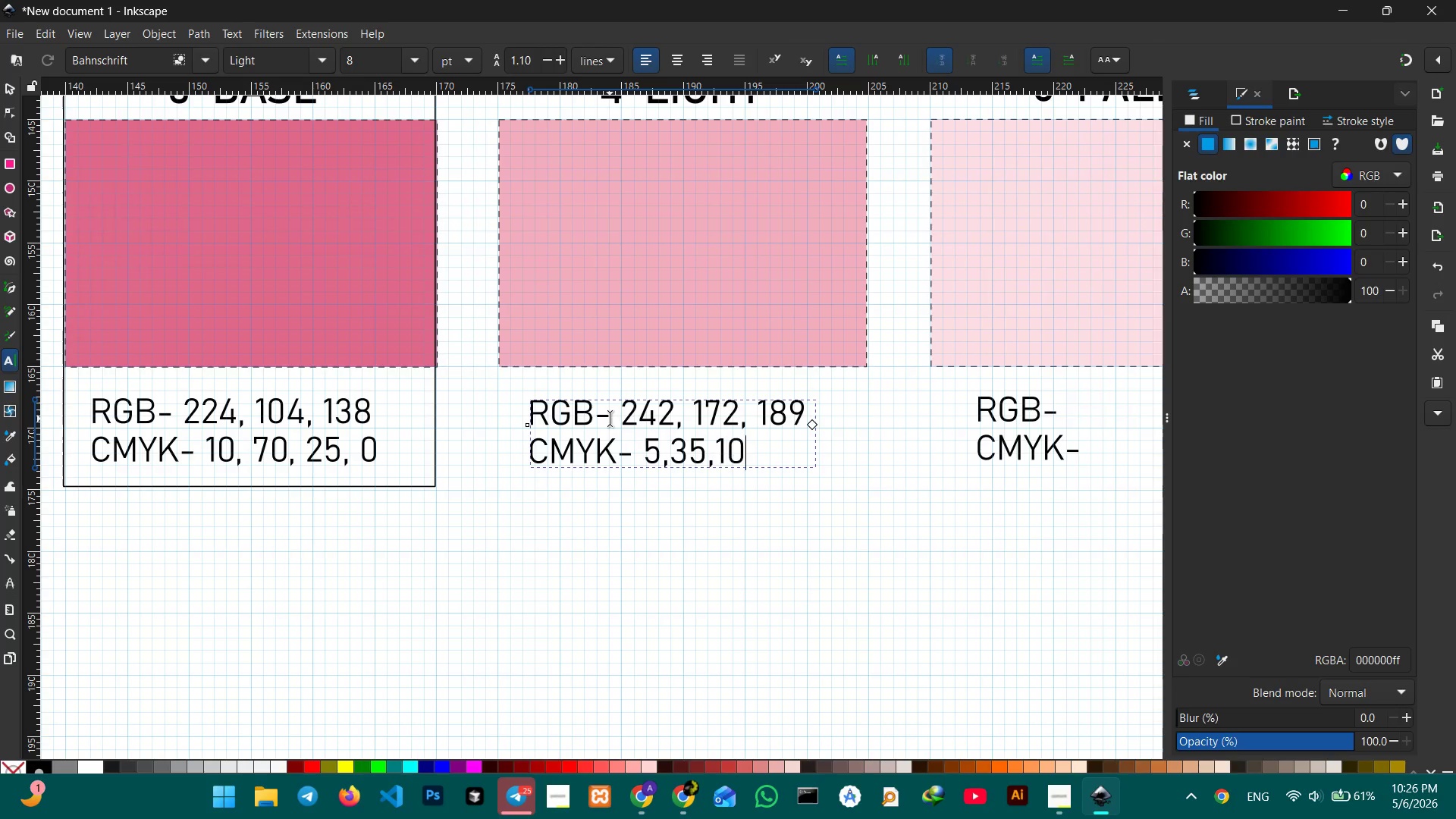 
key(Numpad0)
 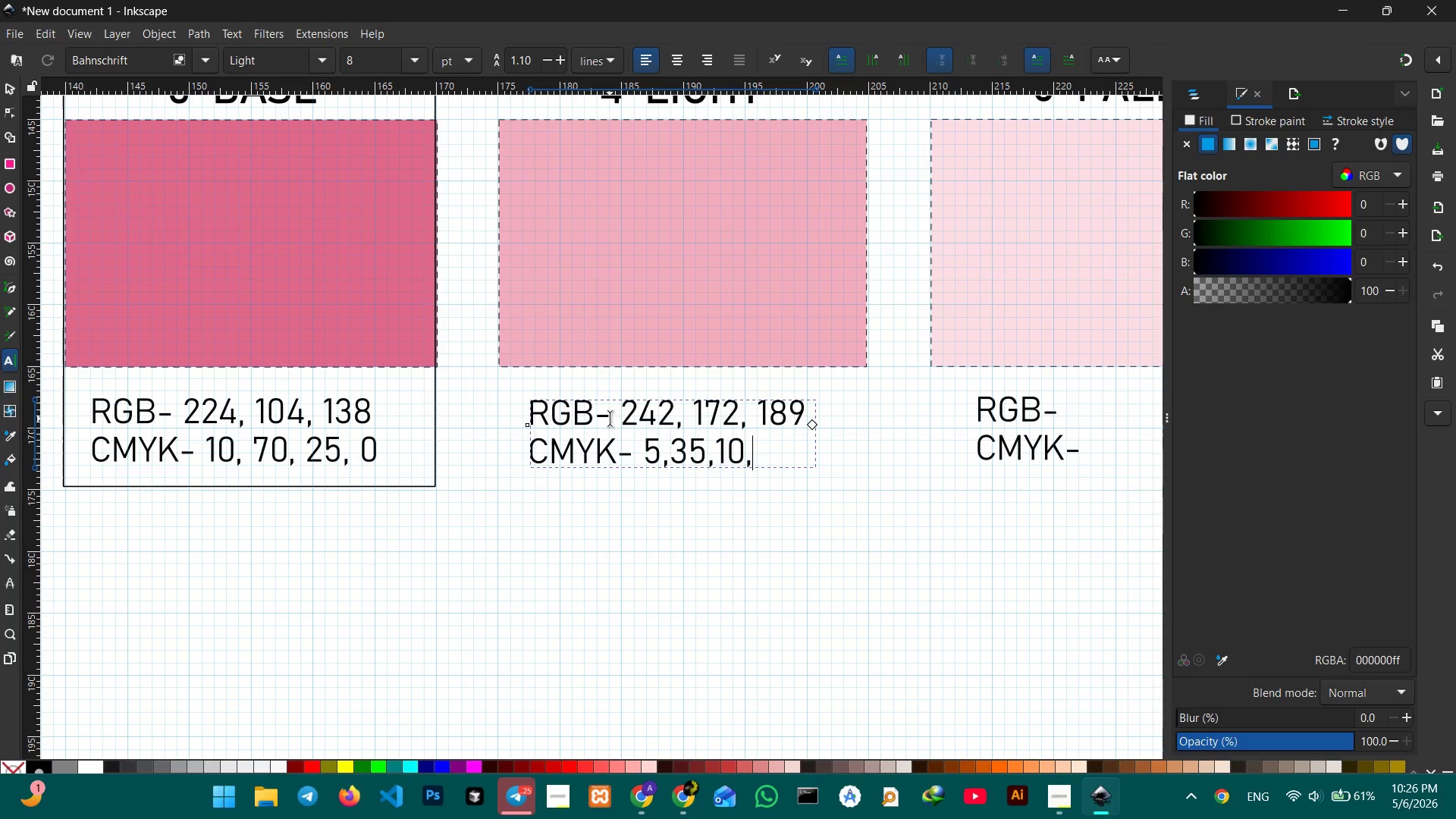 
key(Comma)
 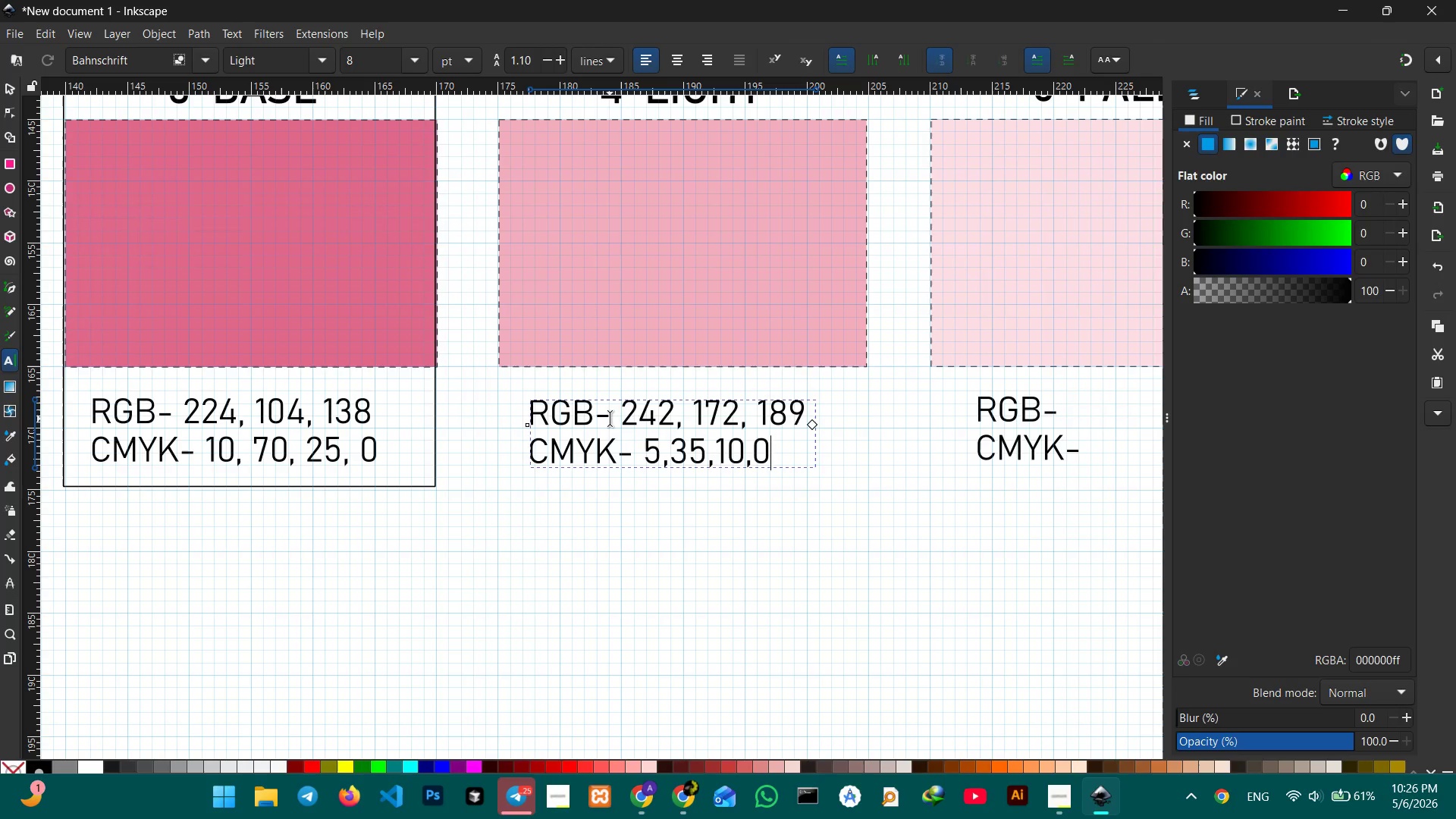 
key(Numpad0)
 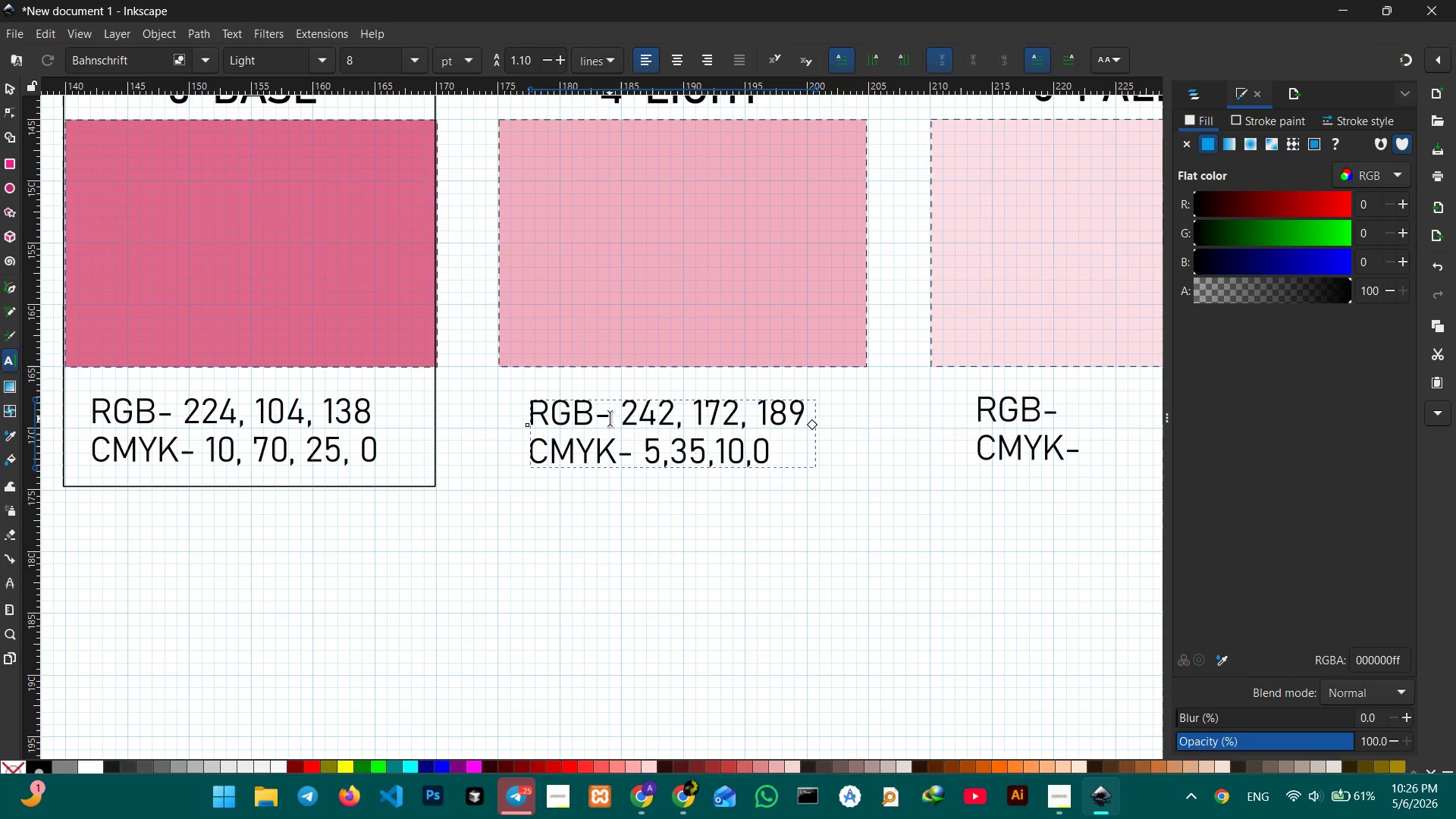 
key(ArrowLeft)
 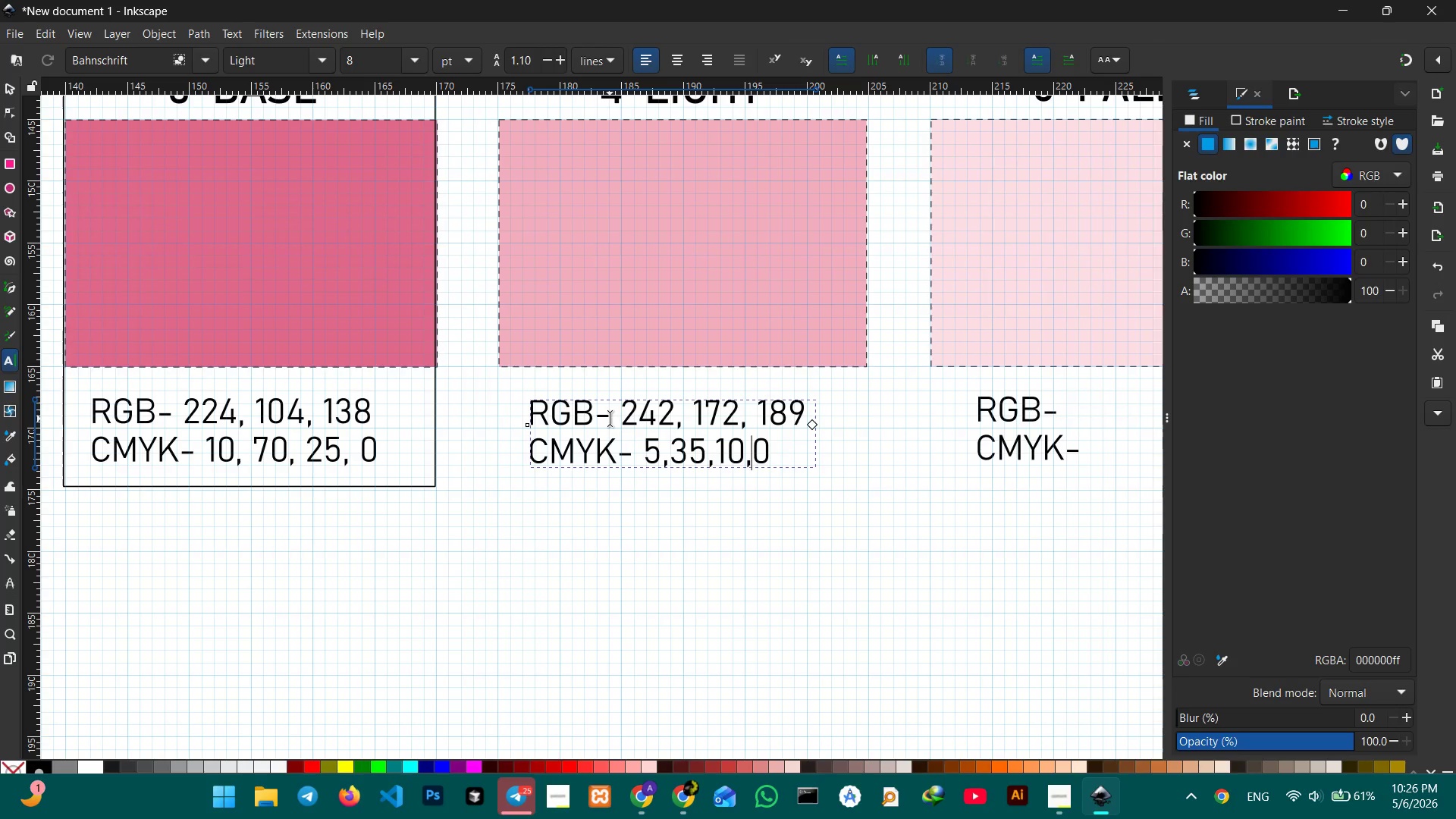 
key(Space)
 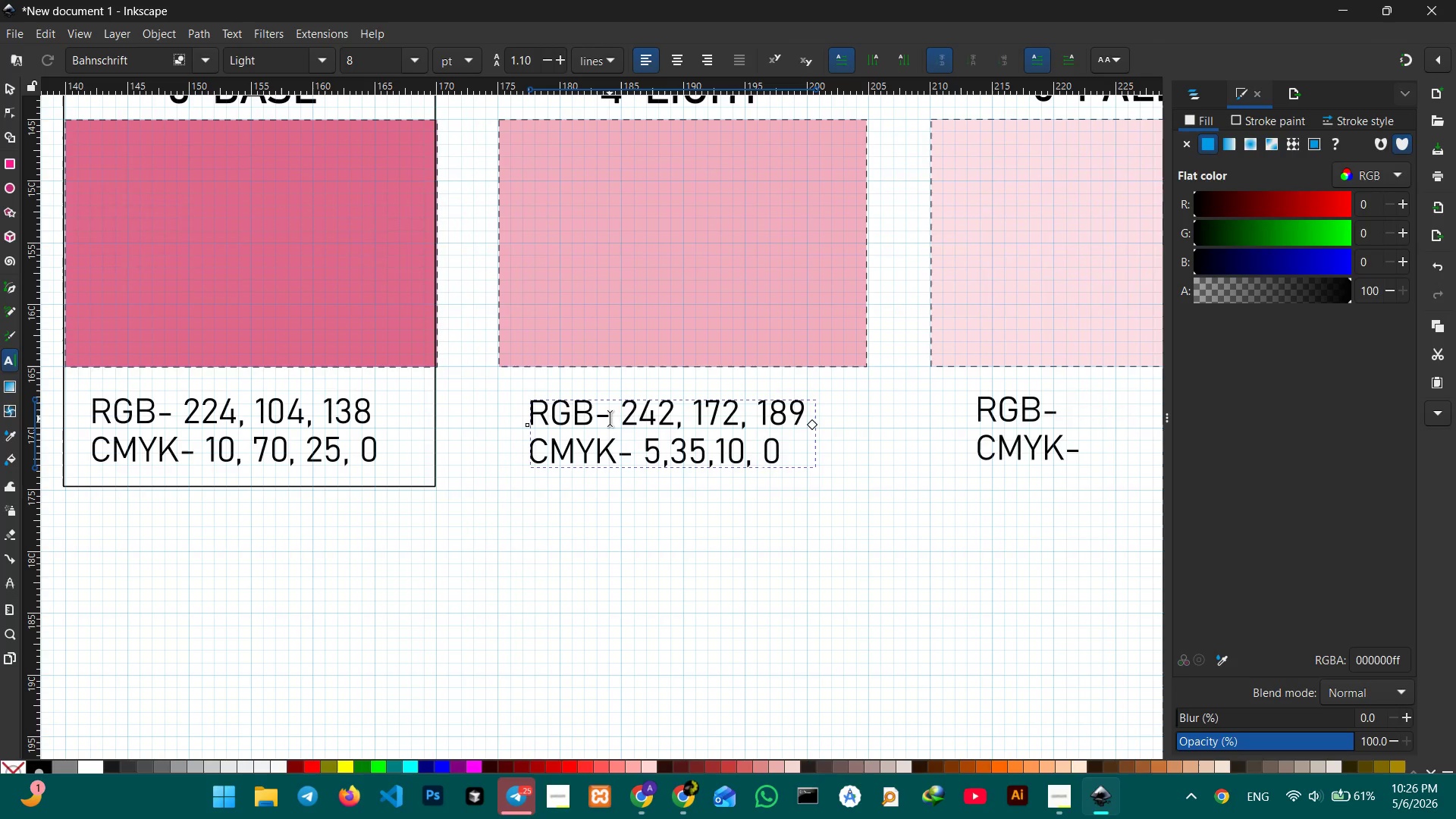 
key(ArrowLeft)
 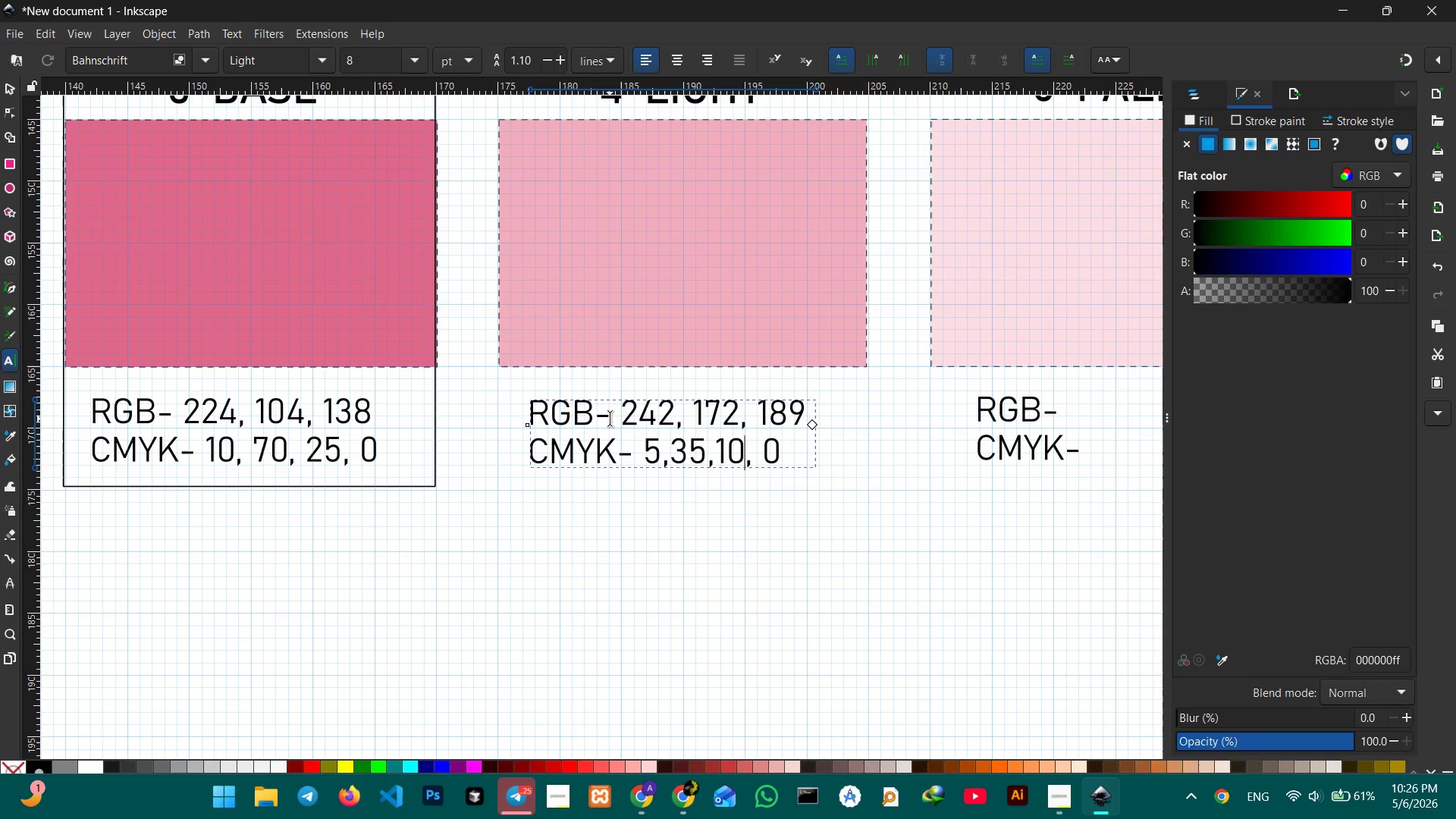 
key(ArrowLeft)
 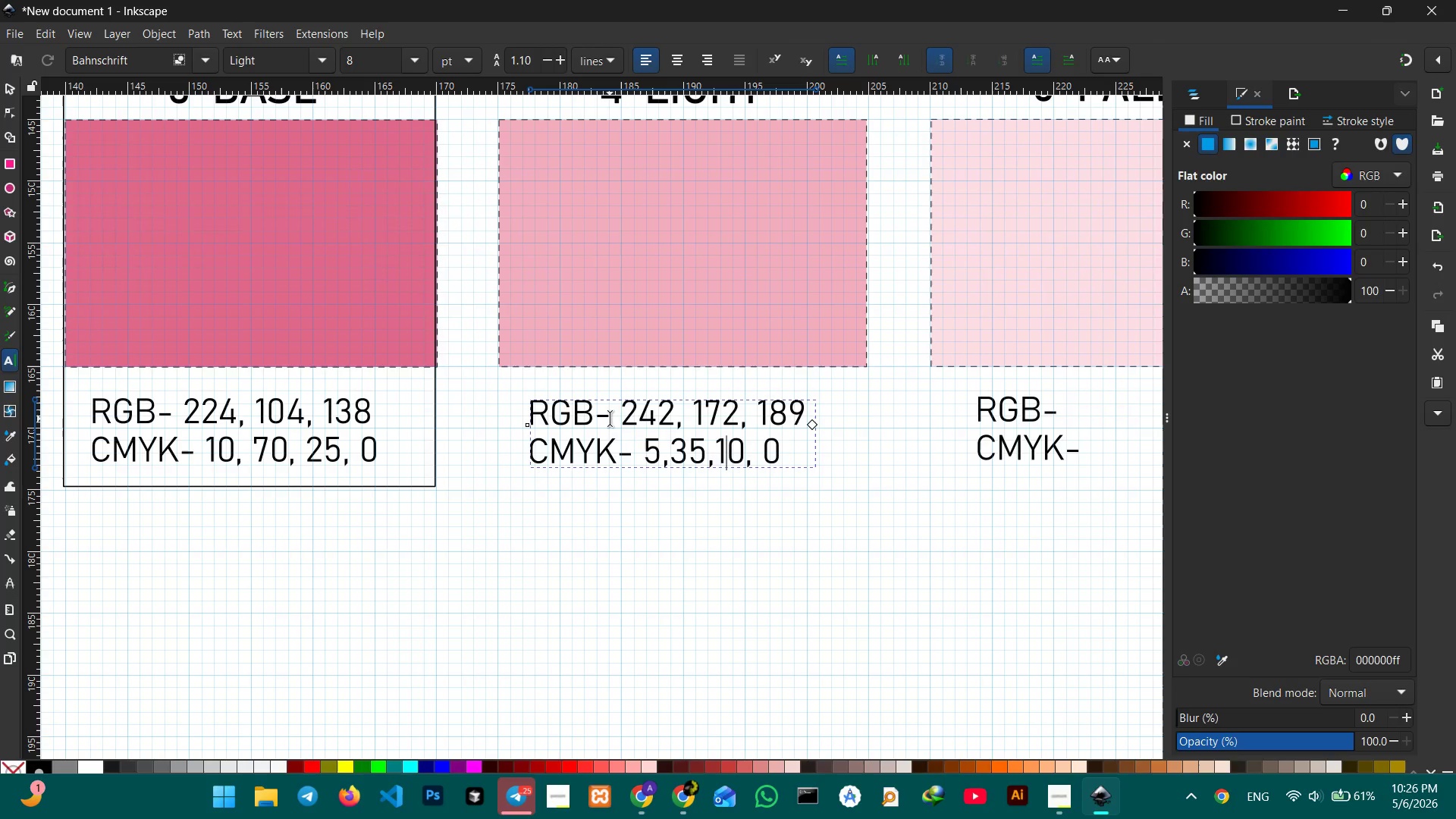 
key(ArrowLeft)
 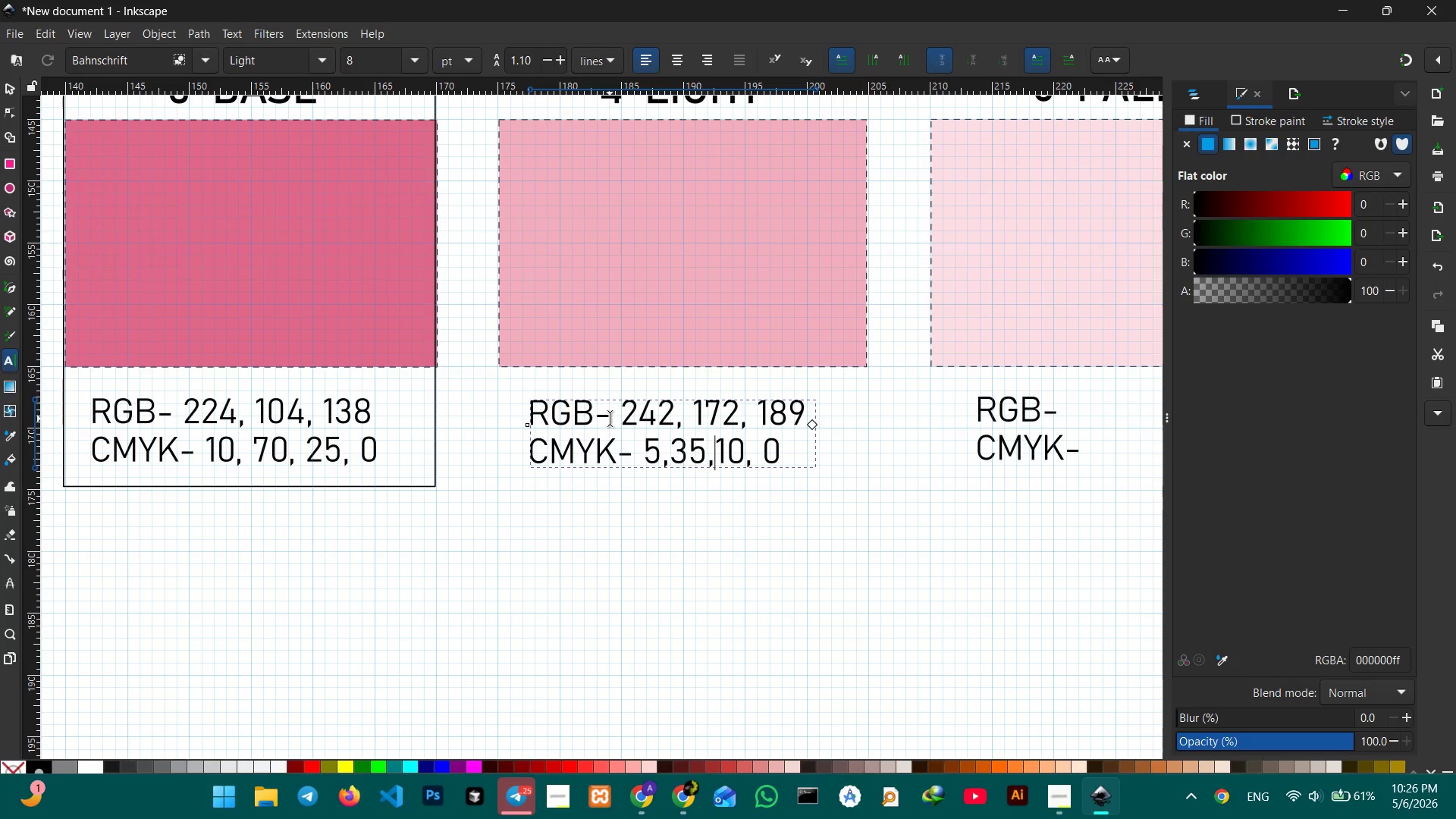 
key(ArrowLeft)
 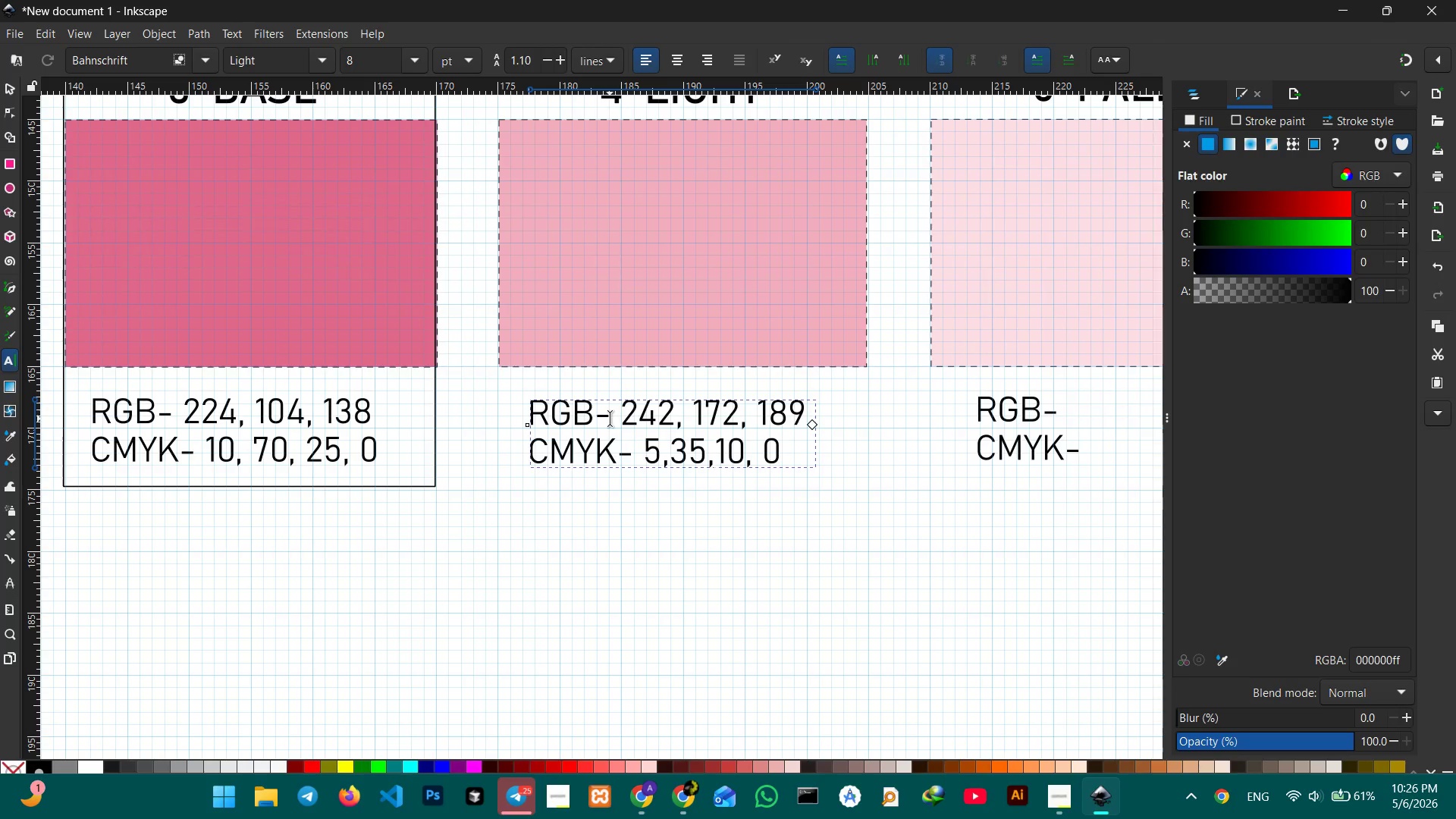 
key(Space)
 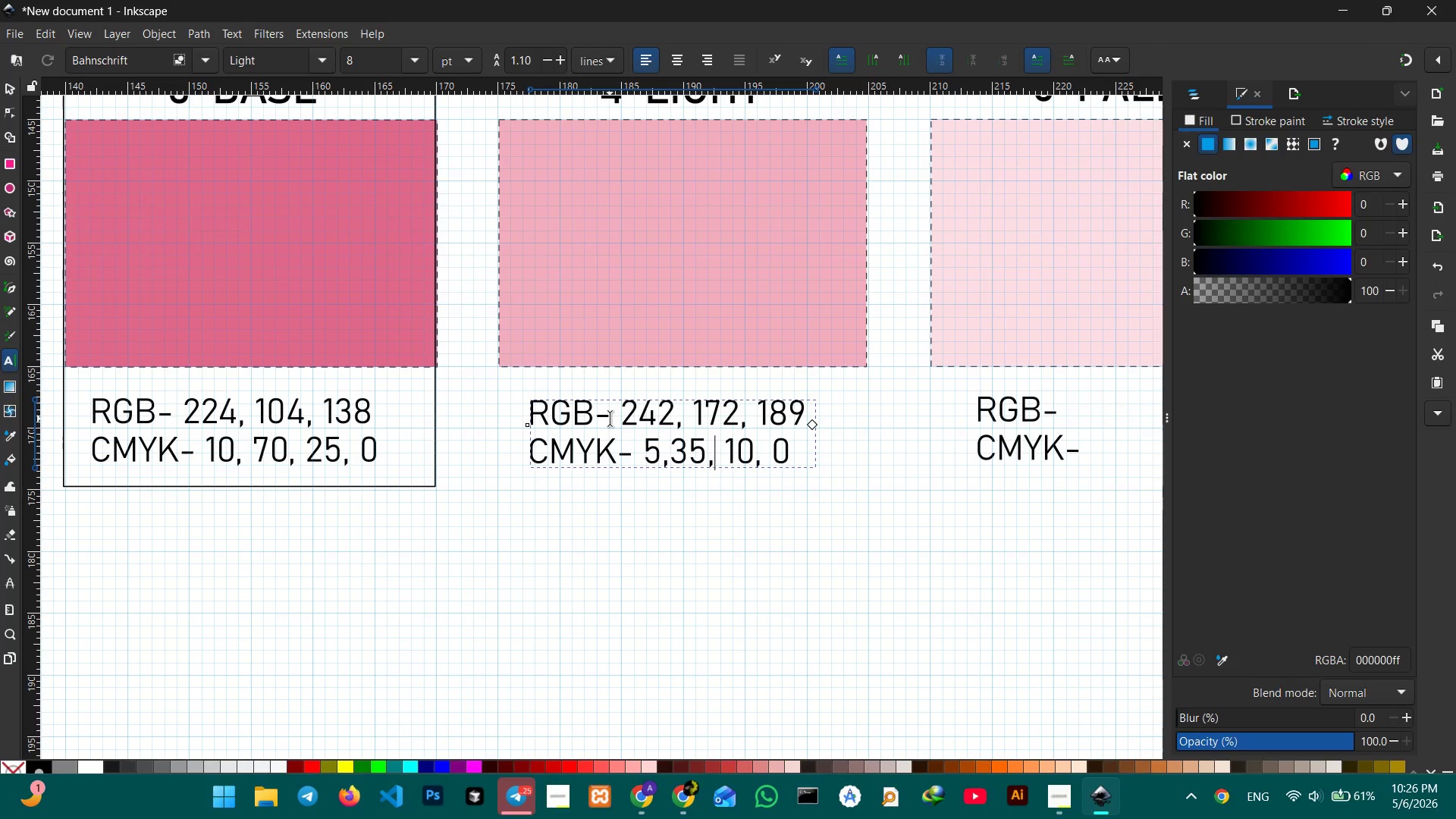 
key(ArrowLeft)
 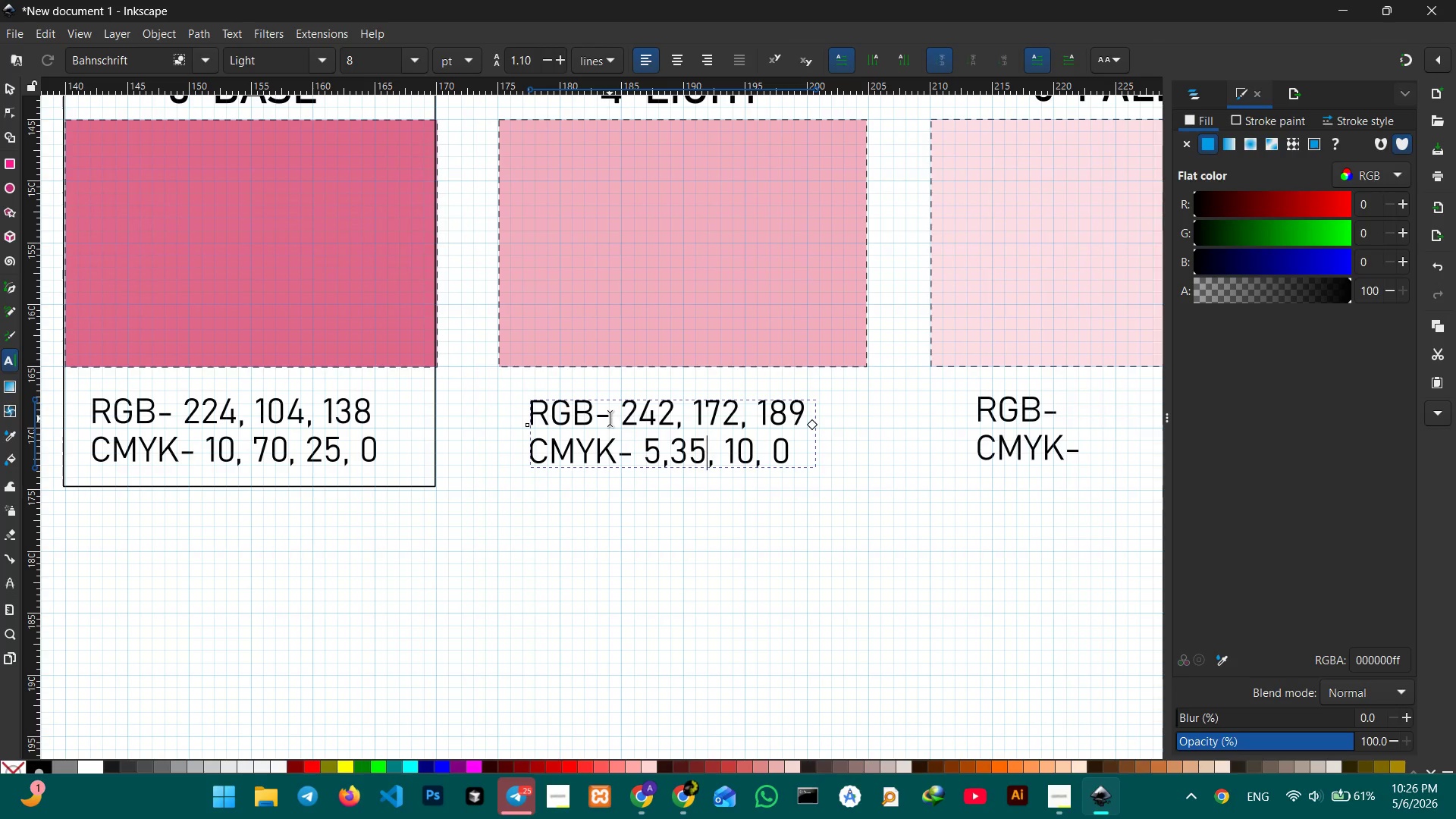 
key(ArrowLeft)
 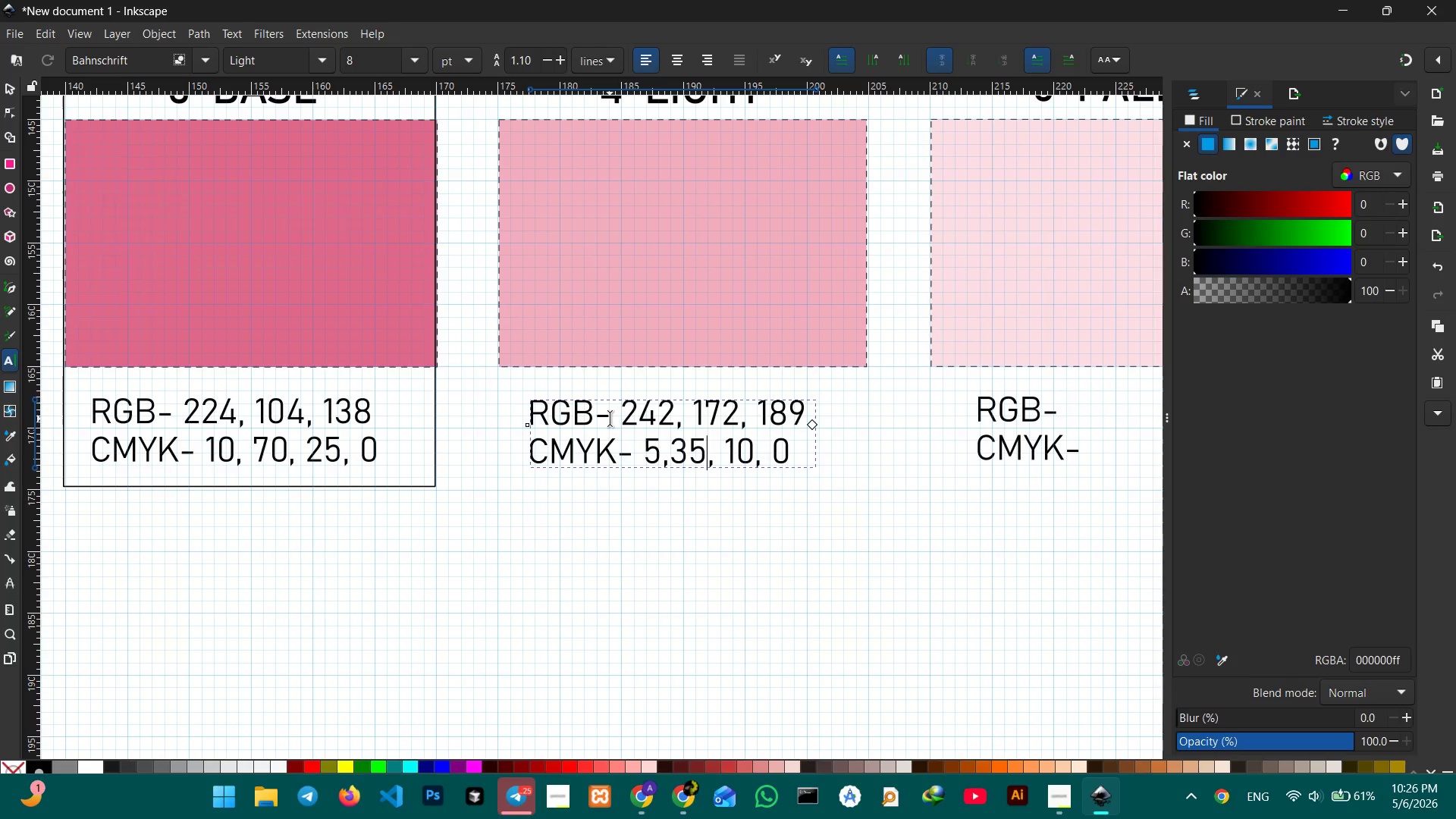 
key(ArrowLeft)
 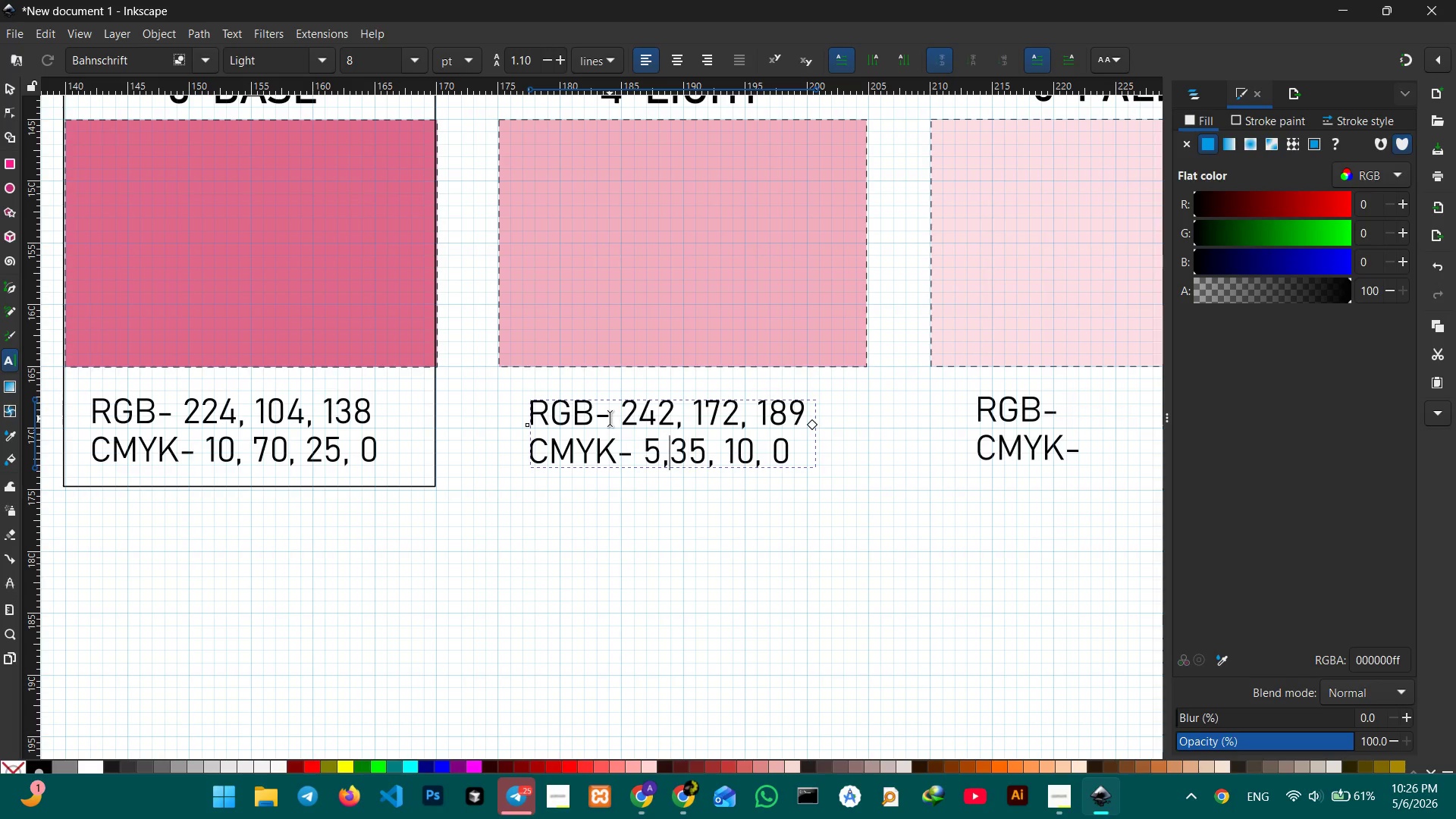 
key(ArrowLeft)
 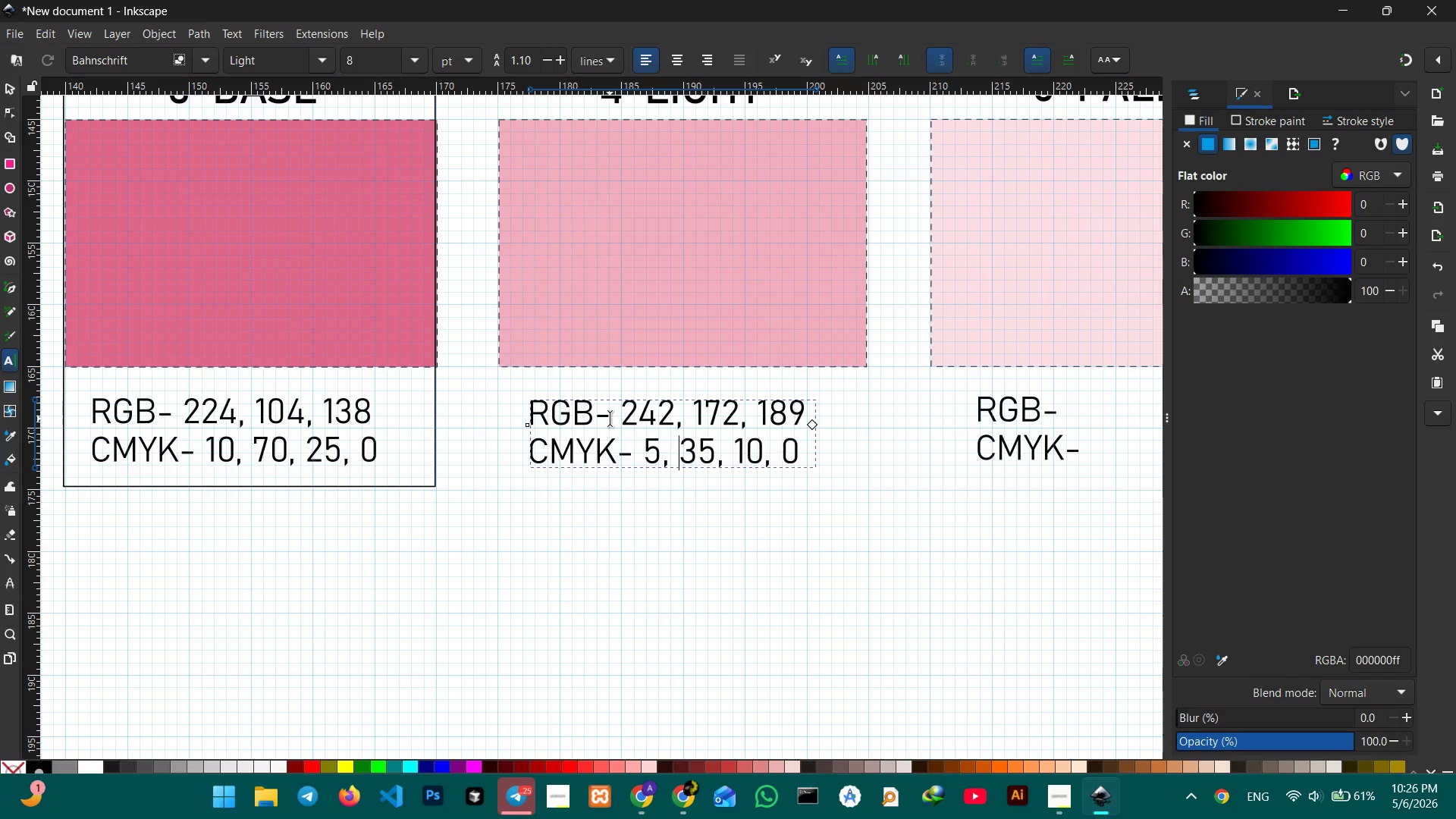 
key(Space)
 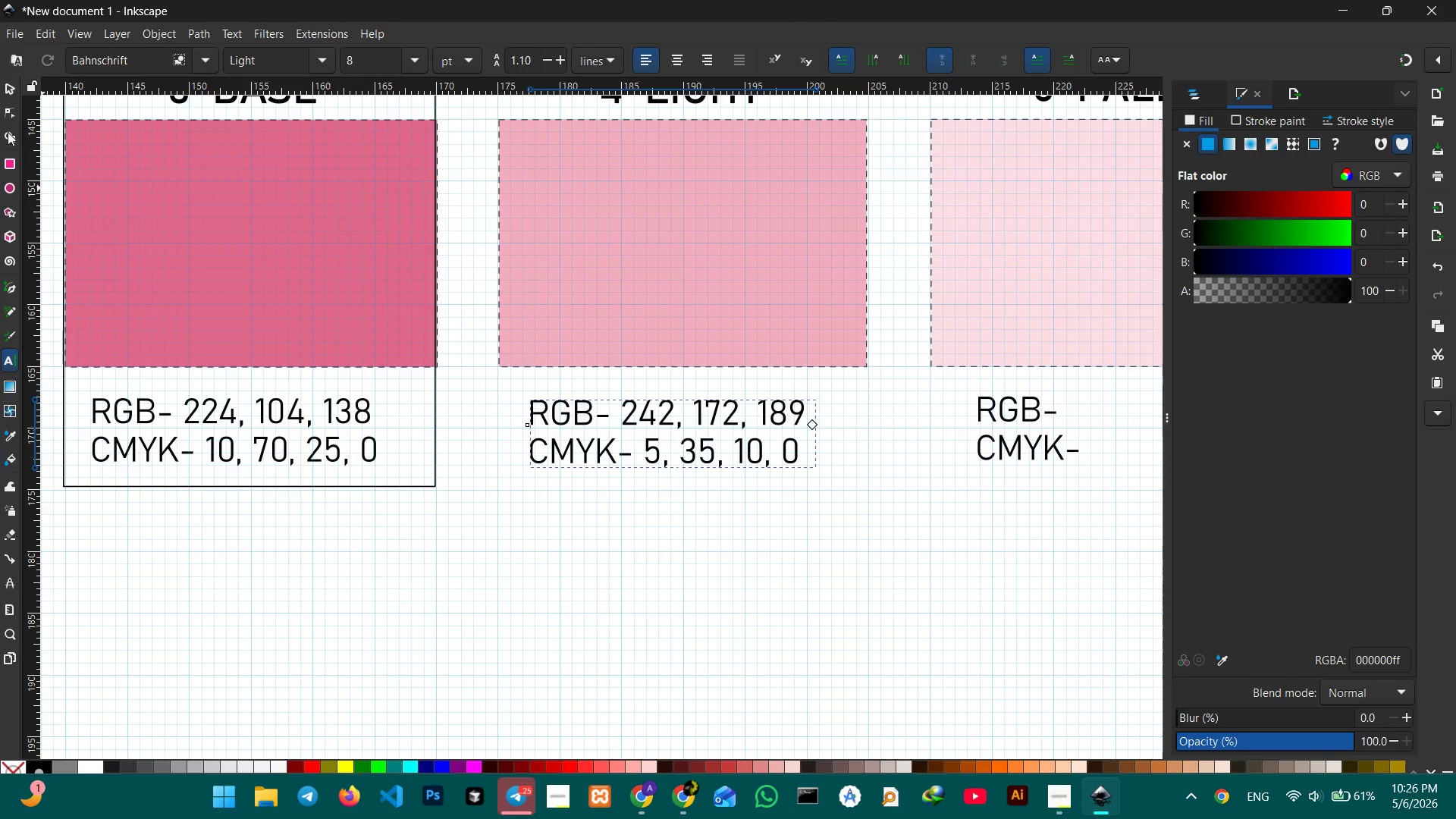 
left_click([0, 75])
 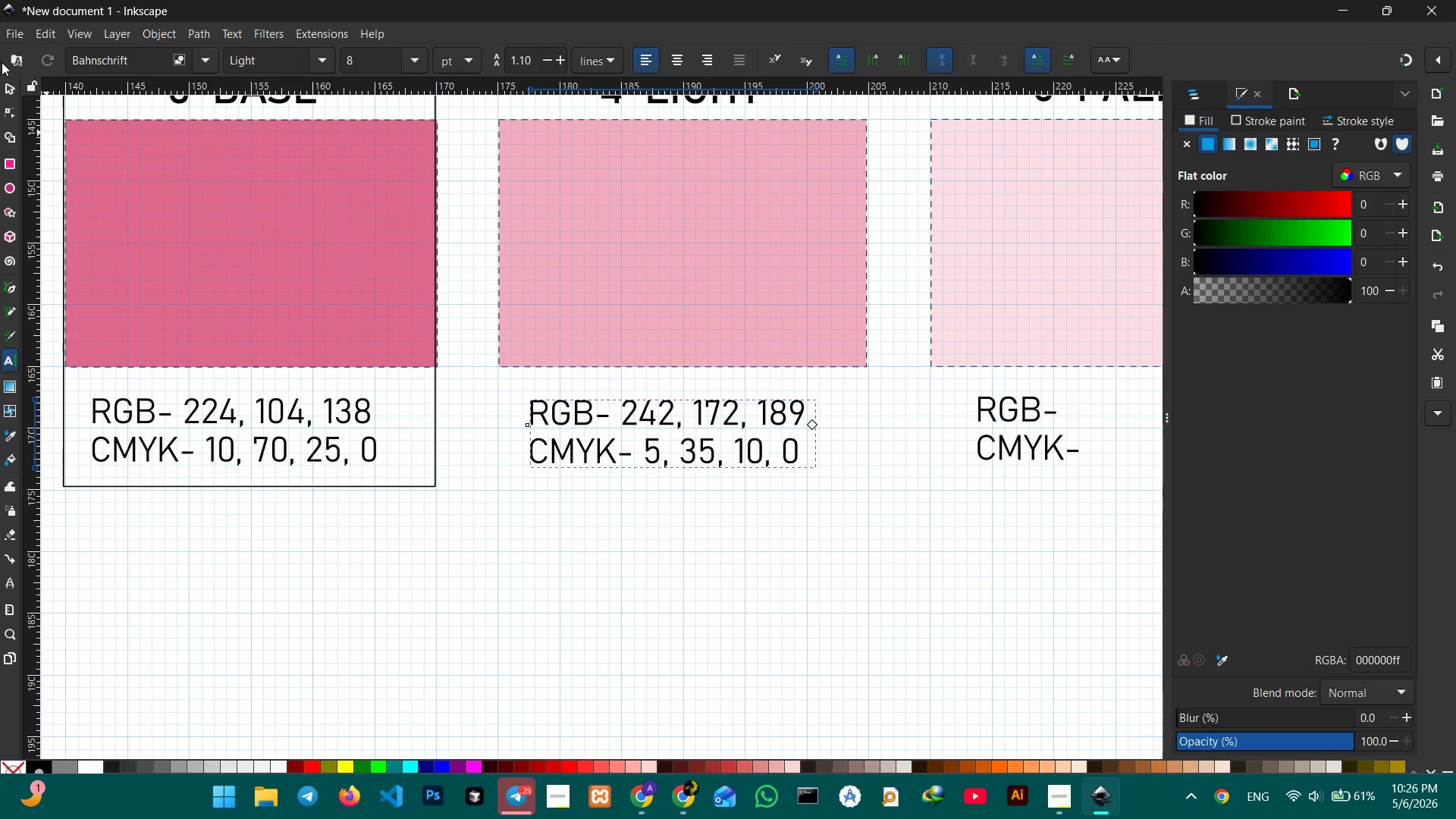 
left_click([7, 91])
 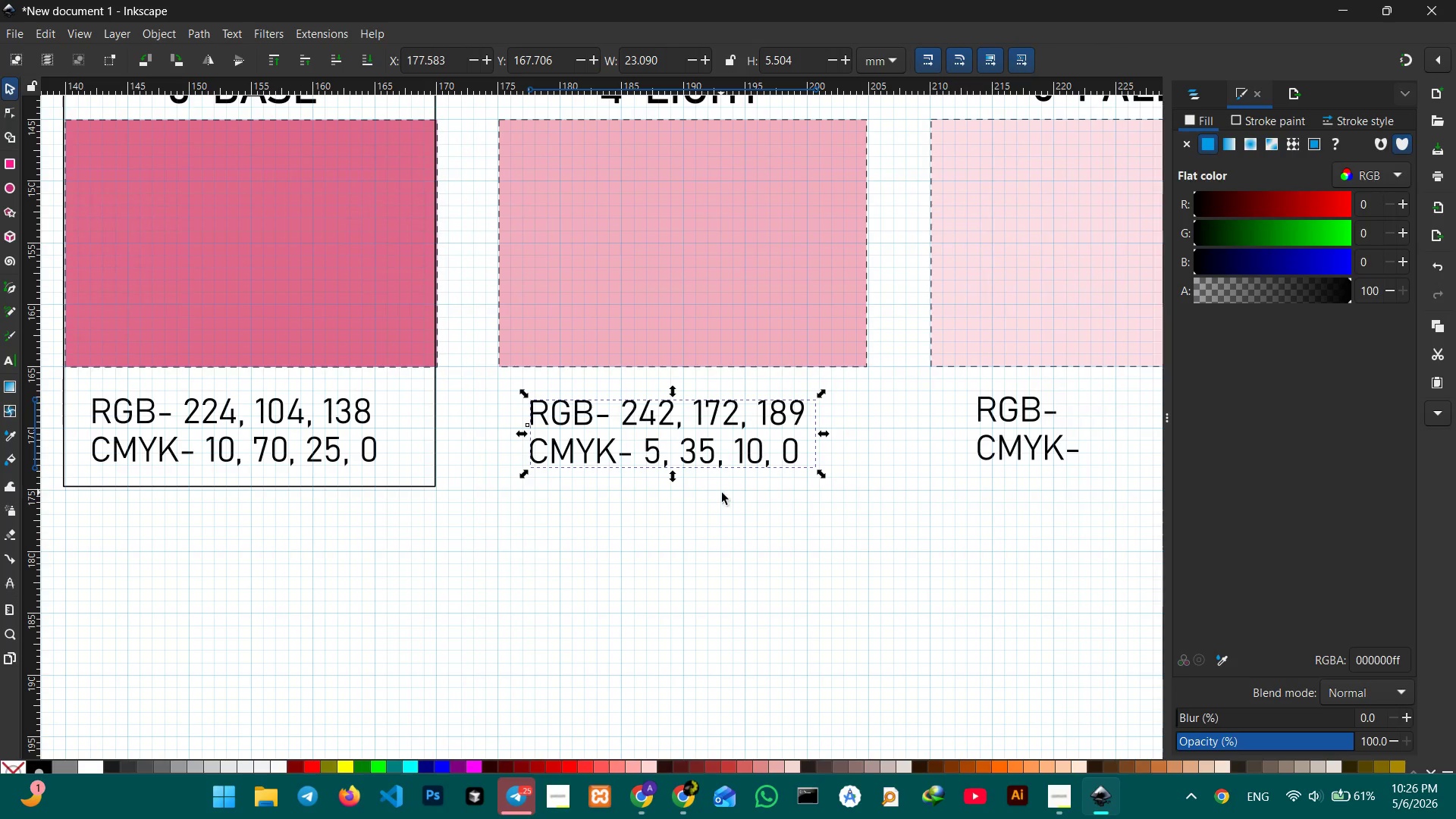 
hold_key(key=Space, duration=0.84)
 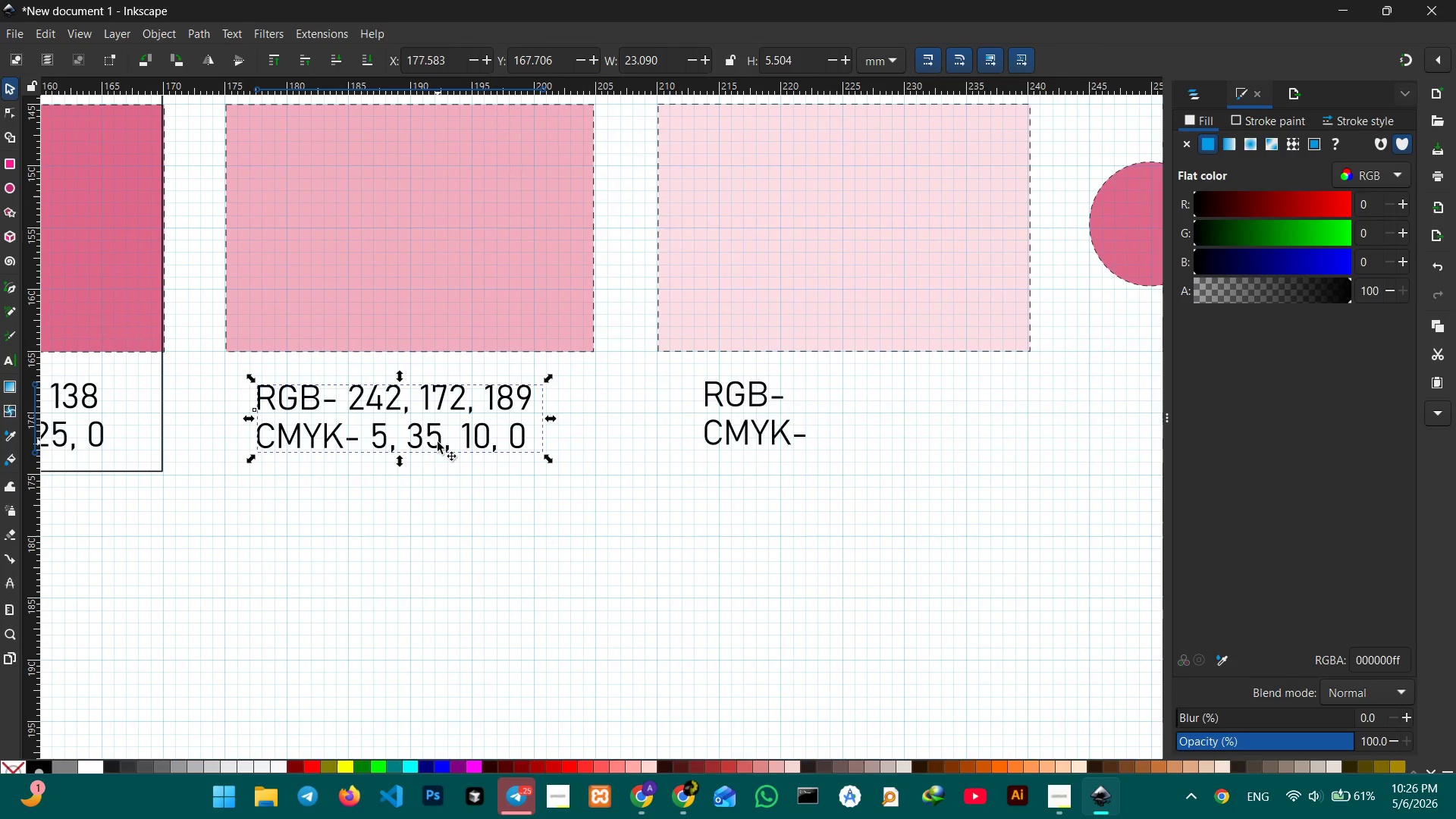 
left_click_drag(start_coordinate=[722, 493], to_coordinate=[449, 478])
 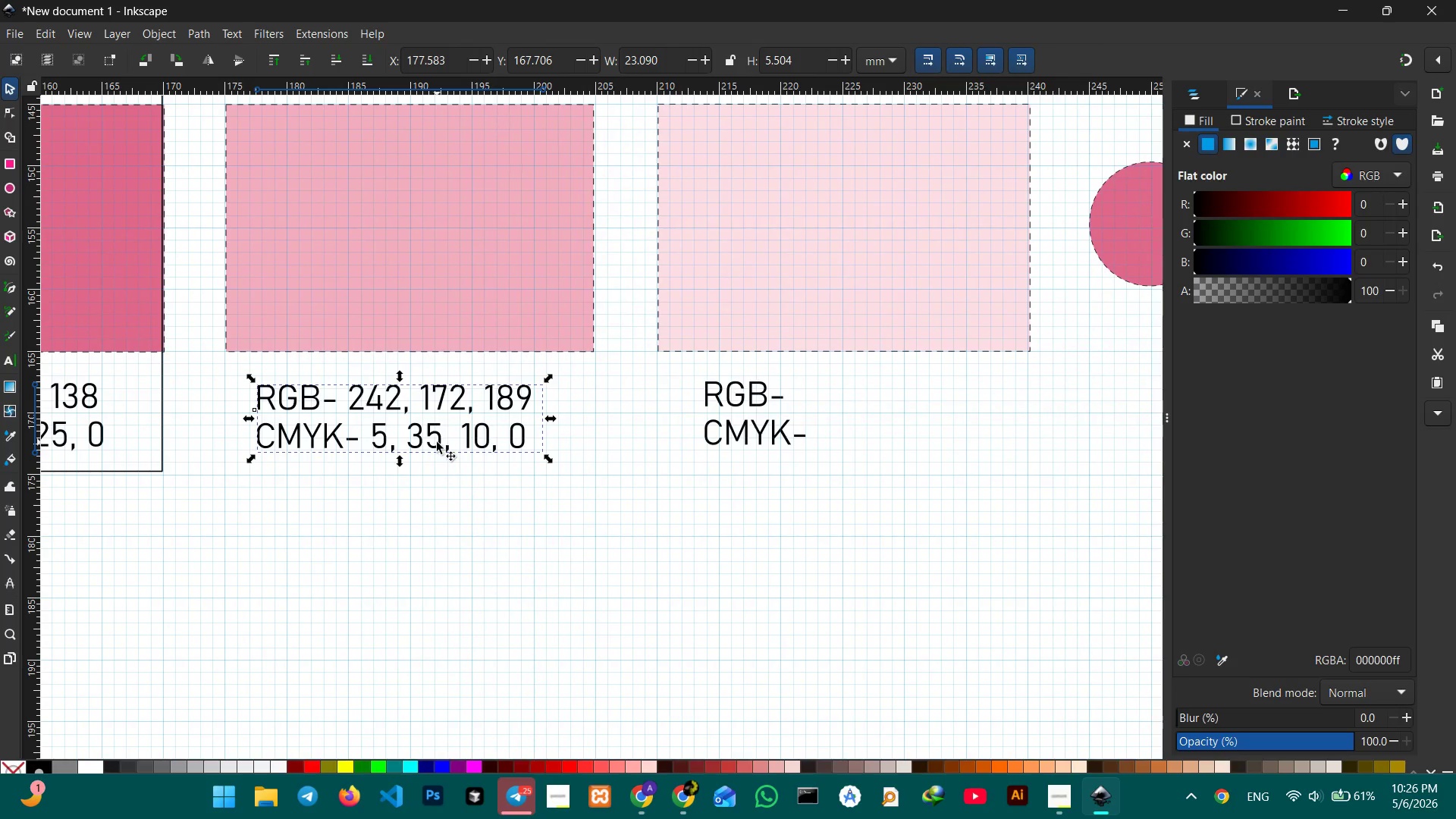 
left_click_drag(start_coordinate=[437, 442], to_coordinate=[448, 442])
 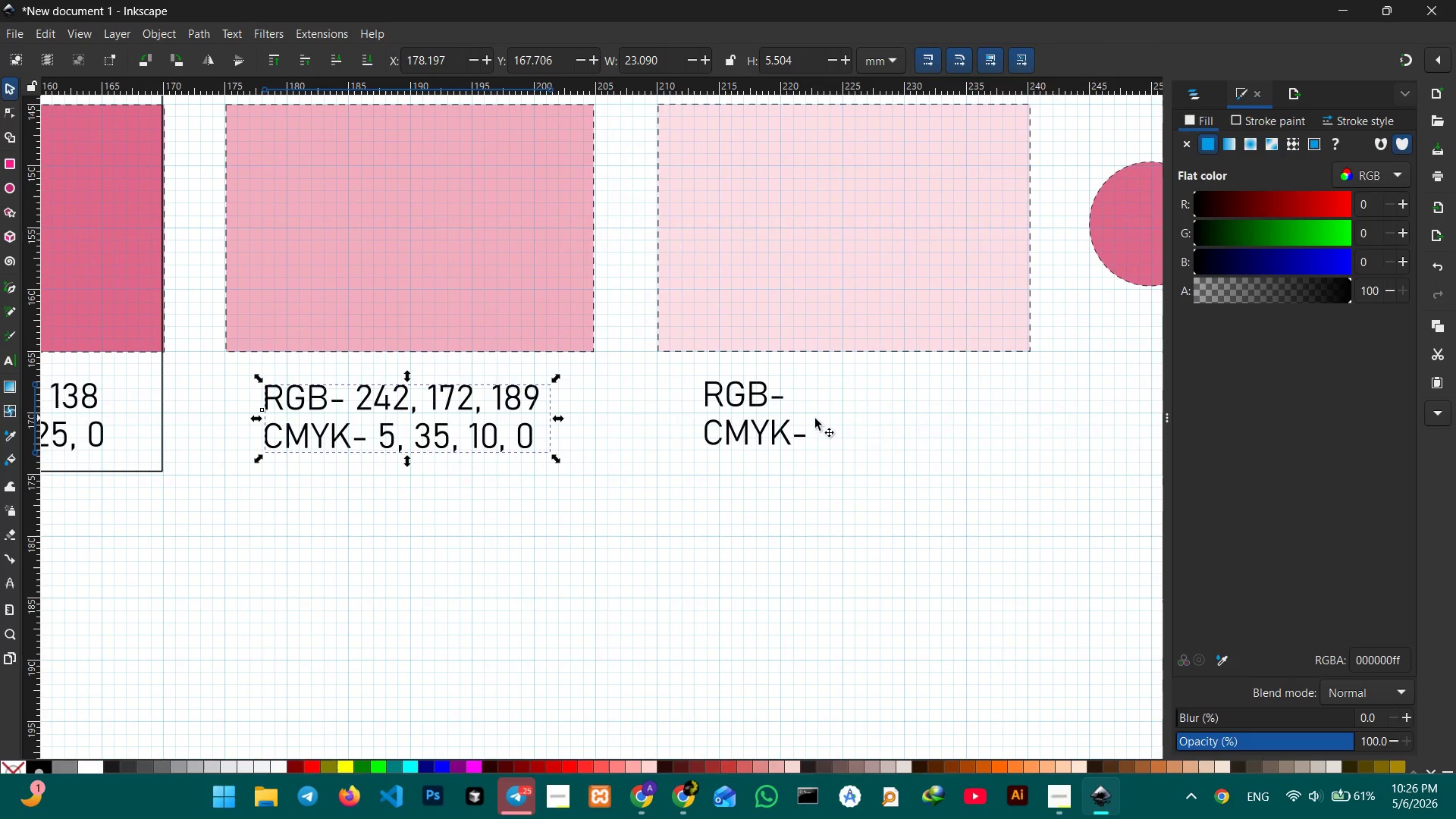 
left_click([799, 422])
 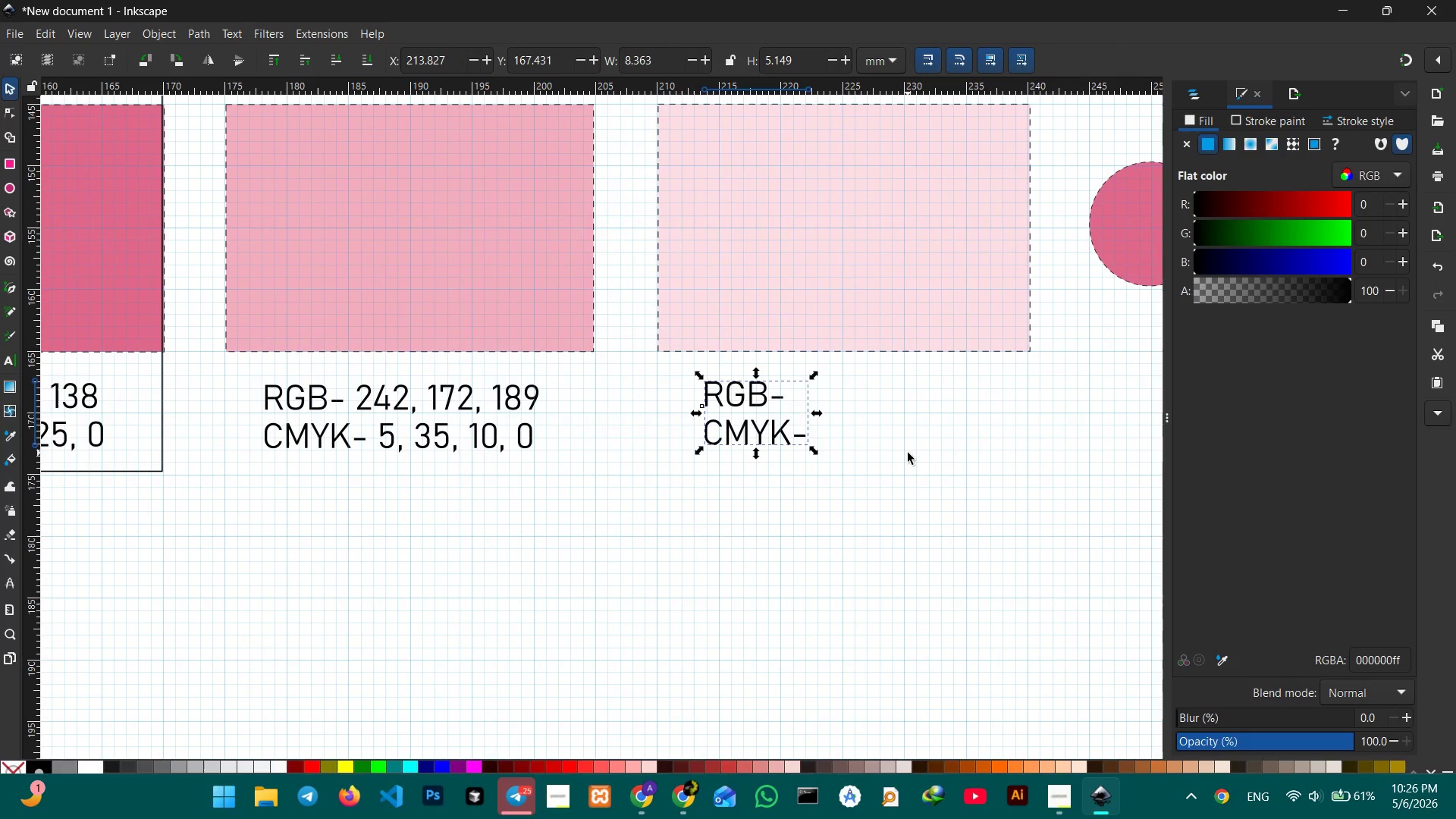 
hold_key(key=Space, duration=0.89)
 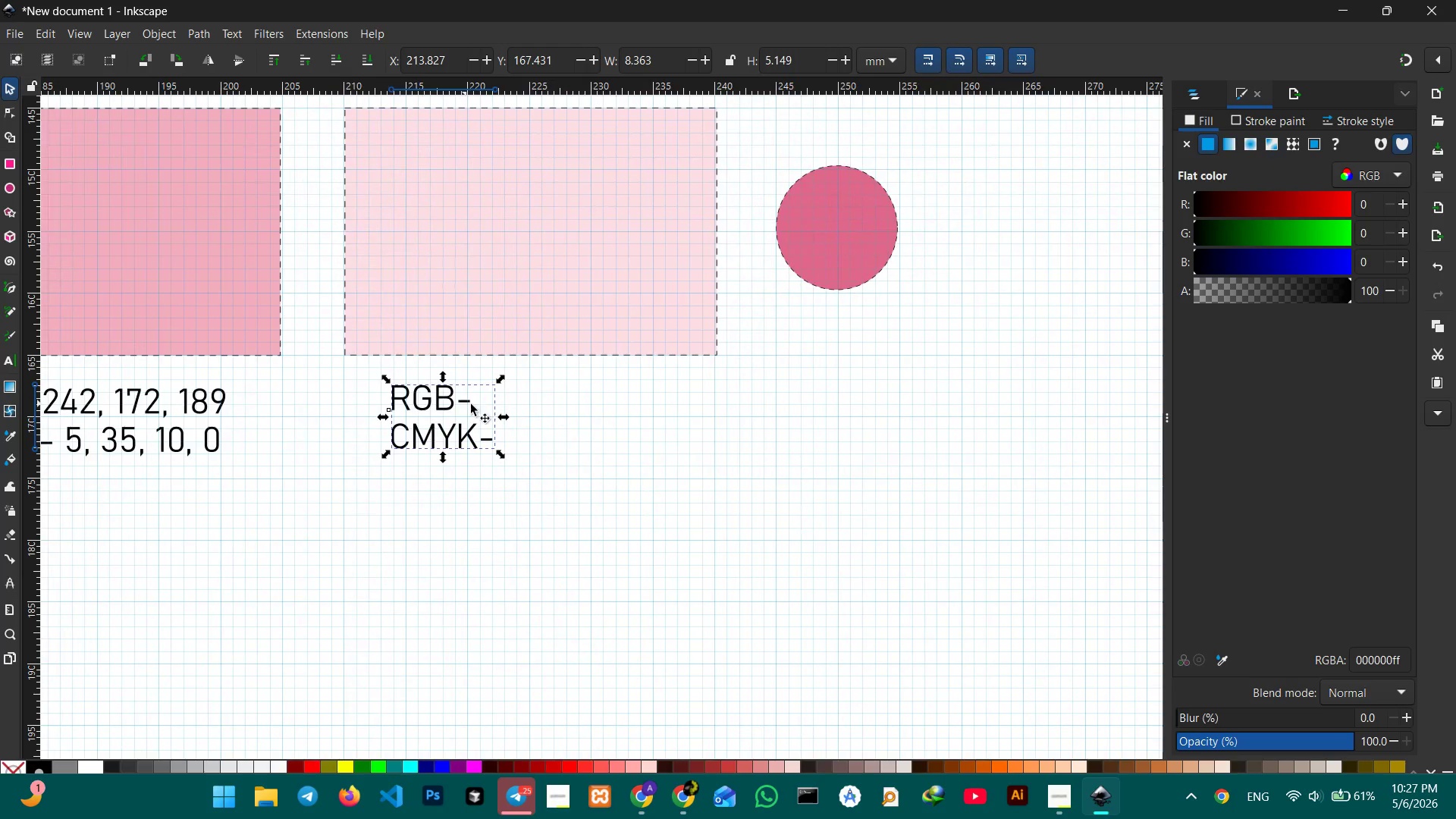 
left_click_drag(start_coordinate=[908, 453], to_coordinate=[595, 457])
 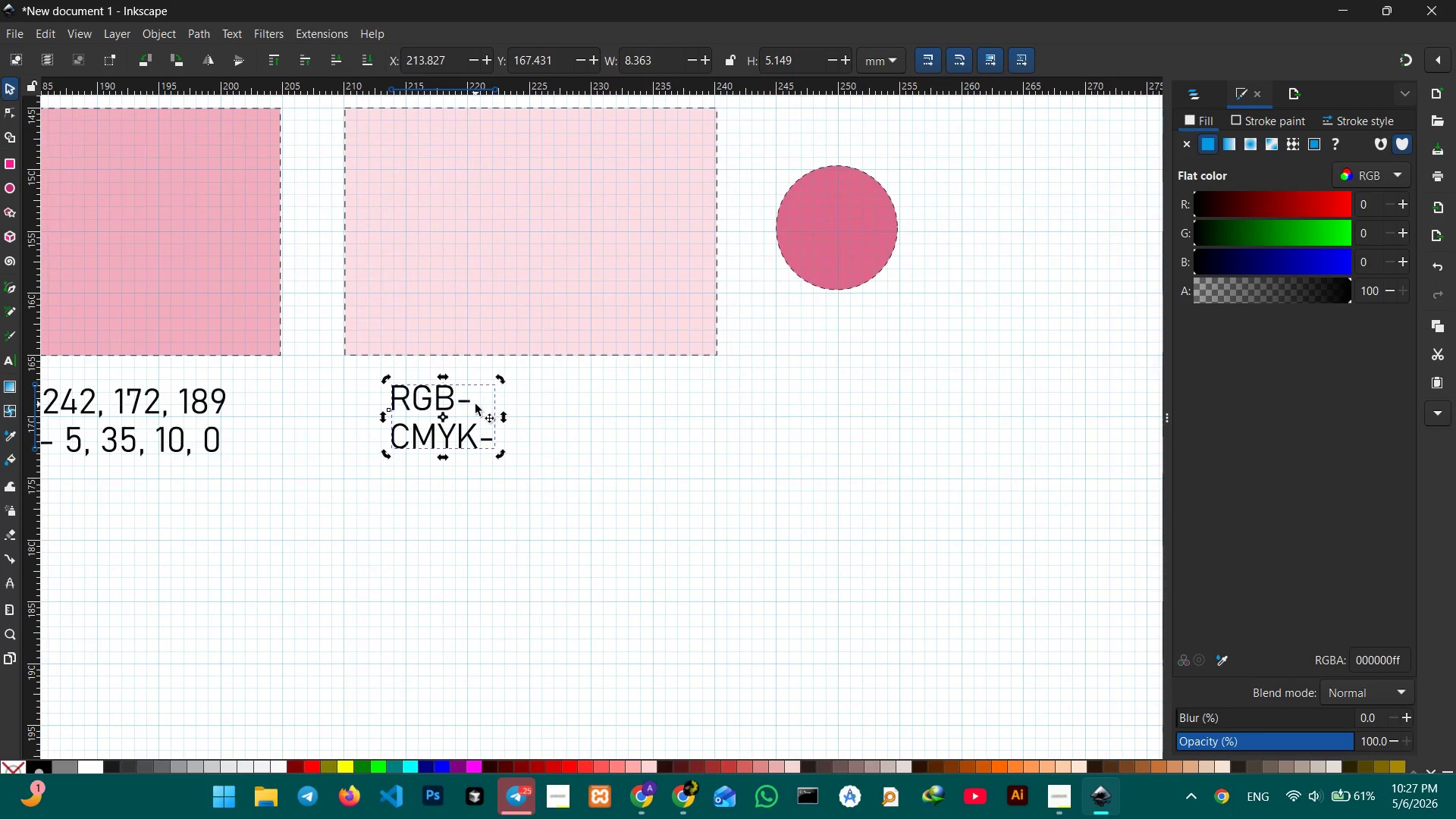 
double_click([475, 404])
 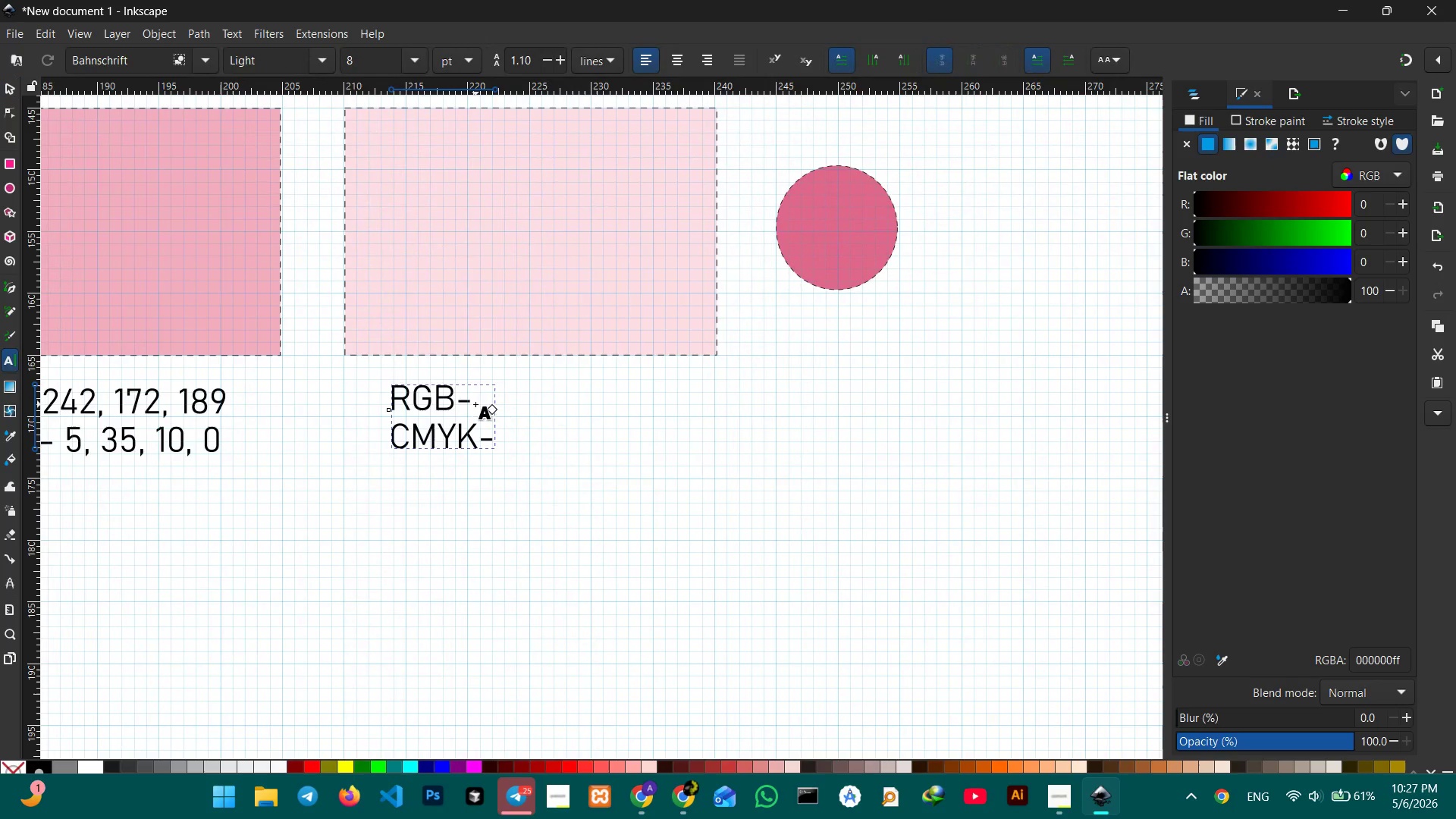 
key(Space)
 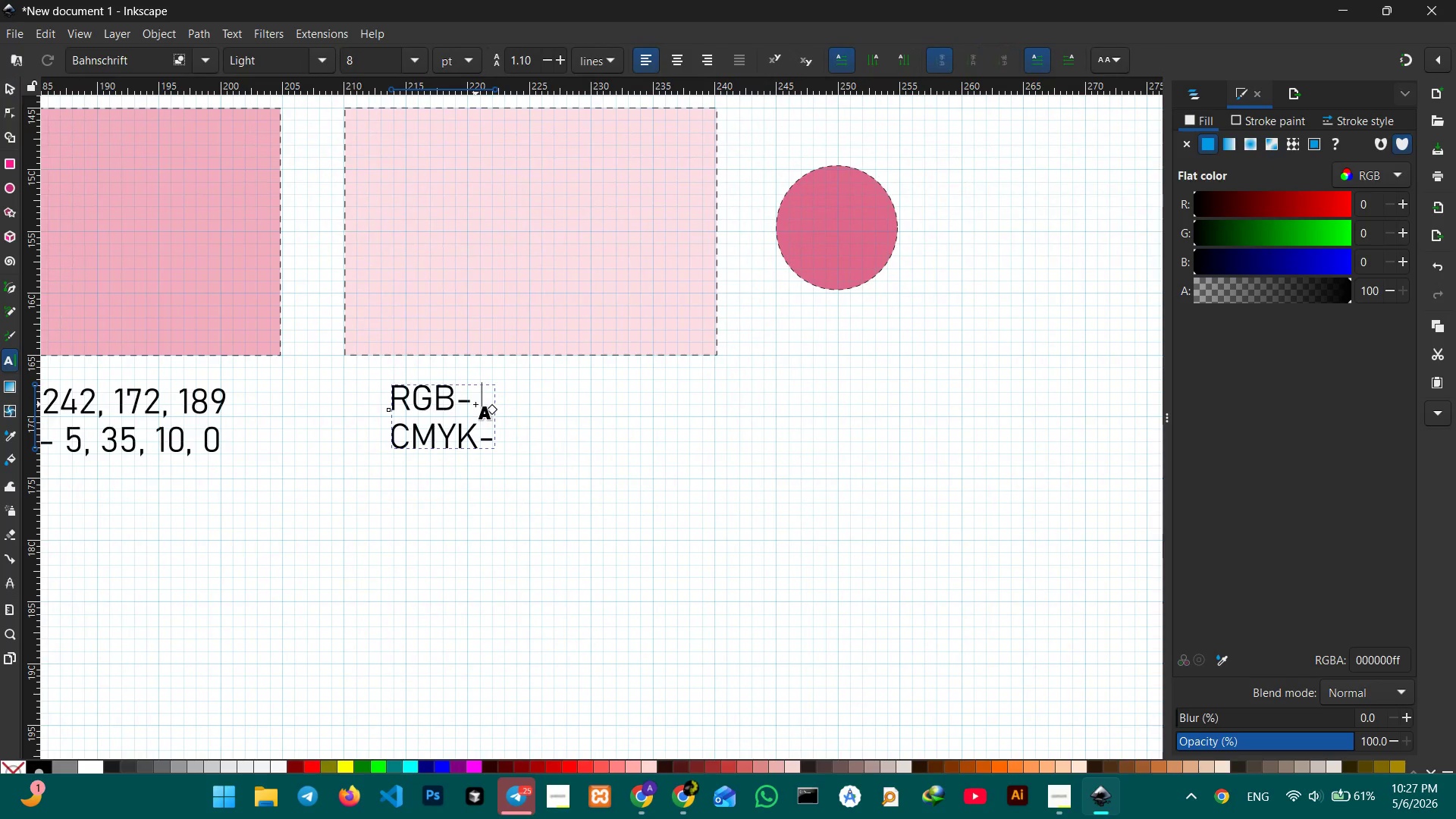 
key(Numpad2)
 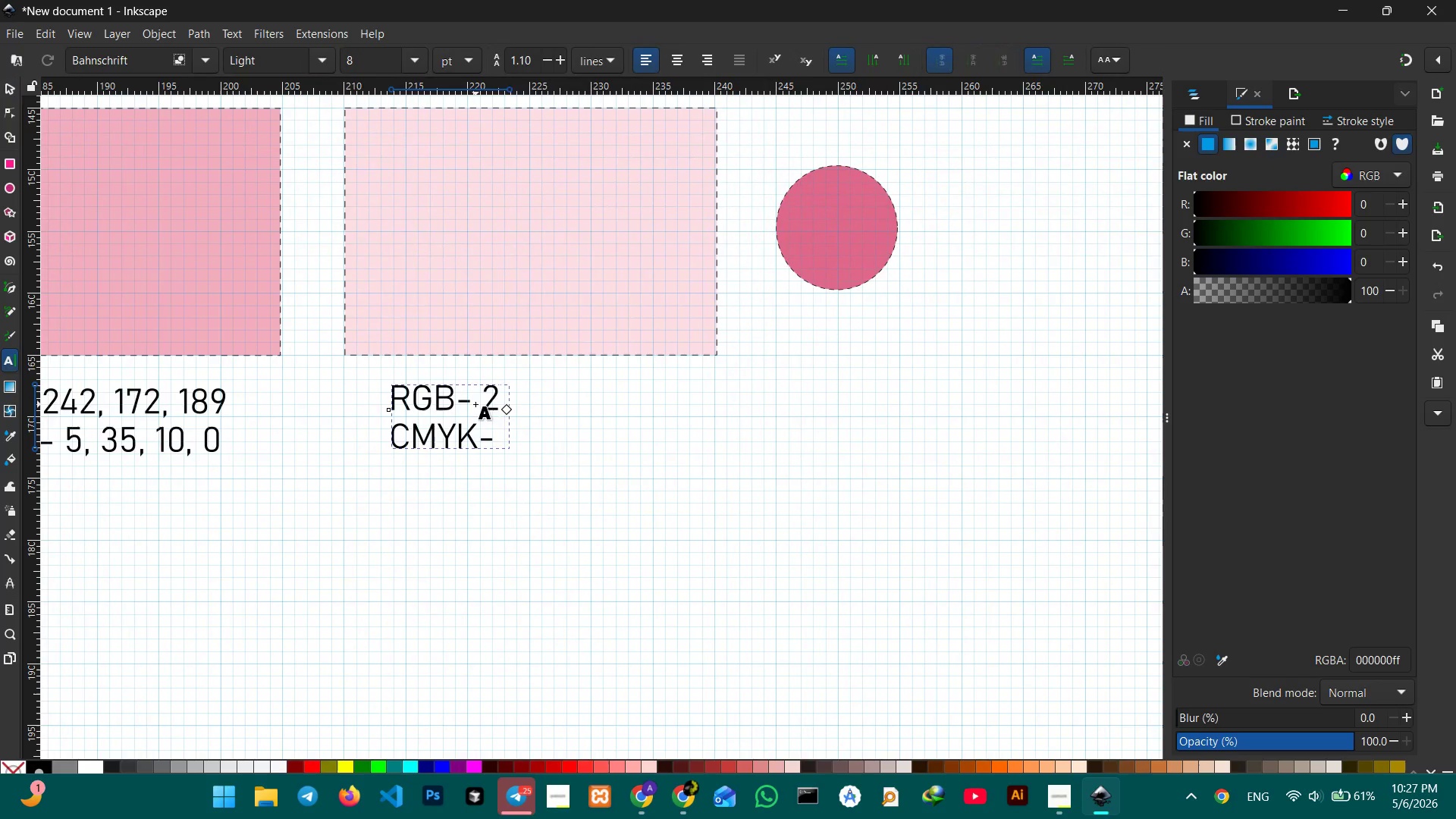 
key(Numpad5)
 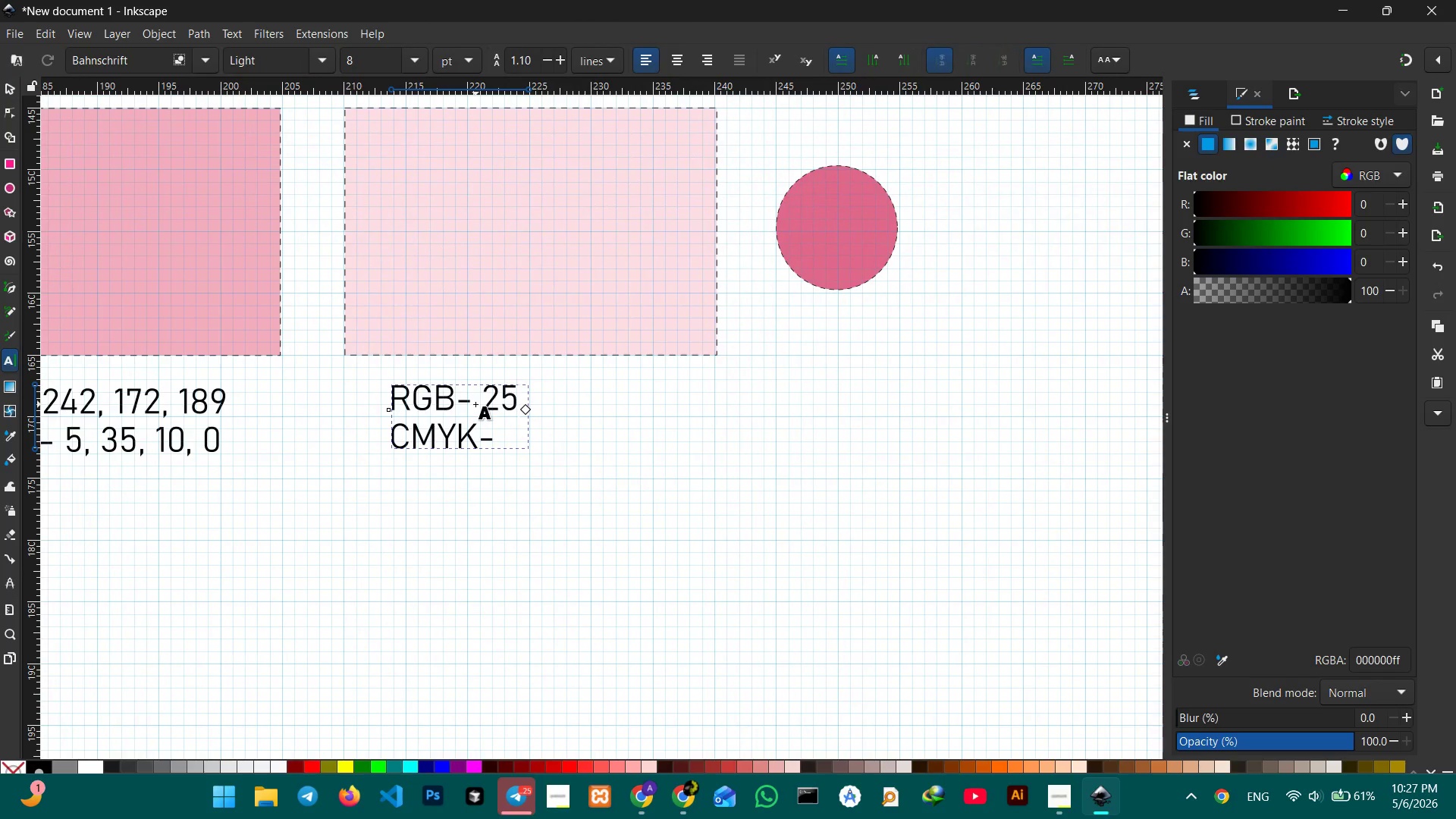 
key(Numpad2)
 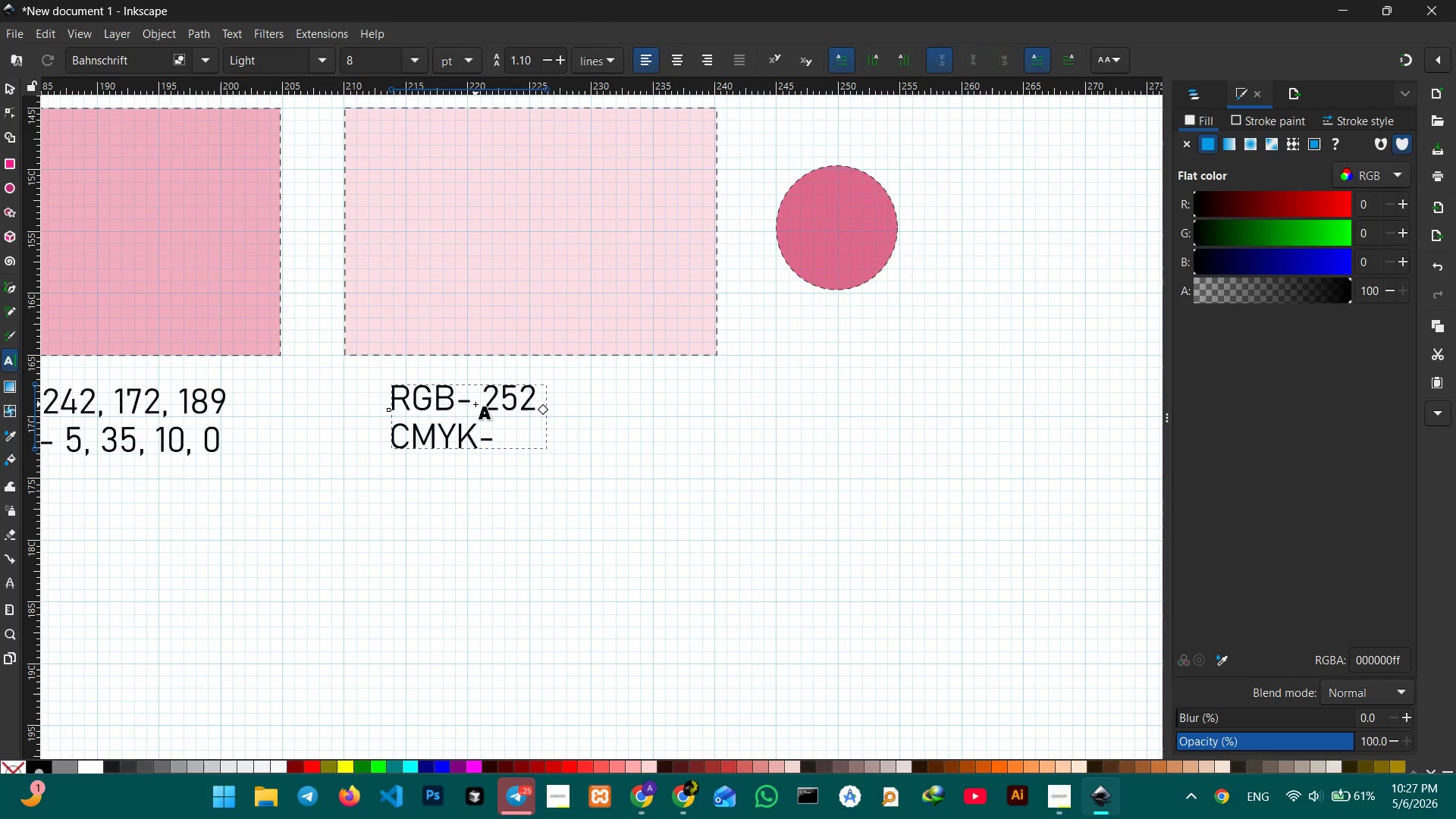 
key(Comma)
 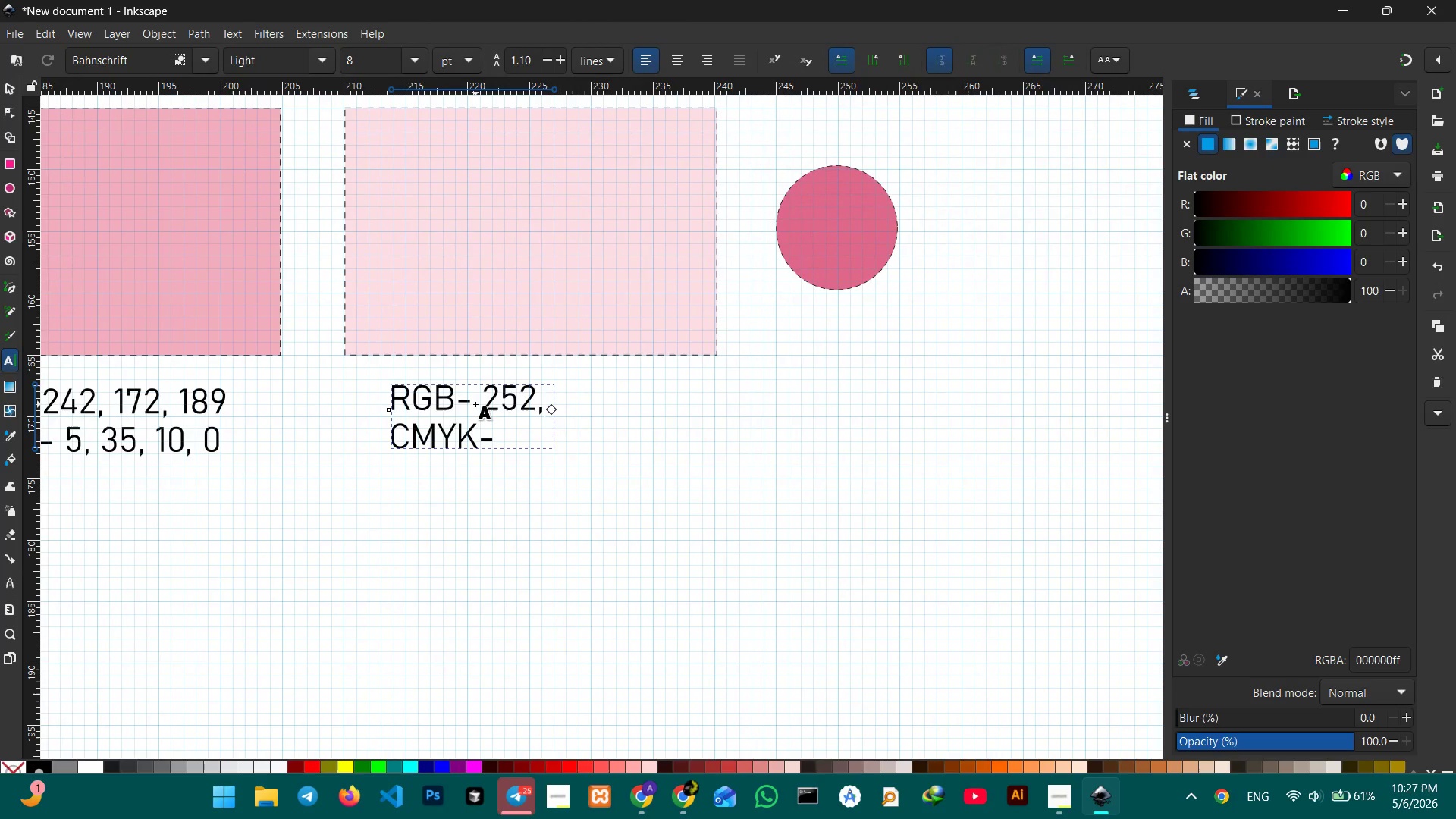 
key(Space)
 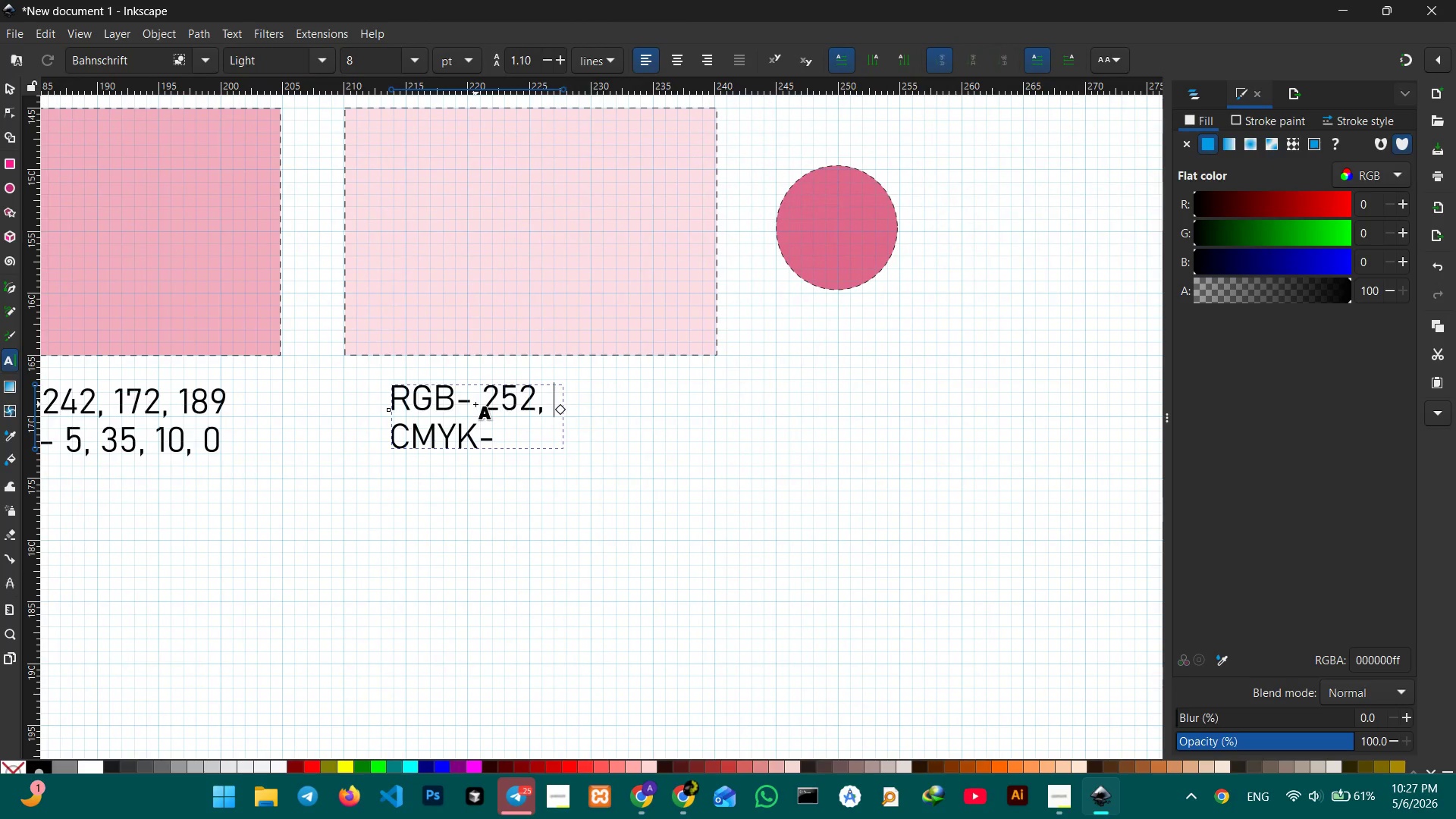 
key(Numpad2)
 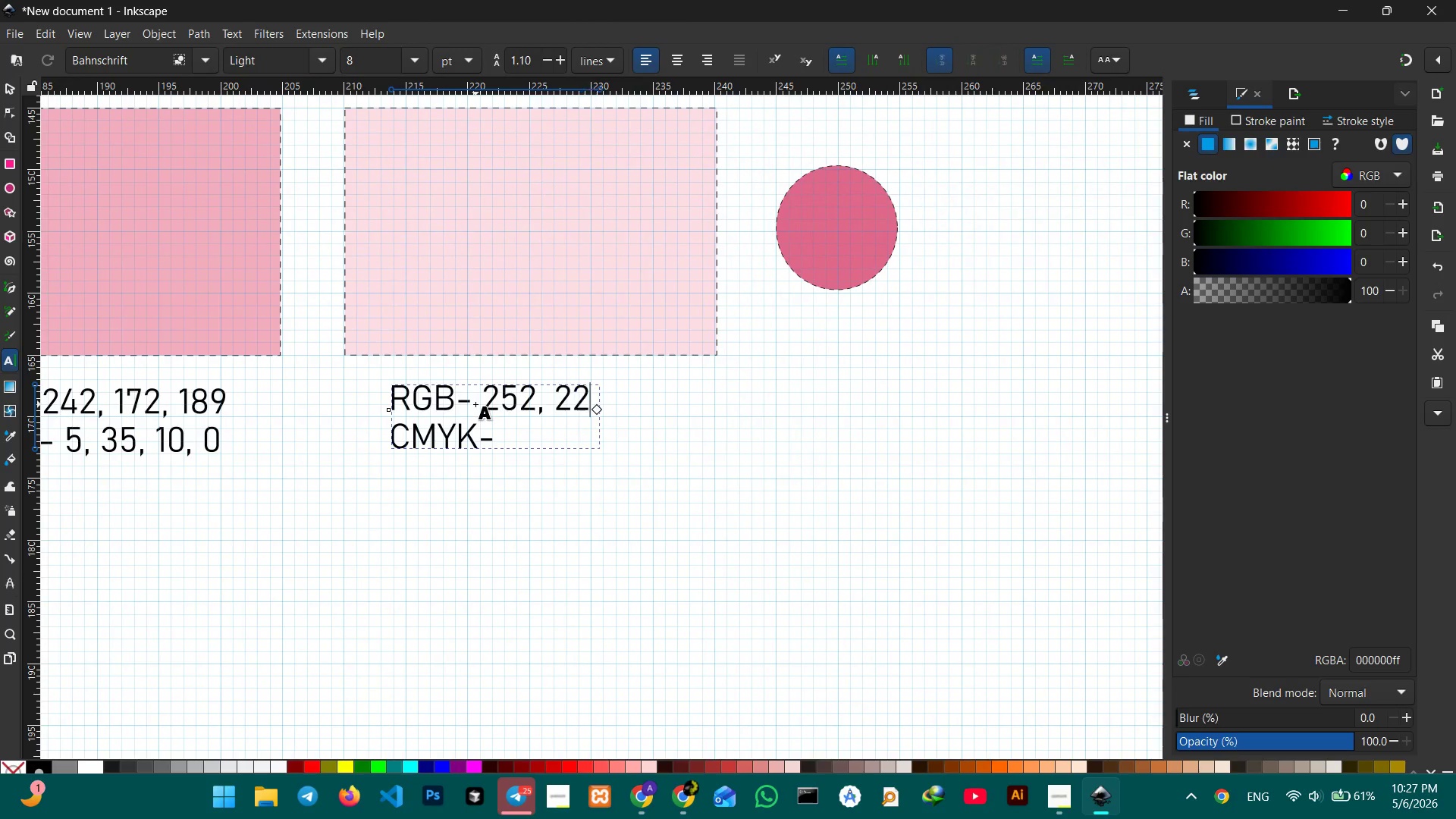 
key(Numpad2)
 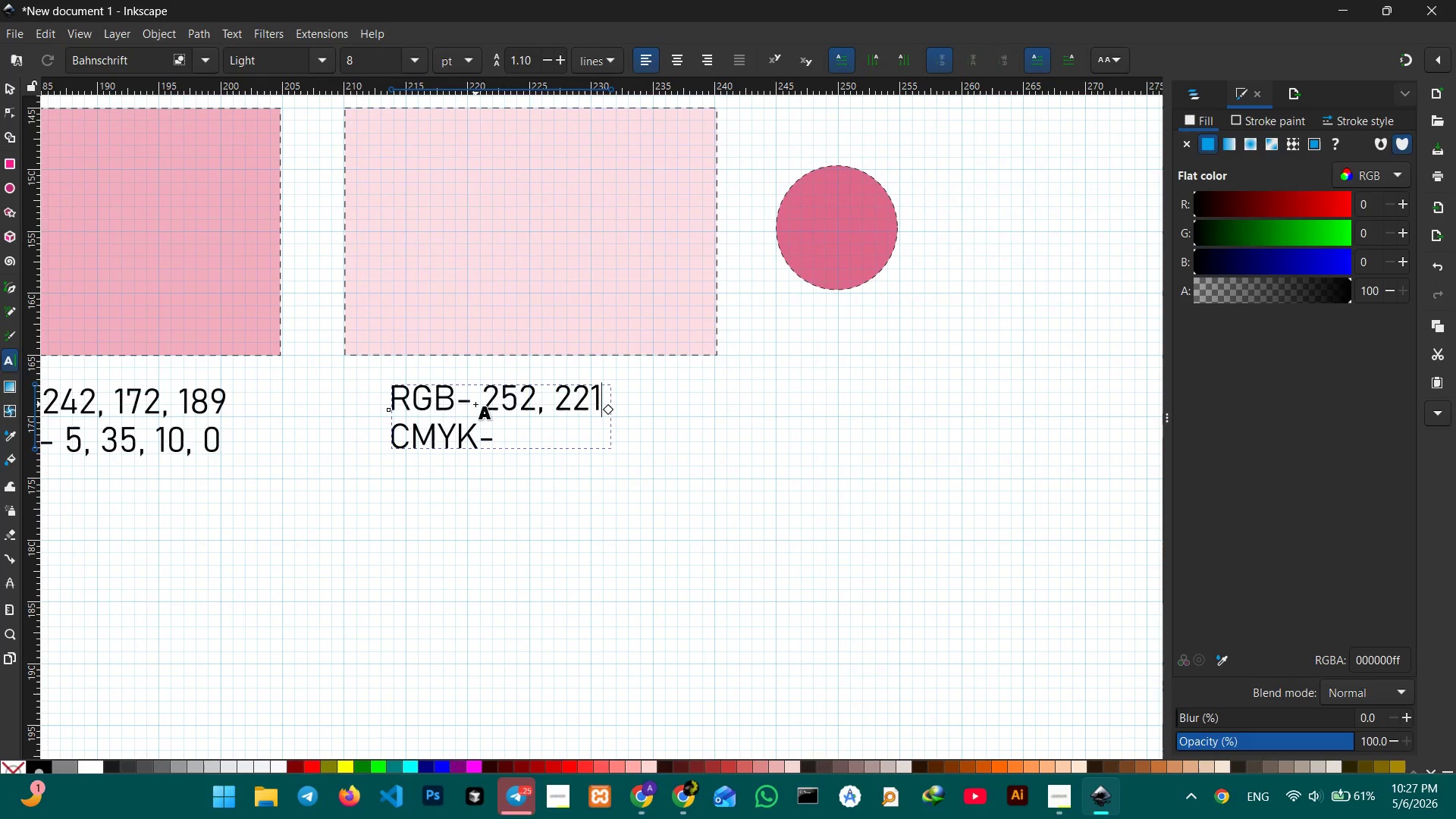 
key(Numpad1)
 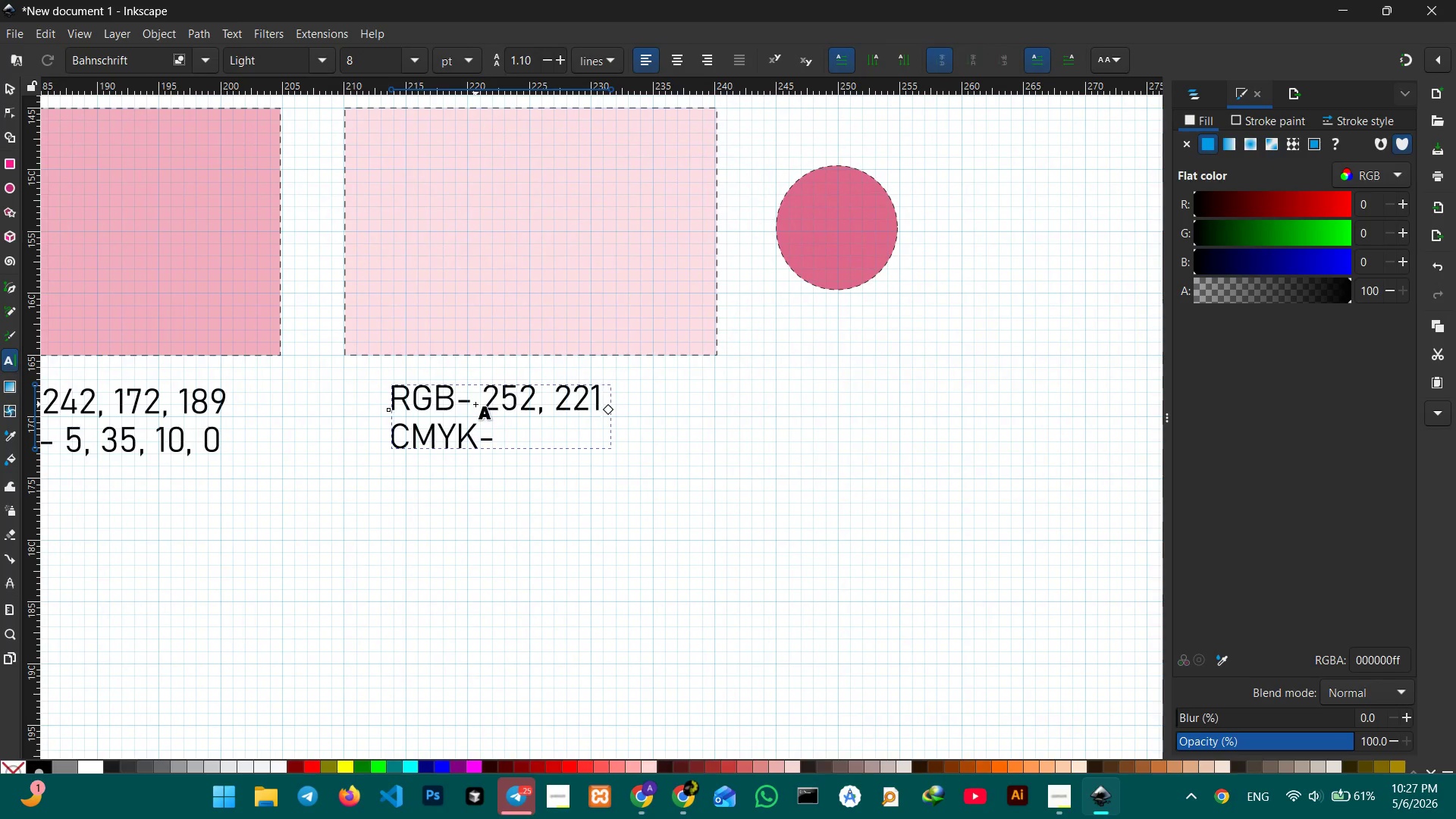 
key(Comma)
 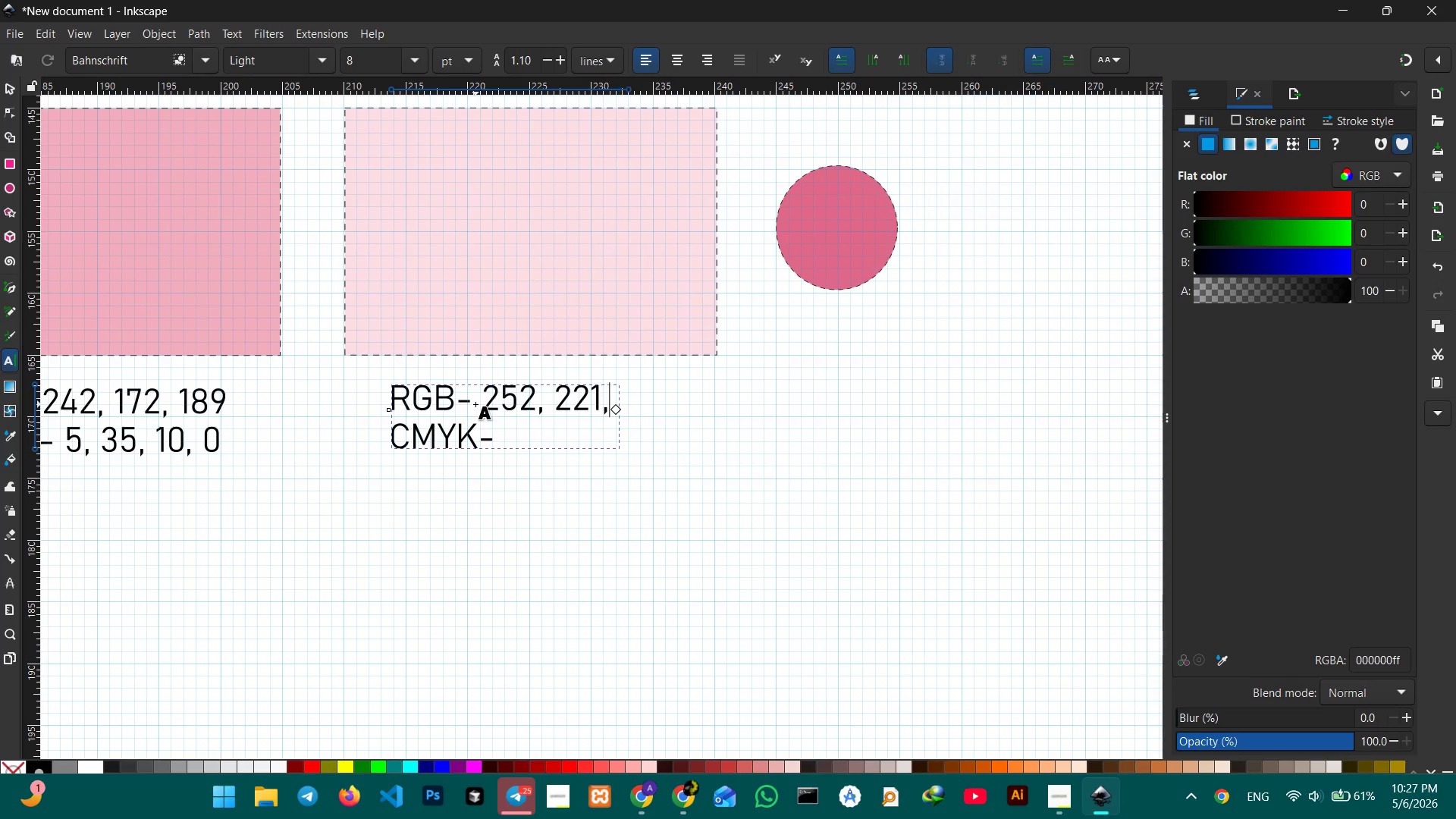 
key(Space)
 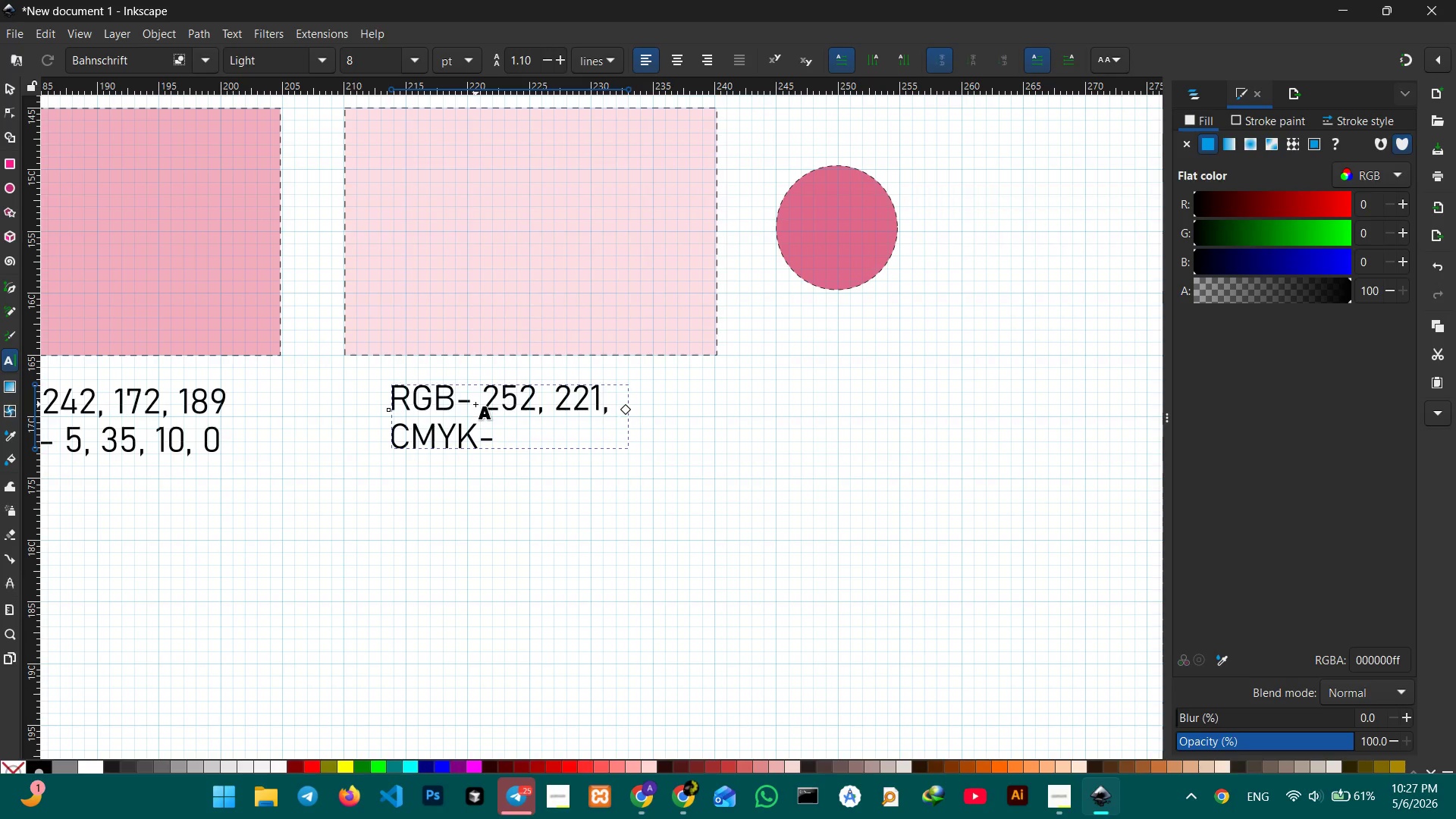 
key(Numpad2)
 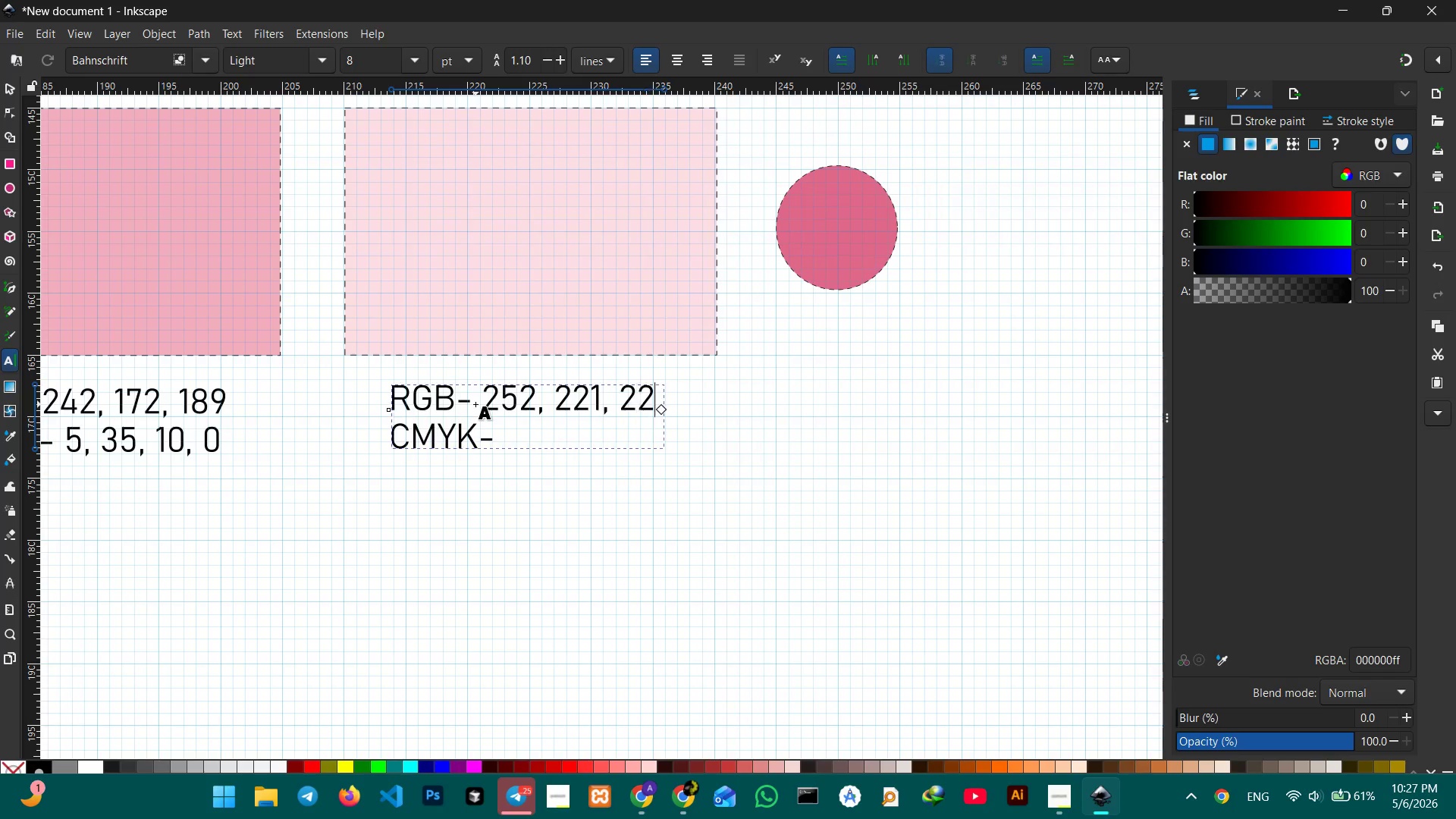 
key(Numpad2)
 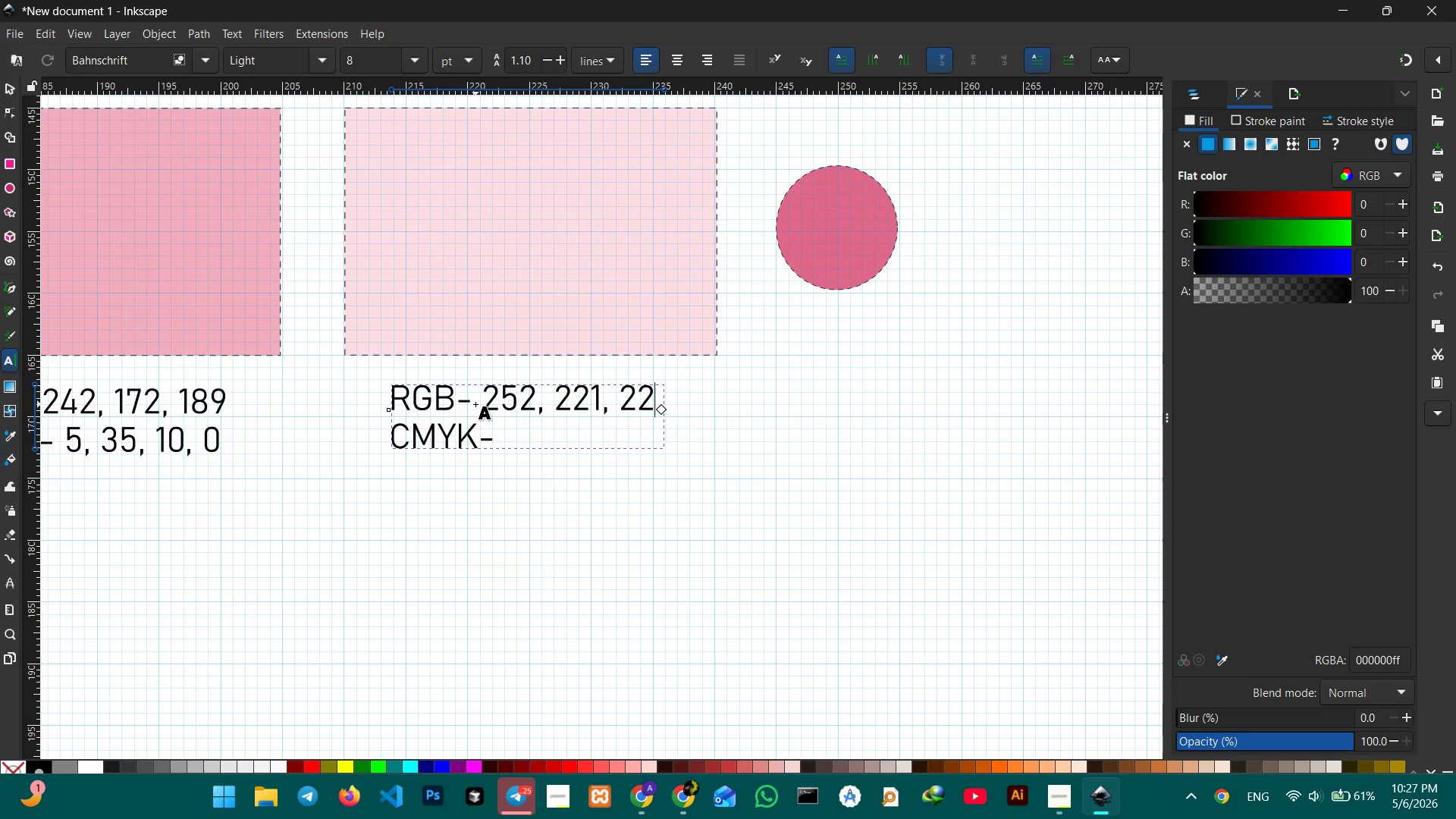 
key(Numpad9)
 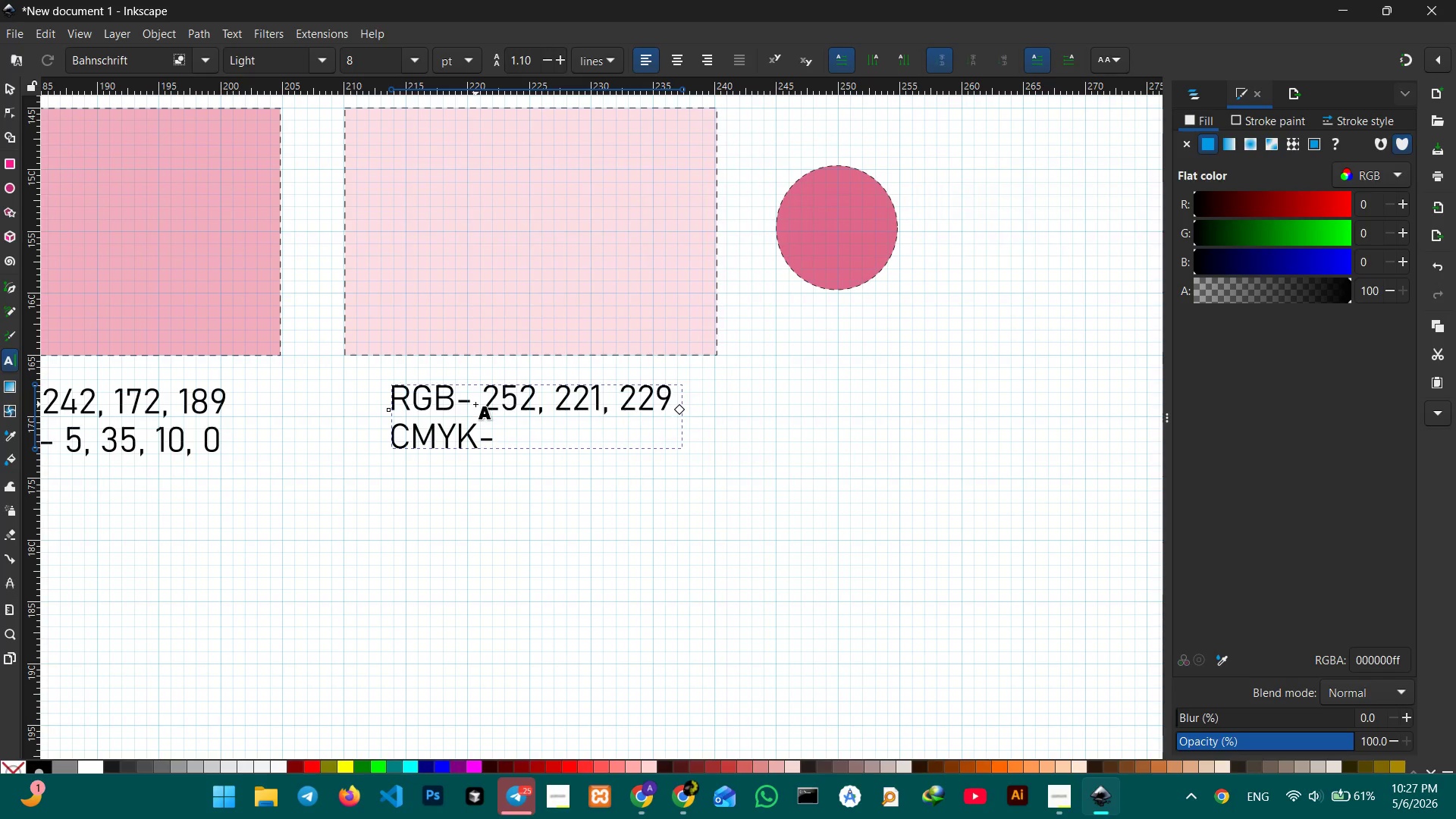 
key(ArrowDown)
 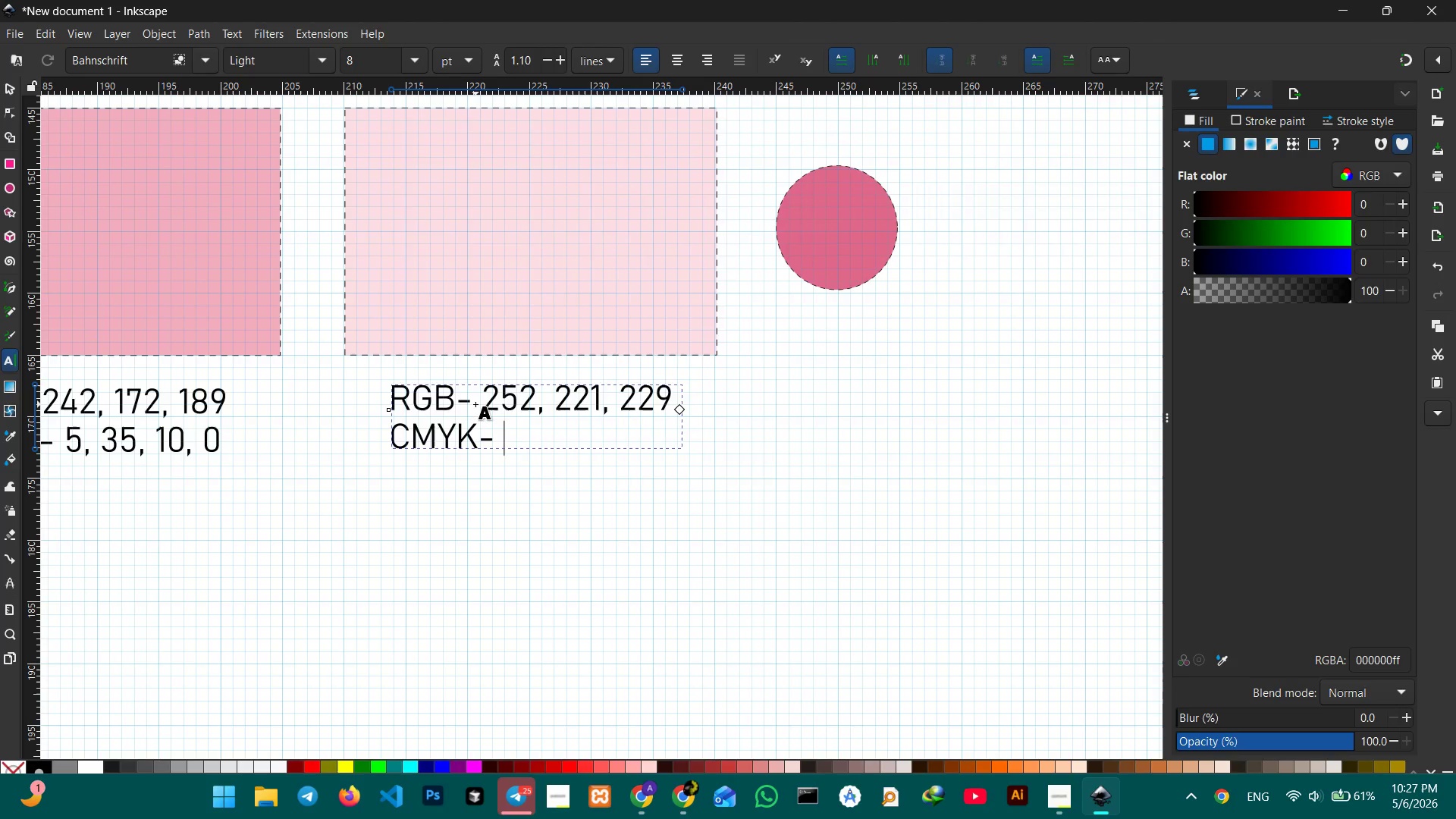 
key(Numpad1)
 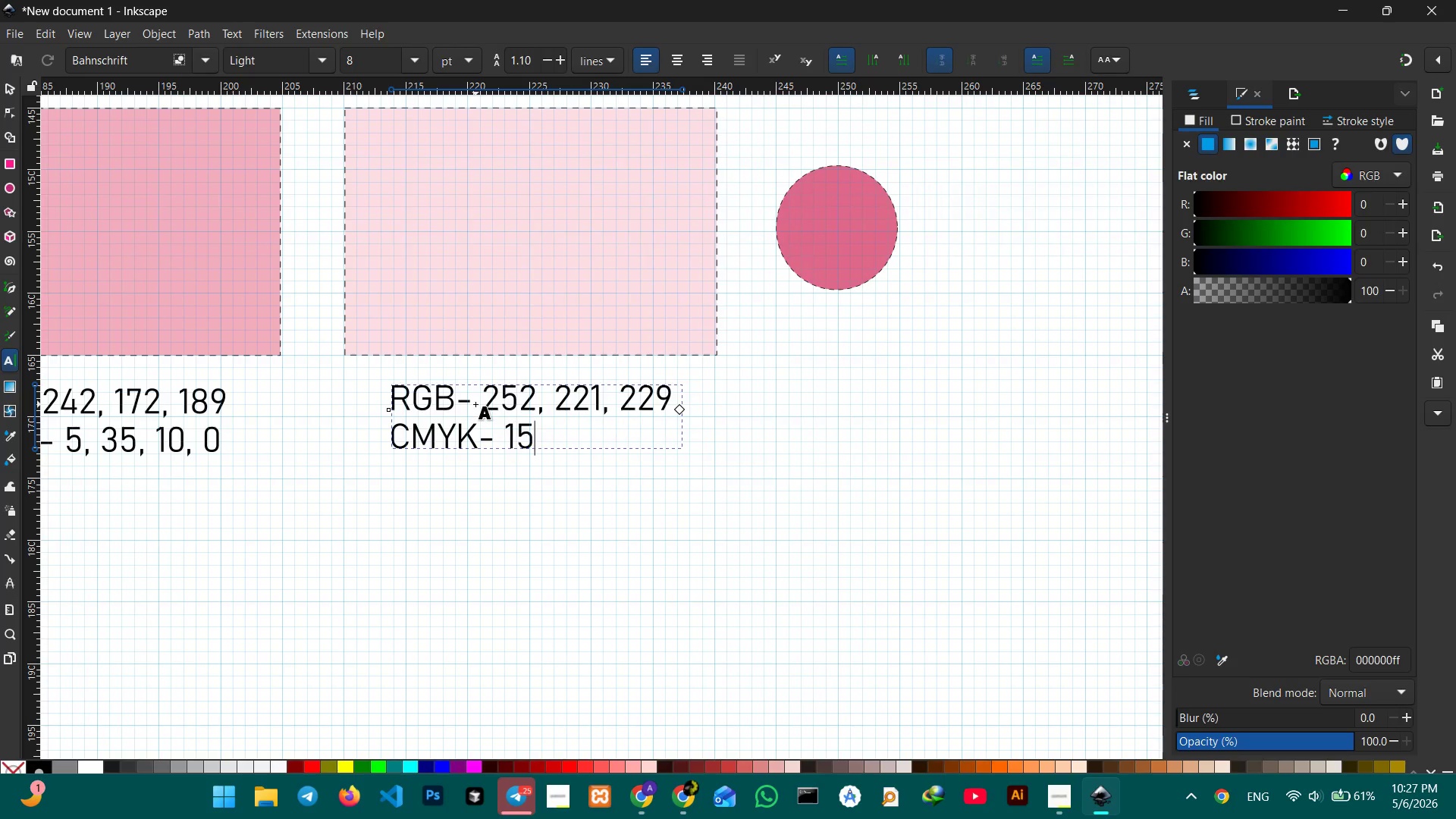 
key(Numpad5)
 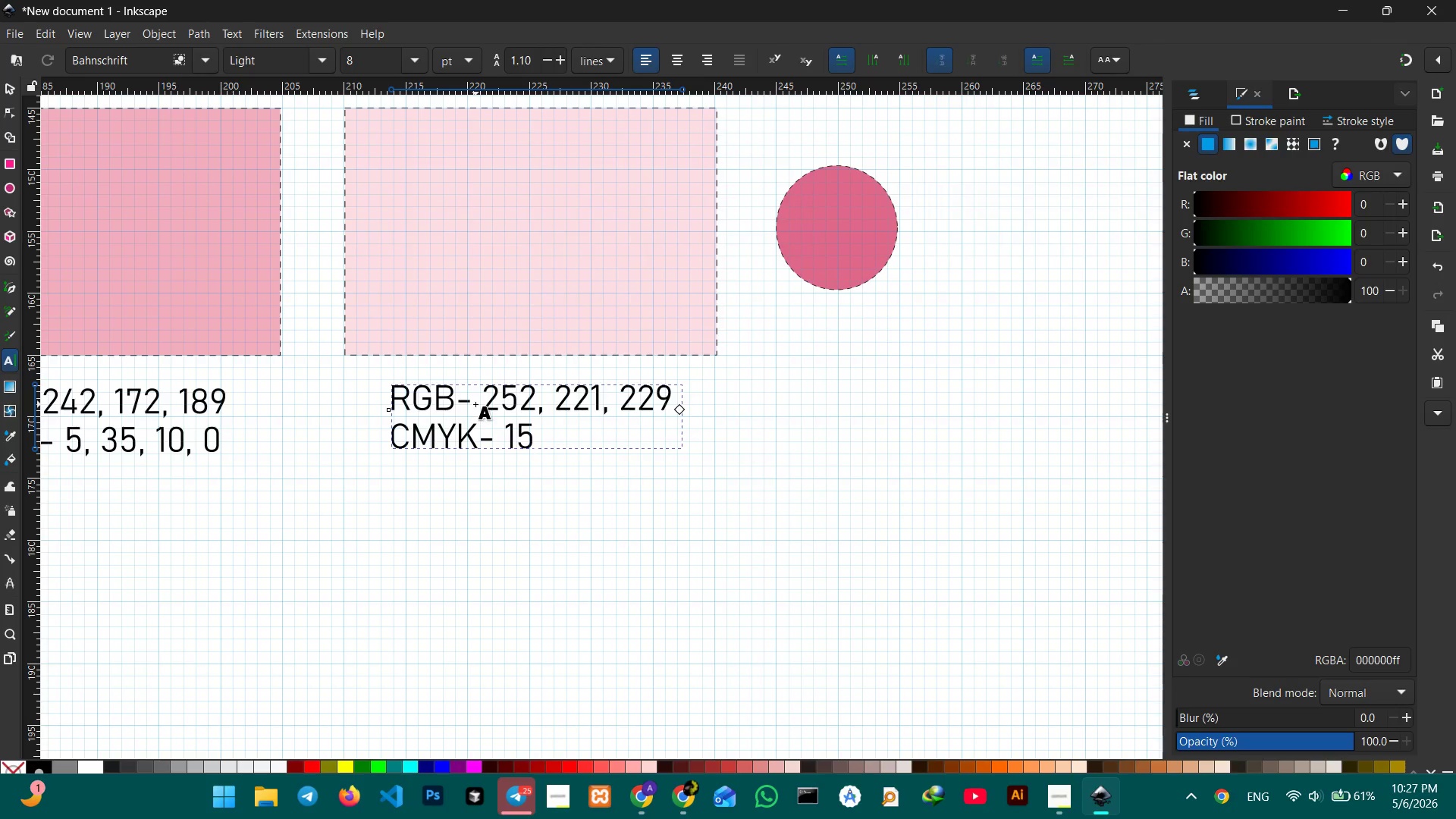 
key(Comma)
 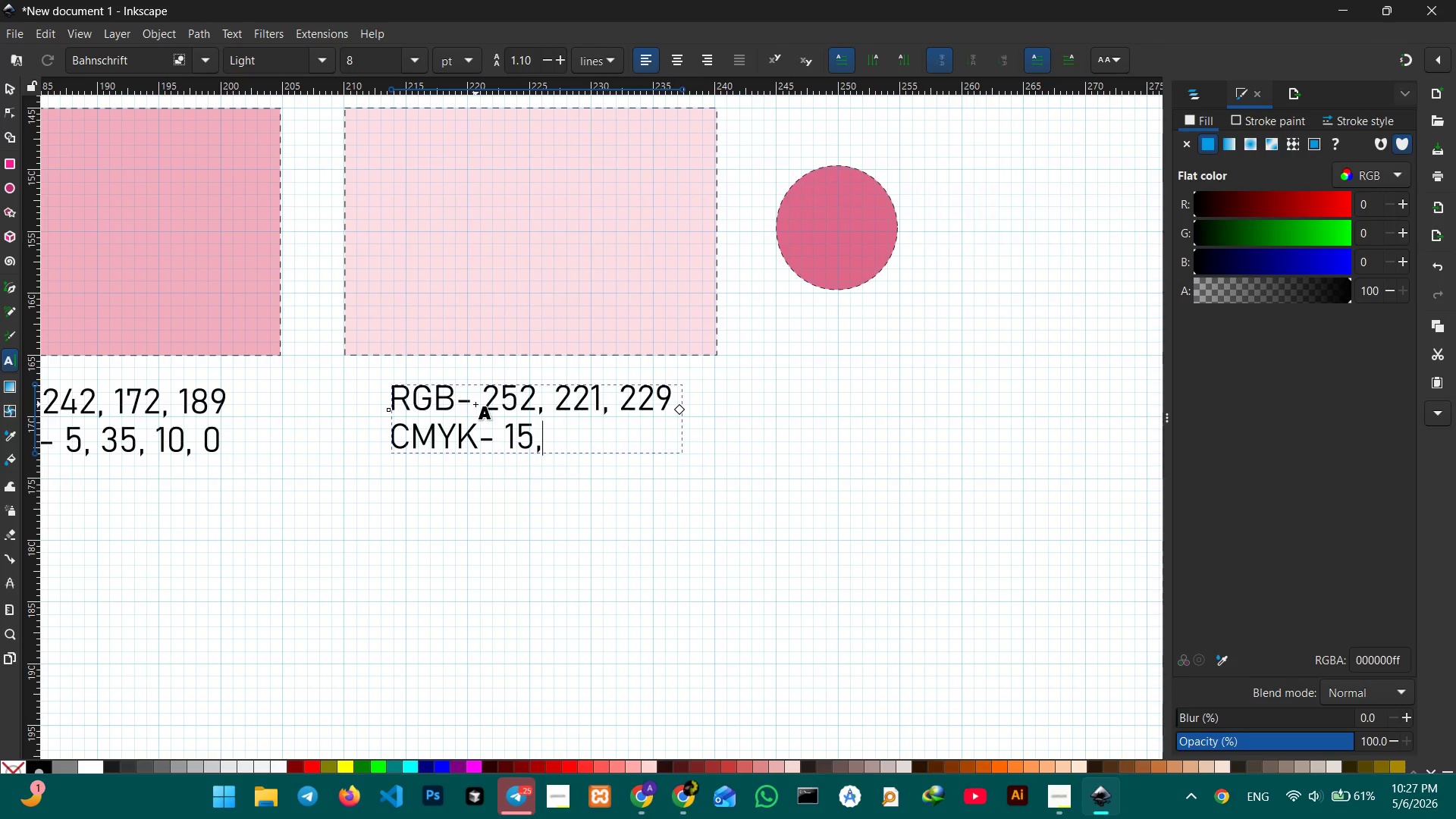 
key(Numpad1)
 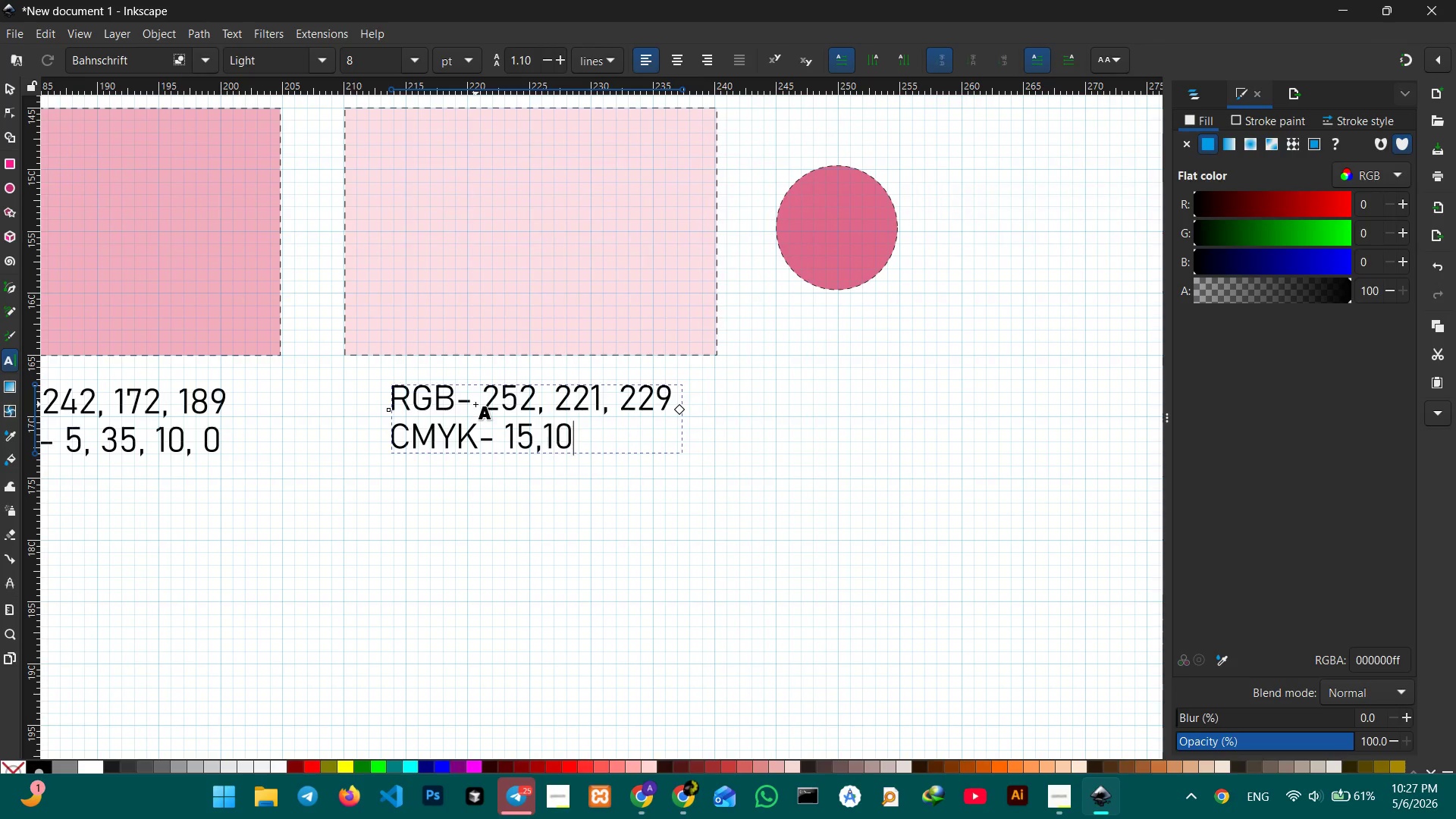 
key(Numpad0)
 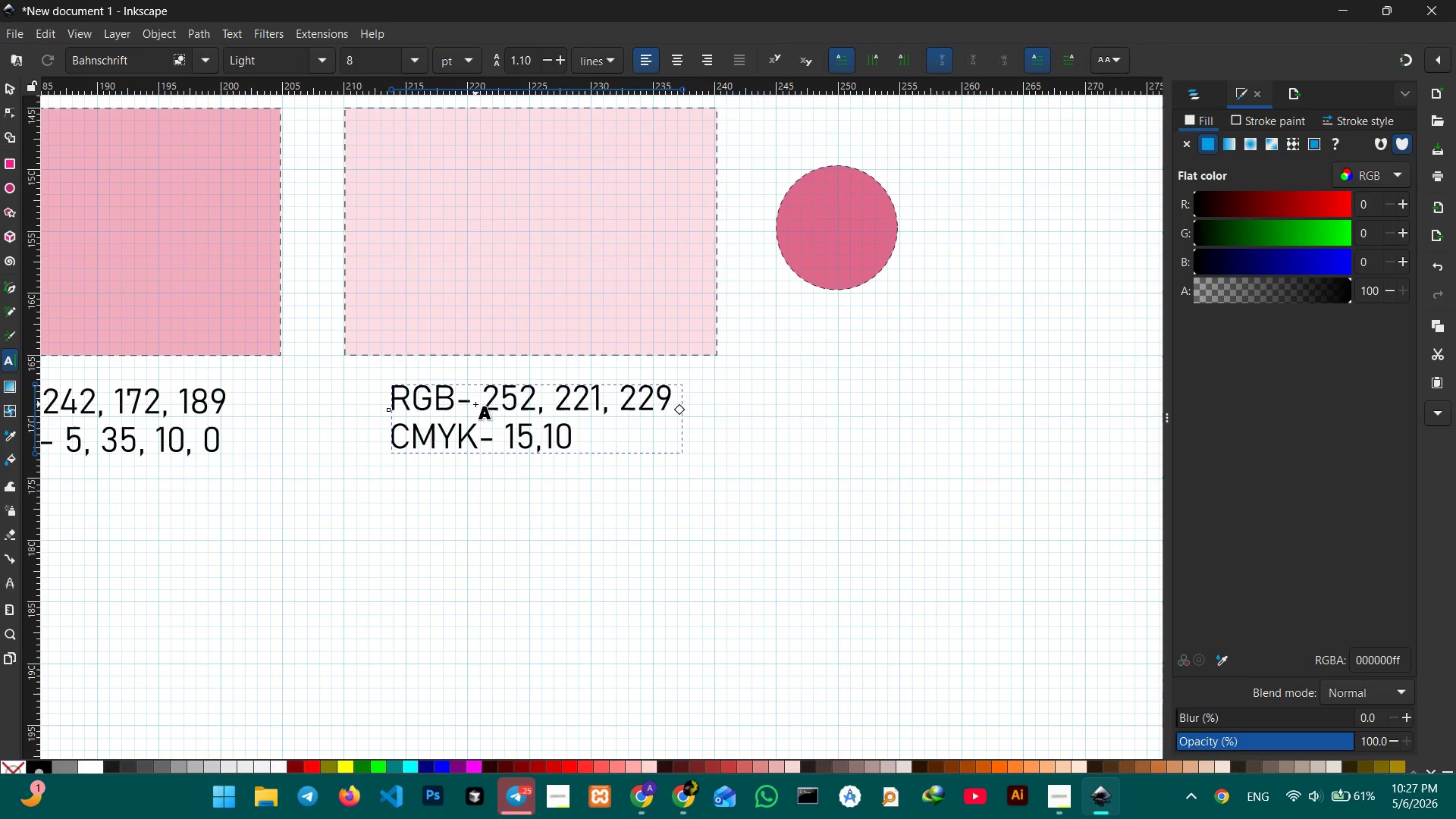 
key(Comma)
 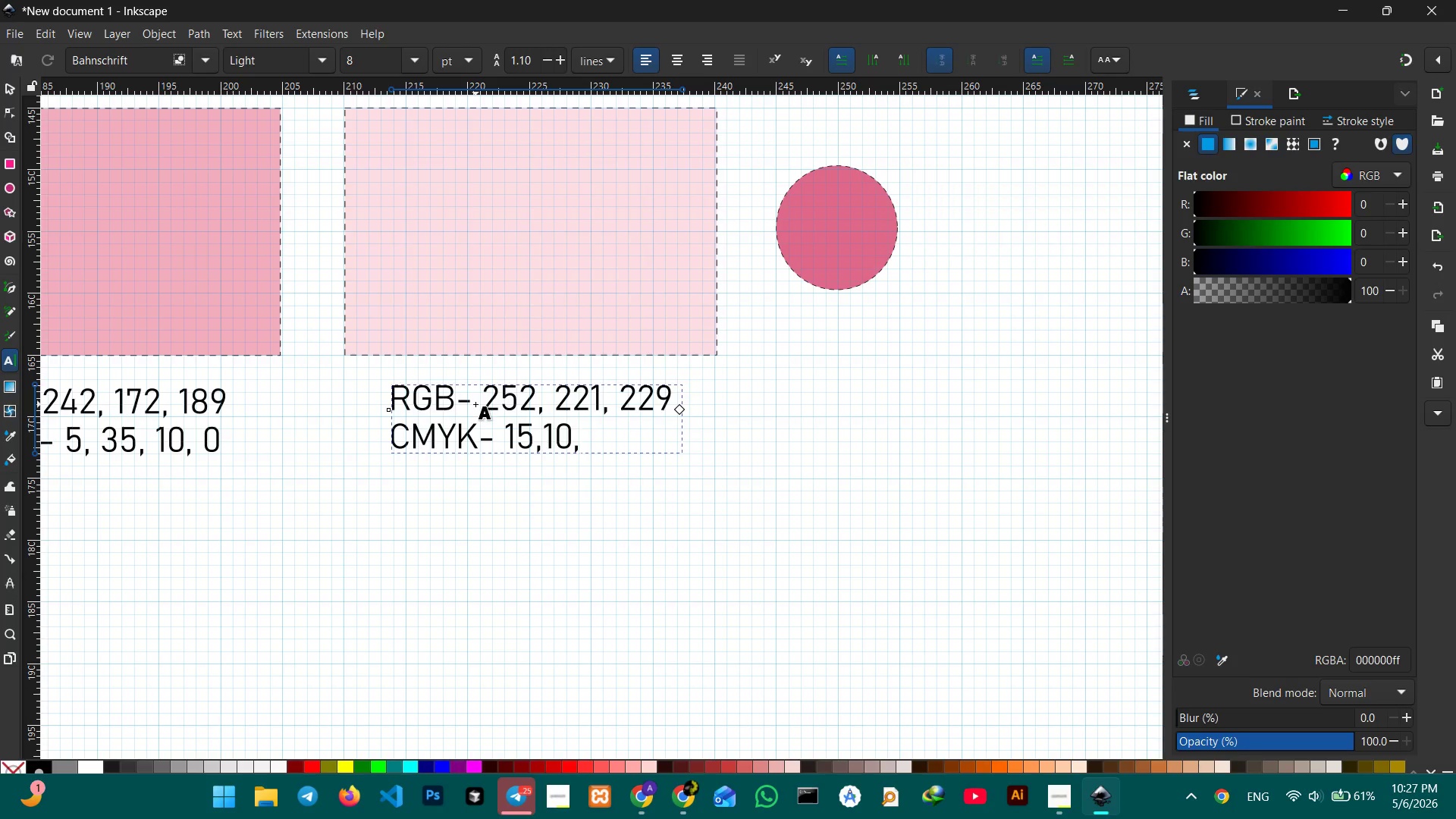 
key(Numpad8)
 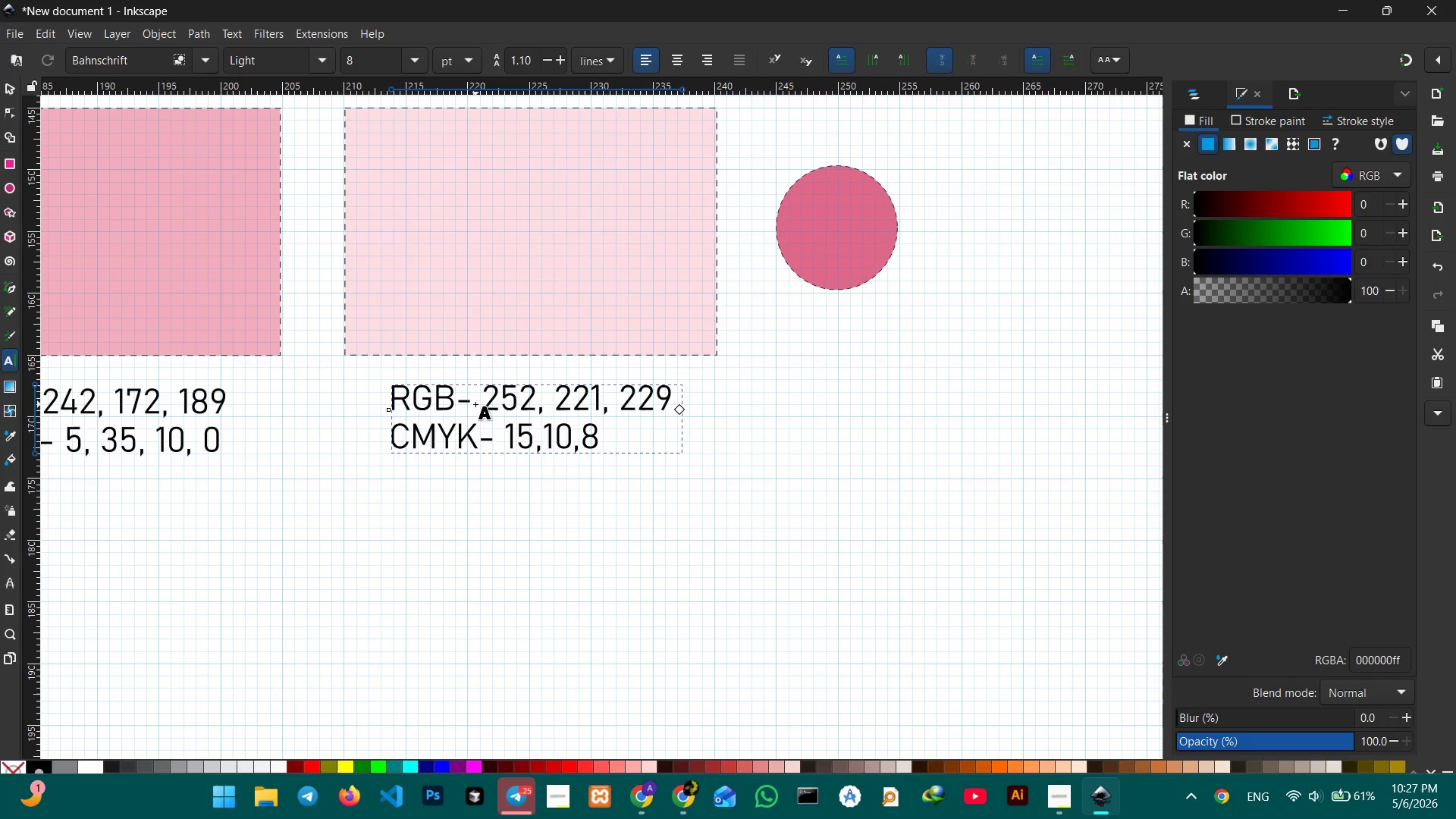 
key(Comma)
 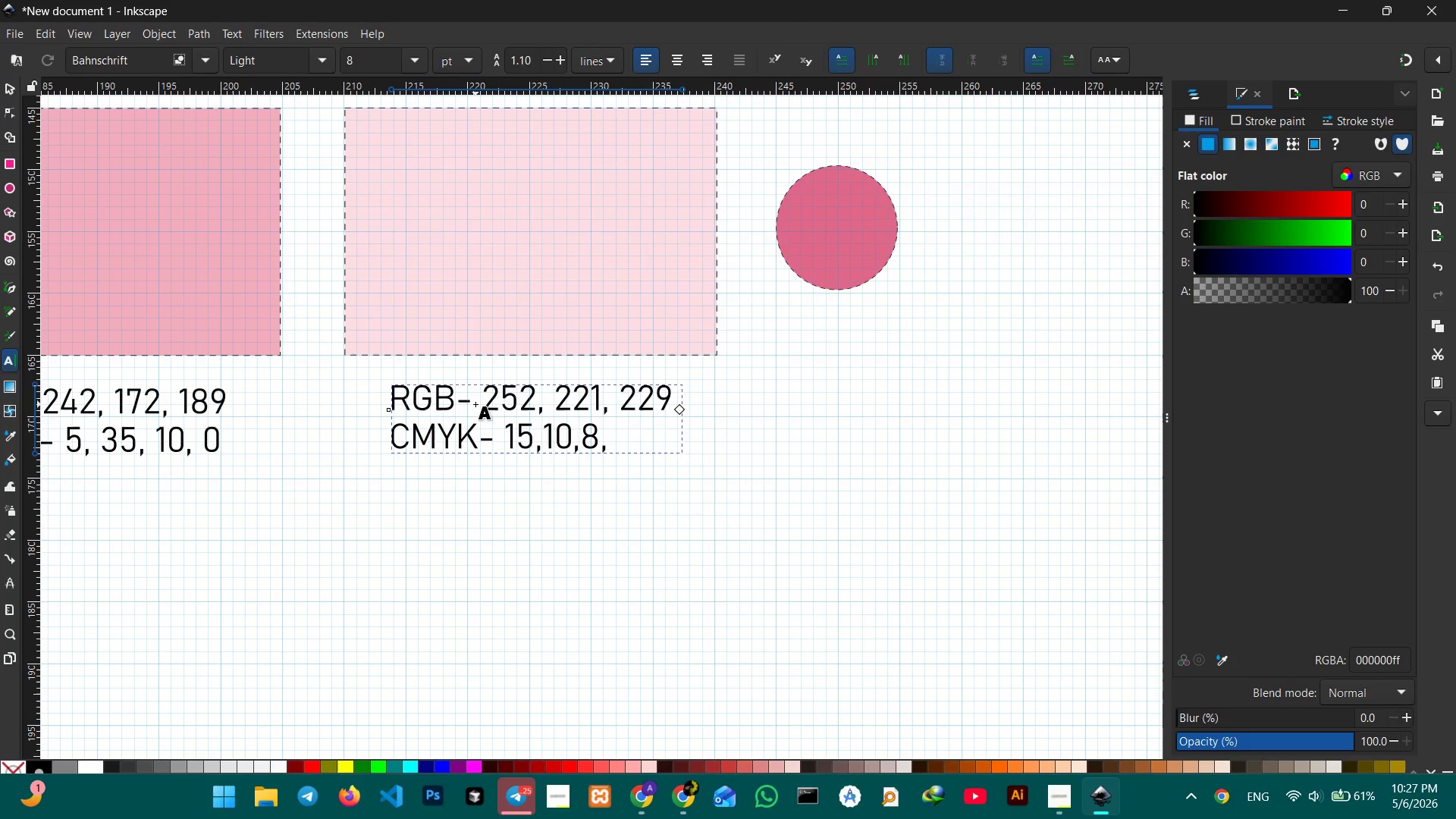 
key(Numpad0)
 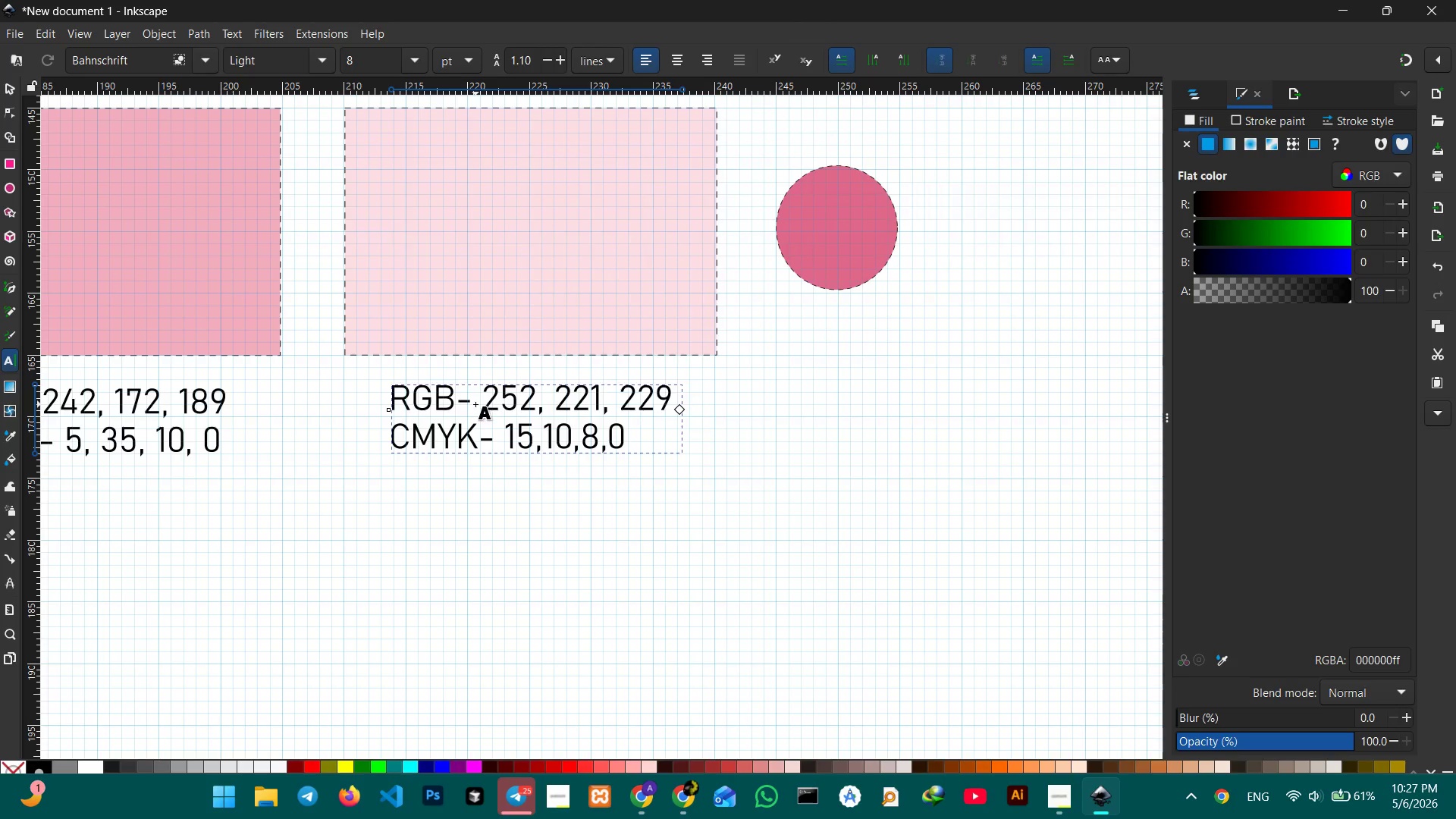 
key(ArrowLeft)
 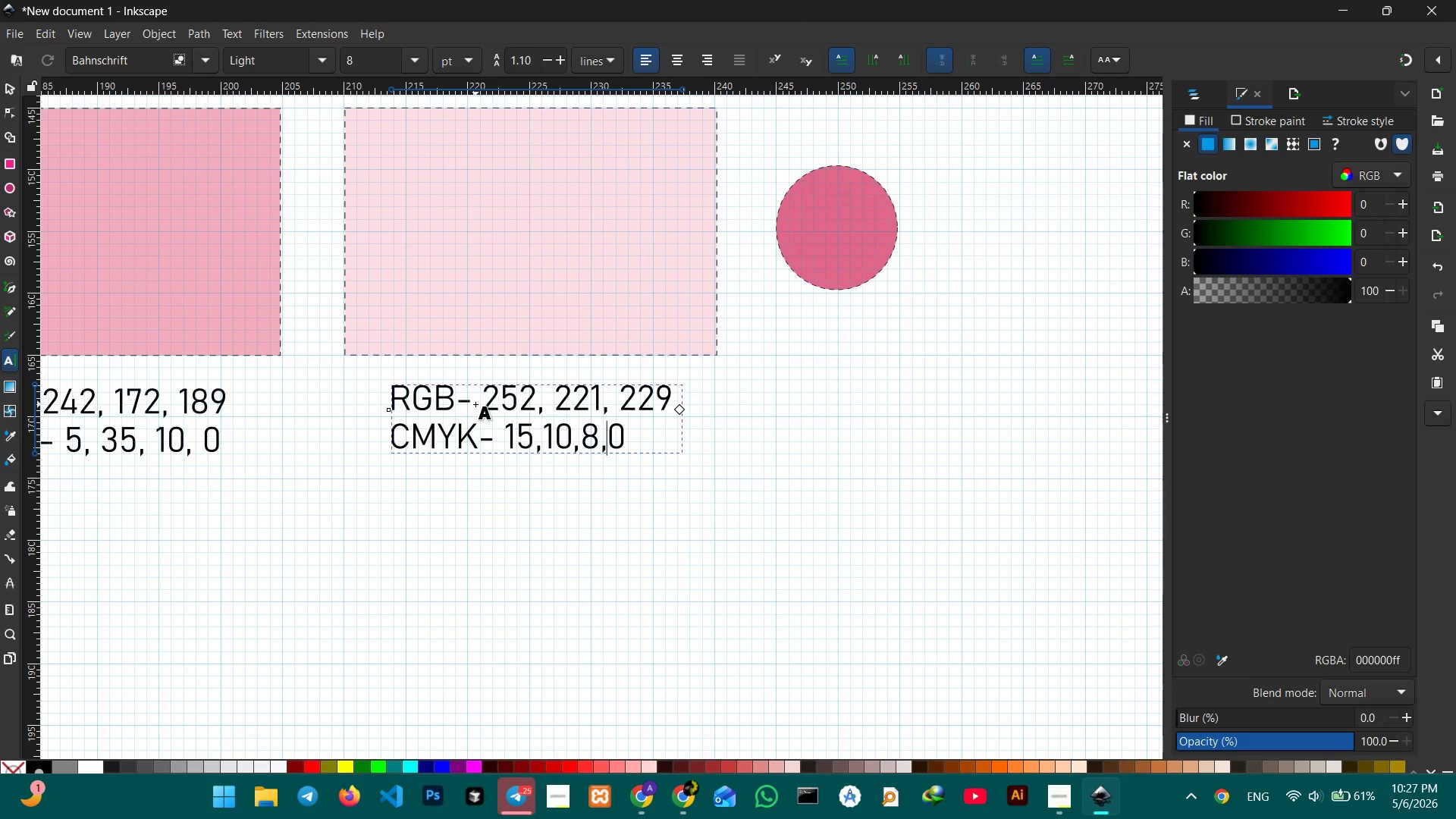 
key(ArrowLeft)
 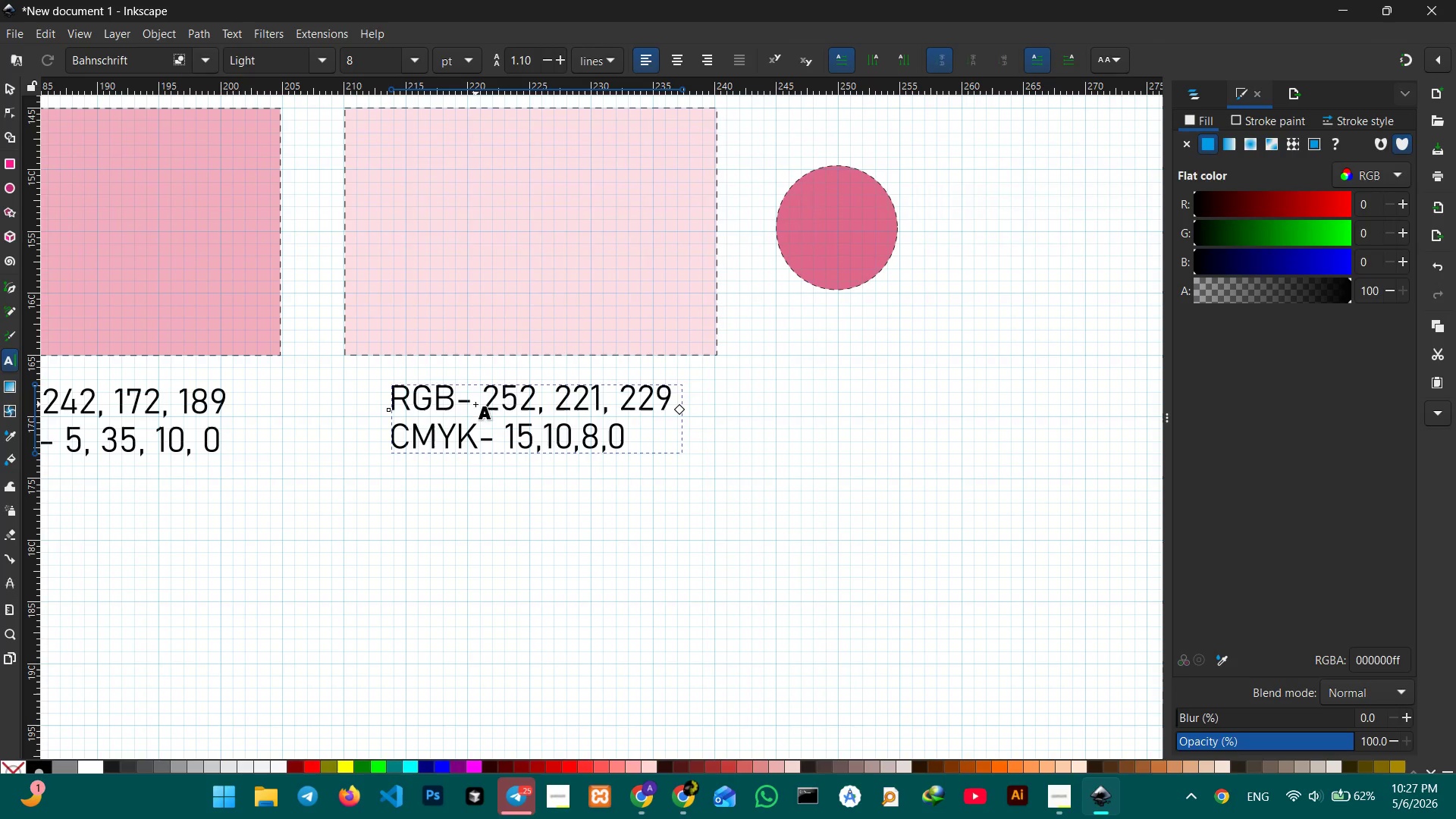 
key(ArrowRight)
 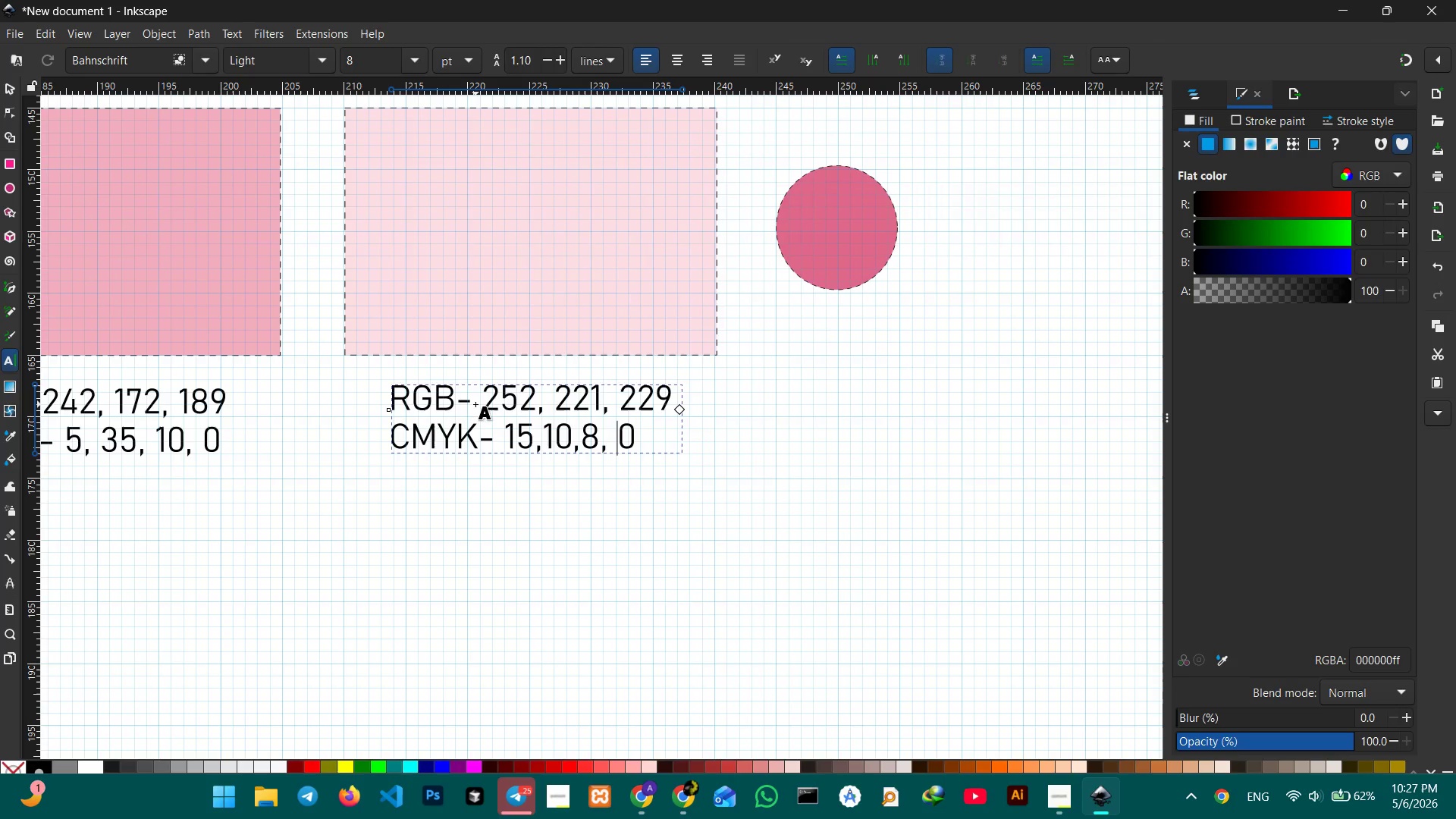 
key(Space)
 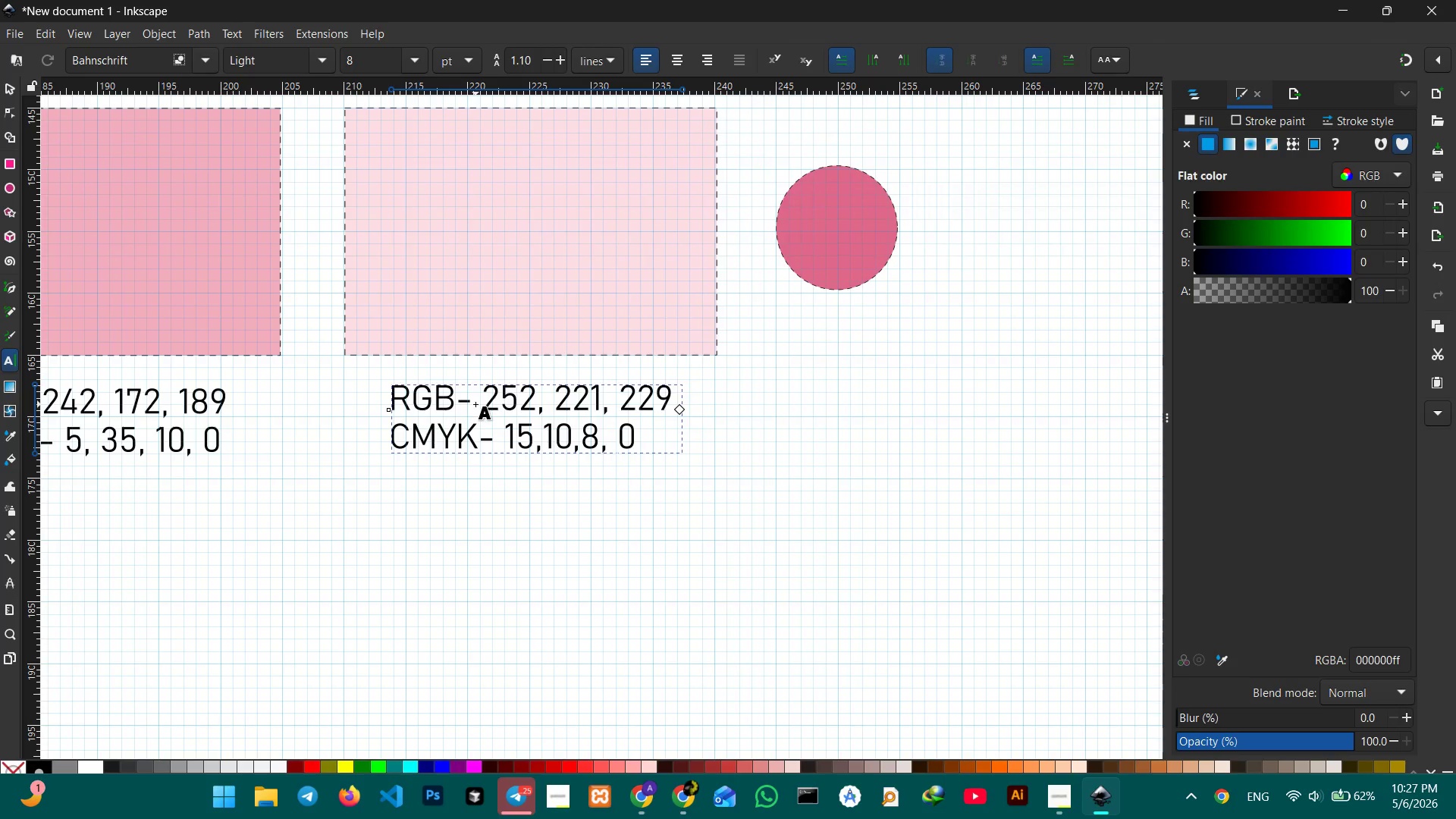 
key(ArrowLeft)
 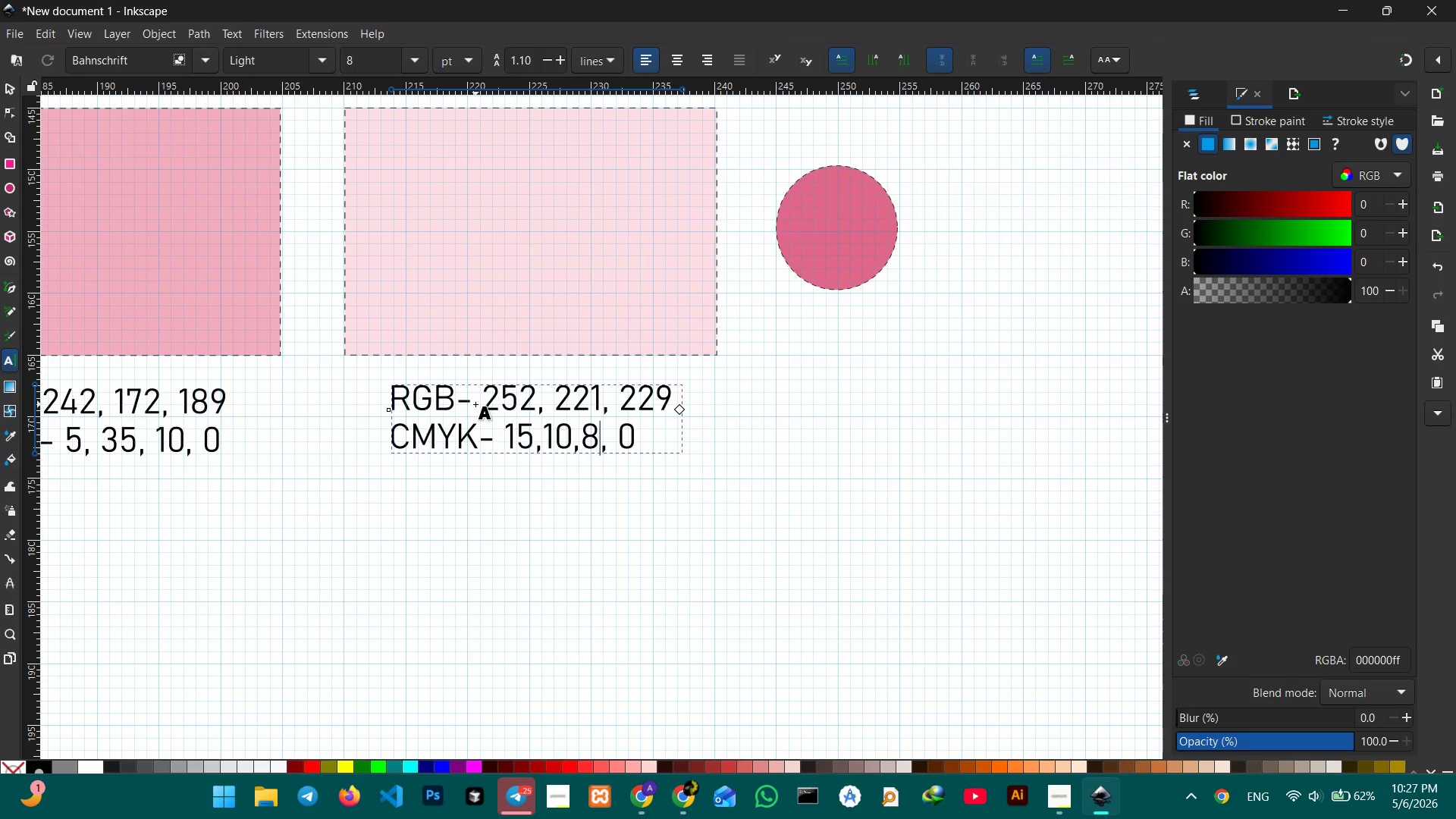 
key(ArrowLeft)
 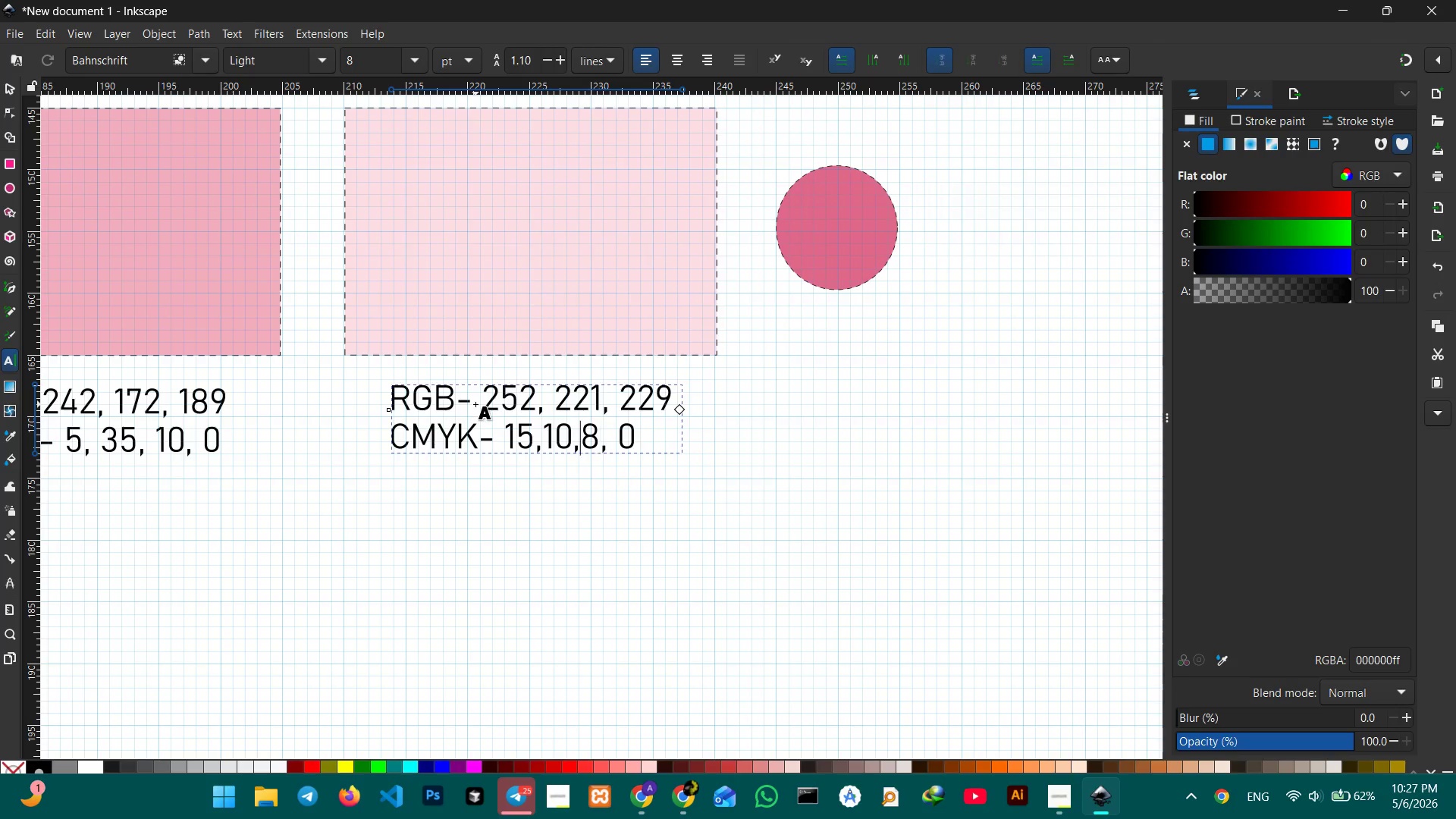 
key(ArrowLeft)
 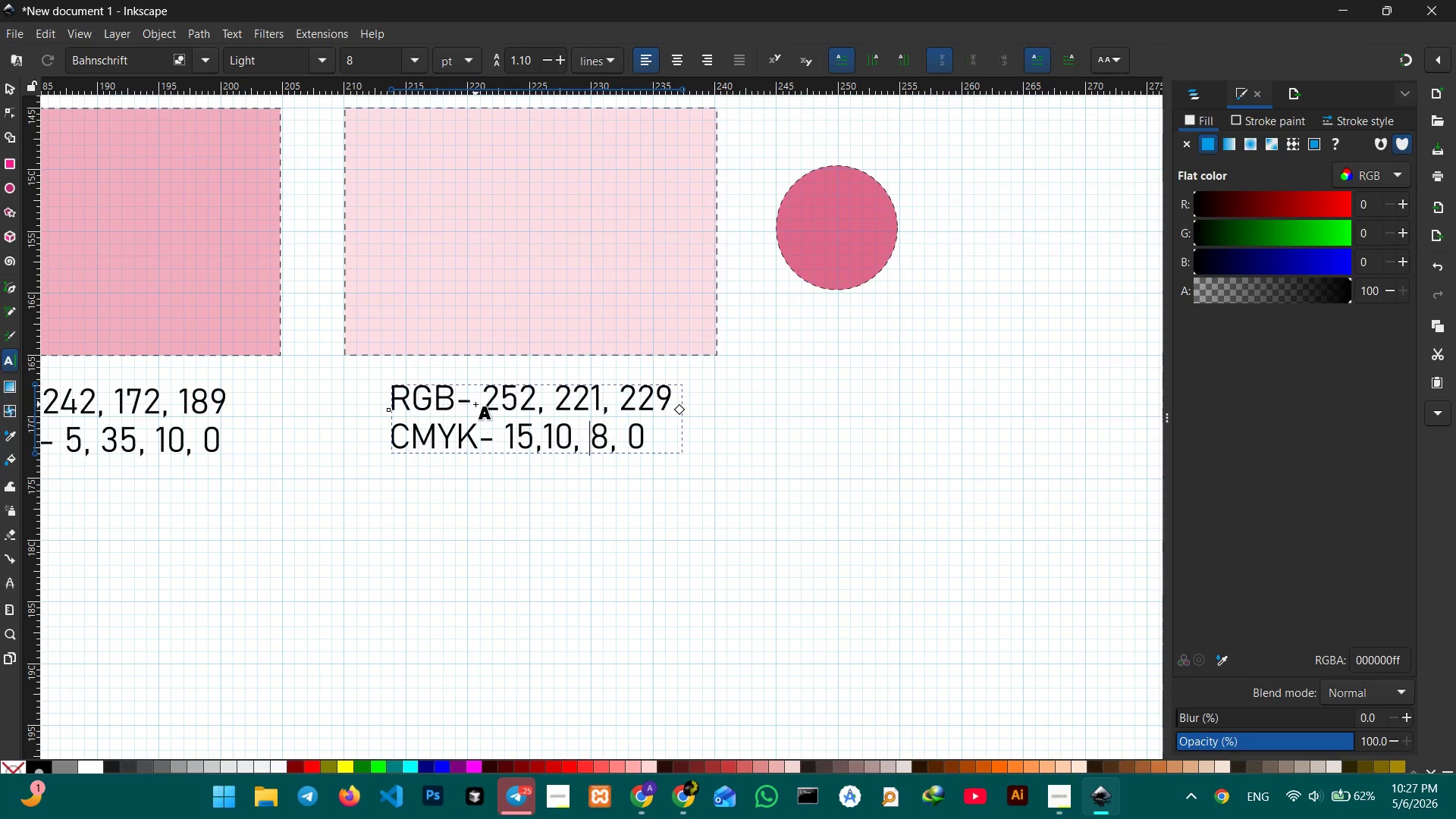 
key(Space)
 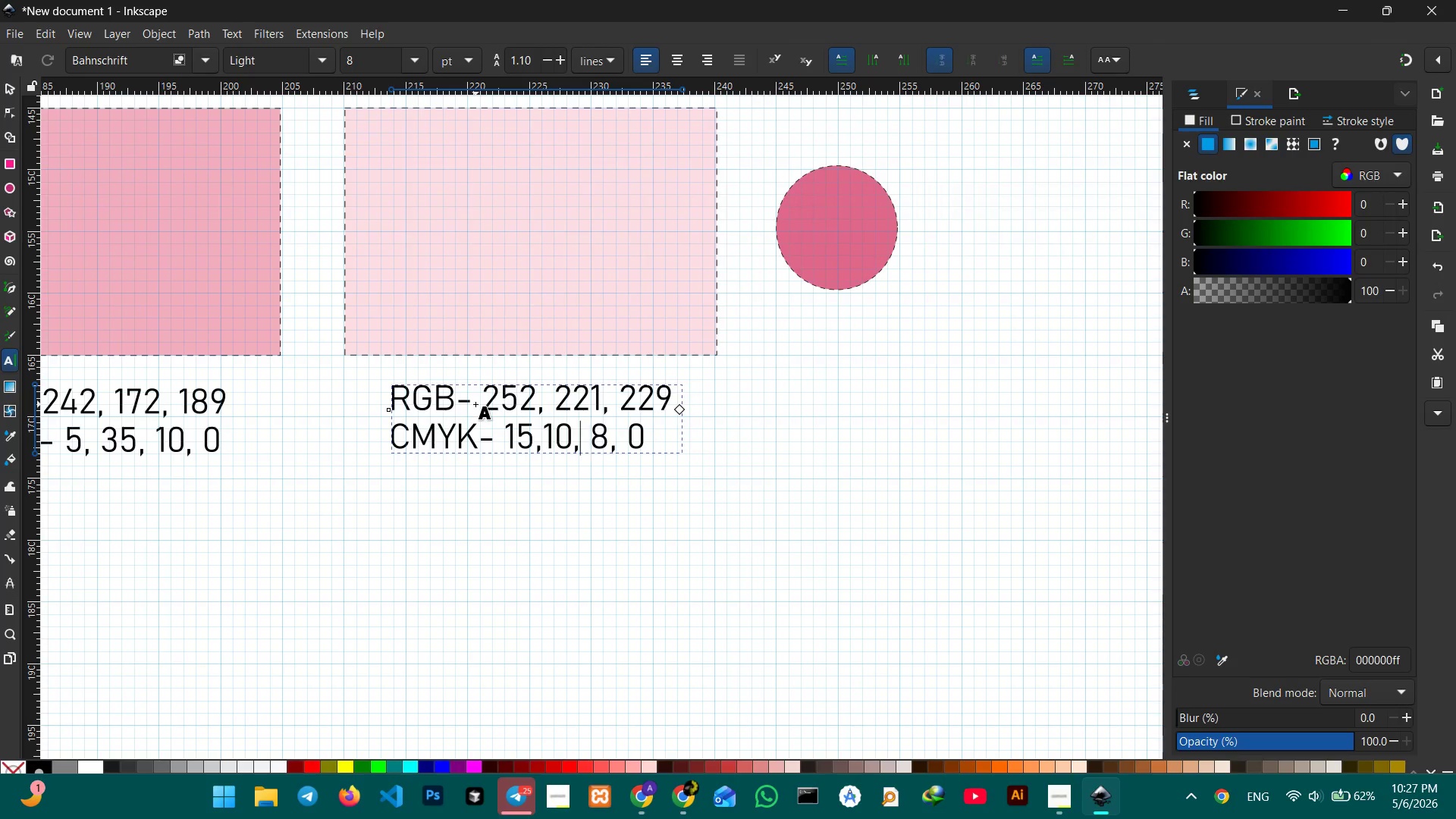 
key(ArrowLeft)
 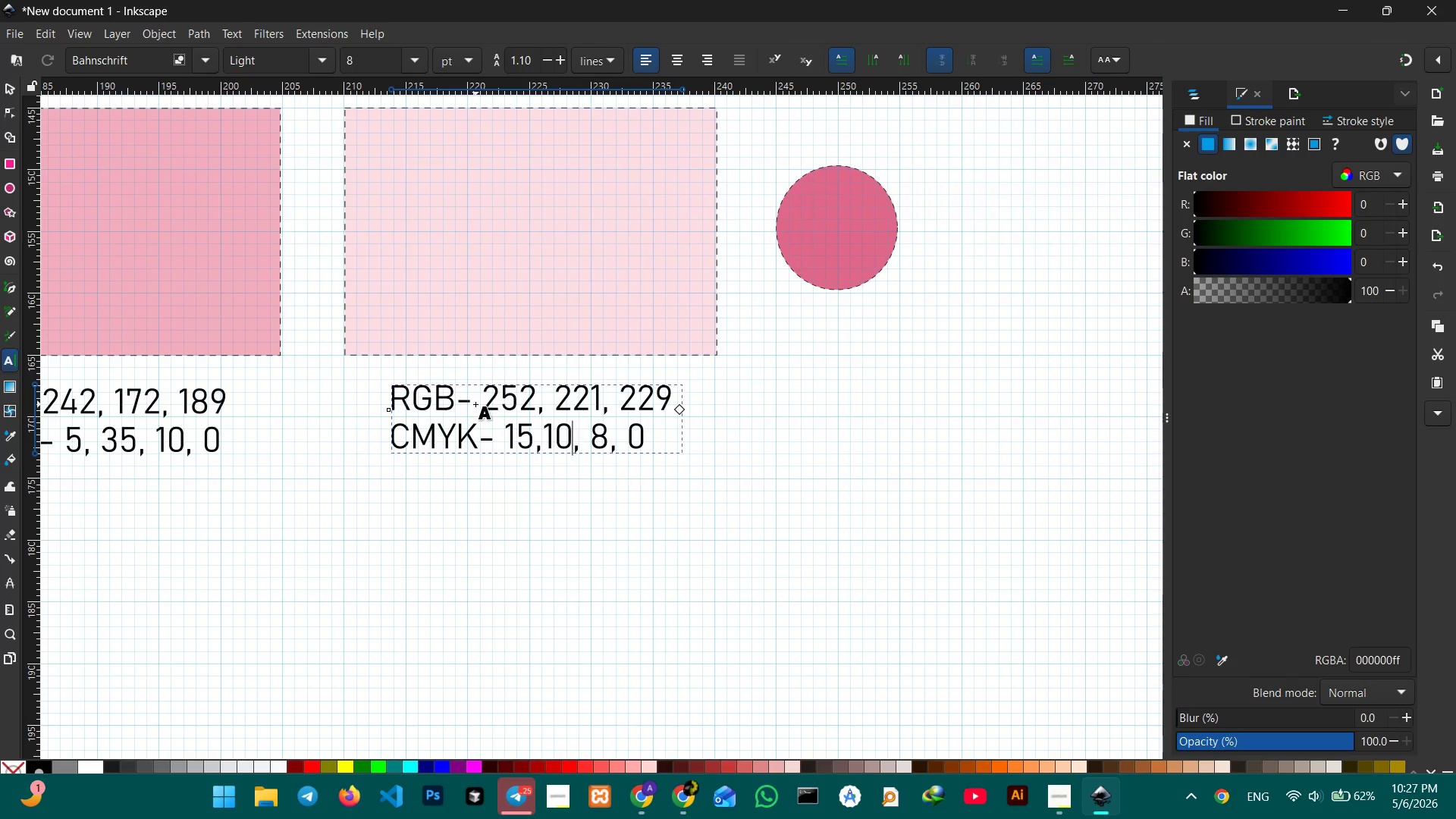 
key(ArrowLeft)
 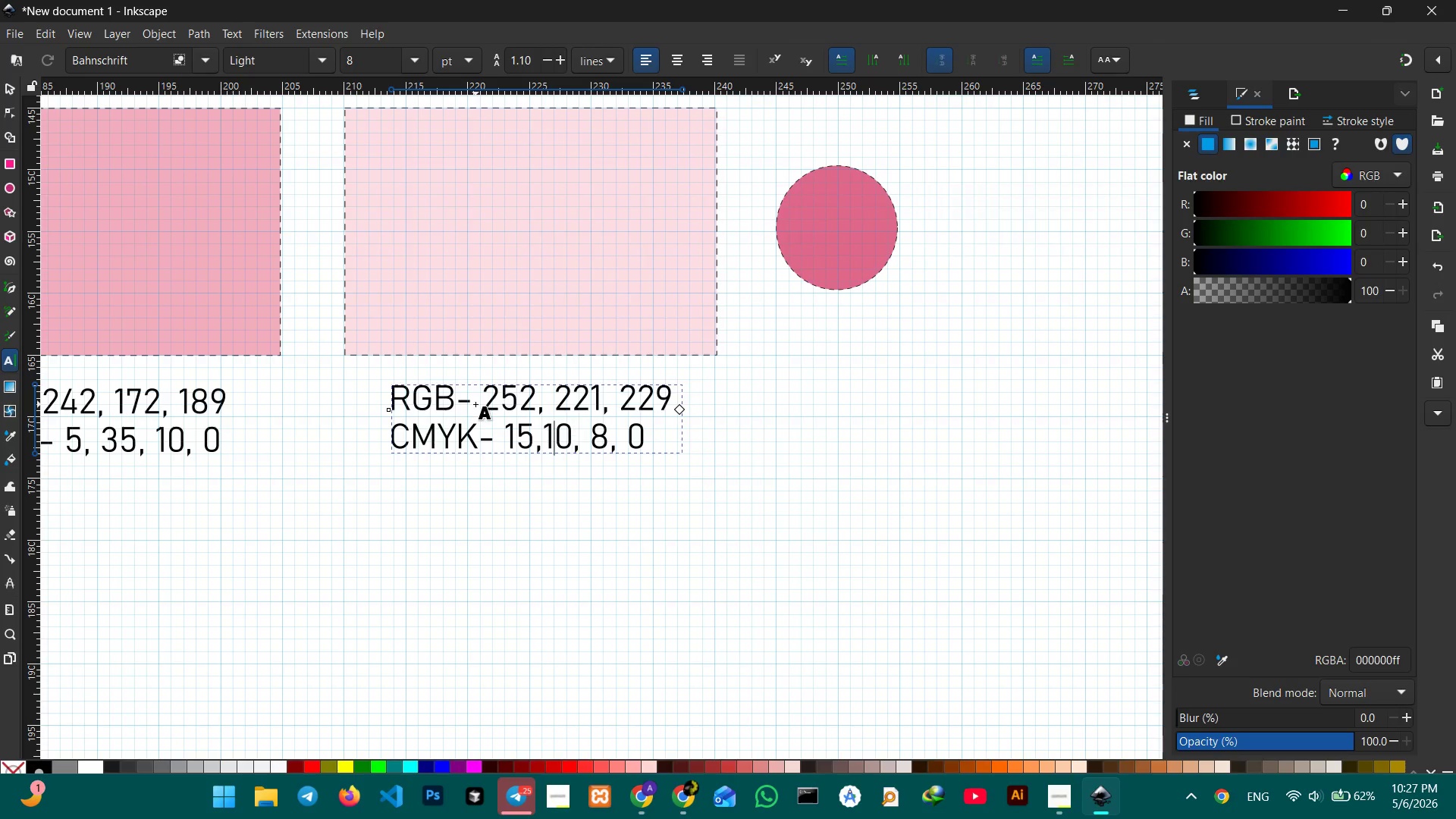 
key(ArrowLeft)
 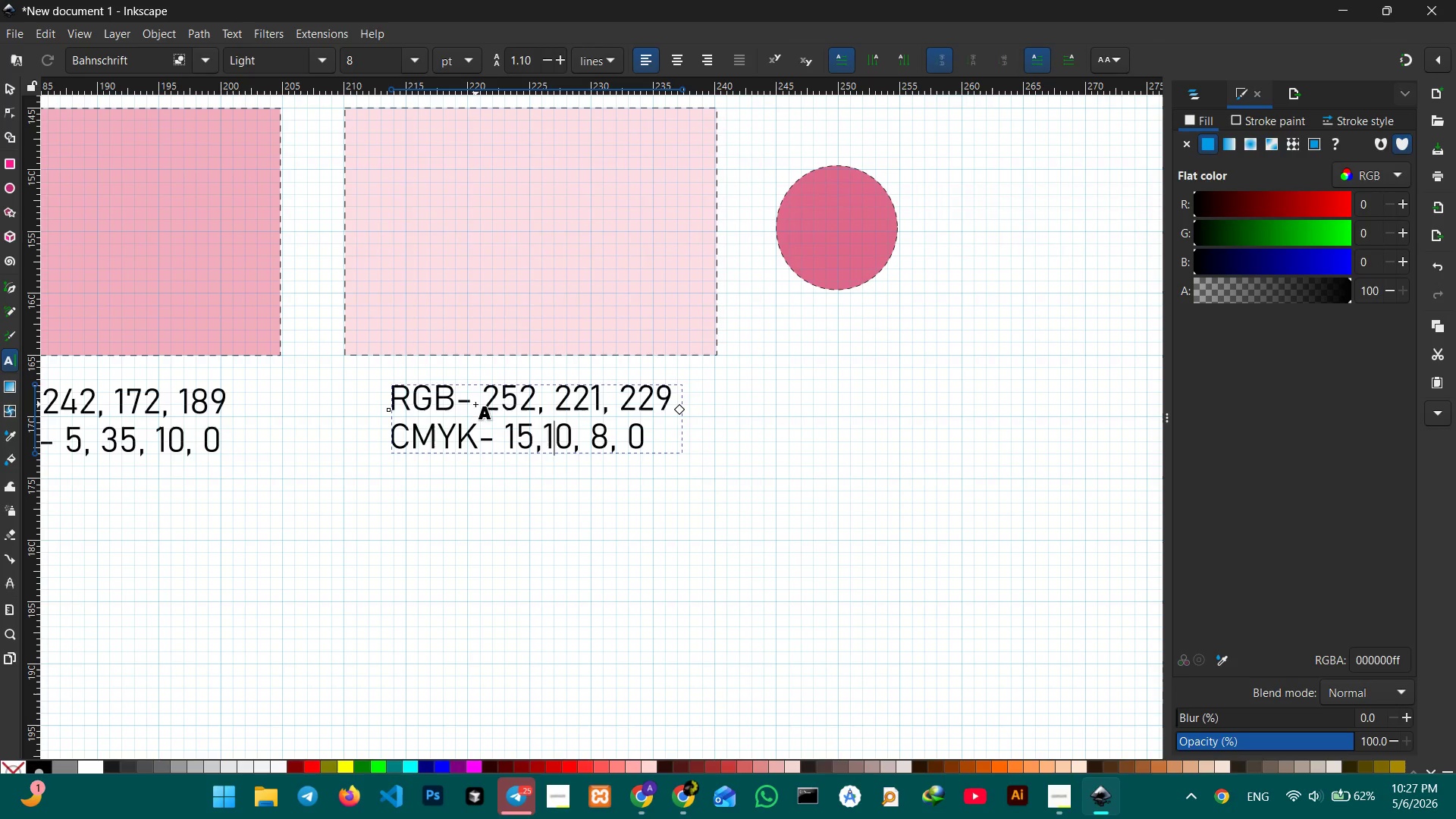 
key(ArrowLeft)
 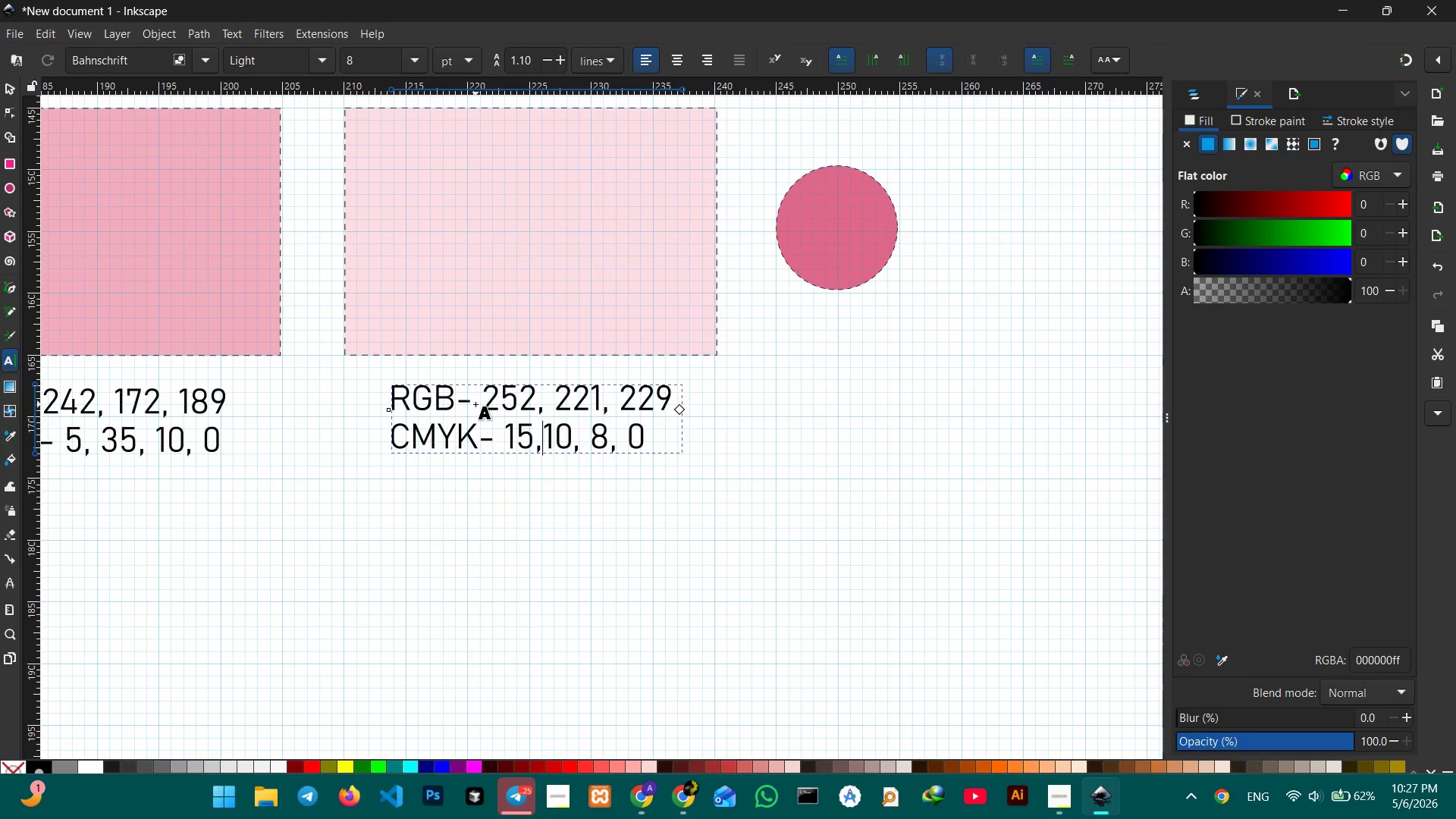 
key(Space)
 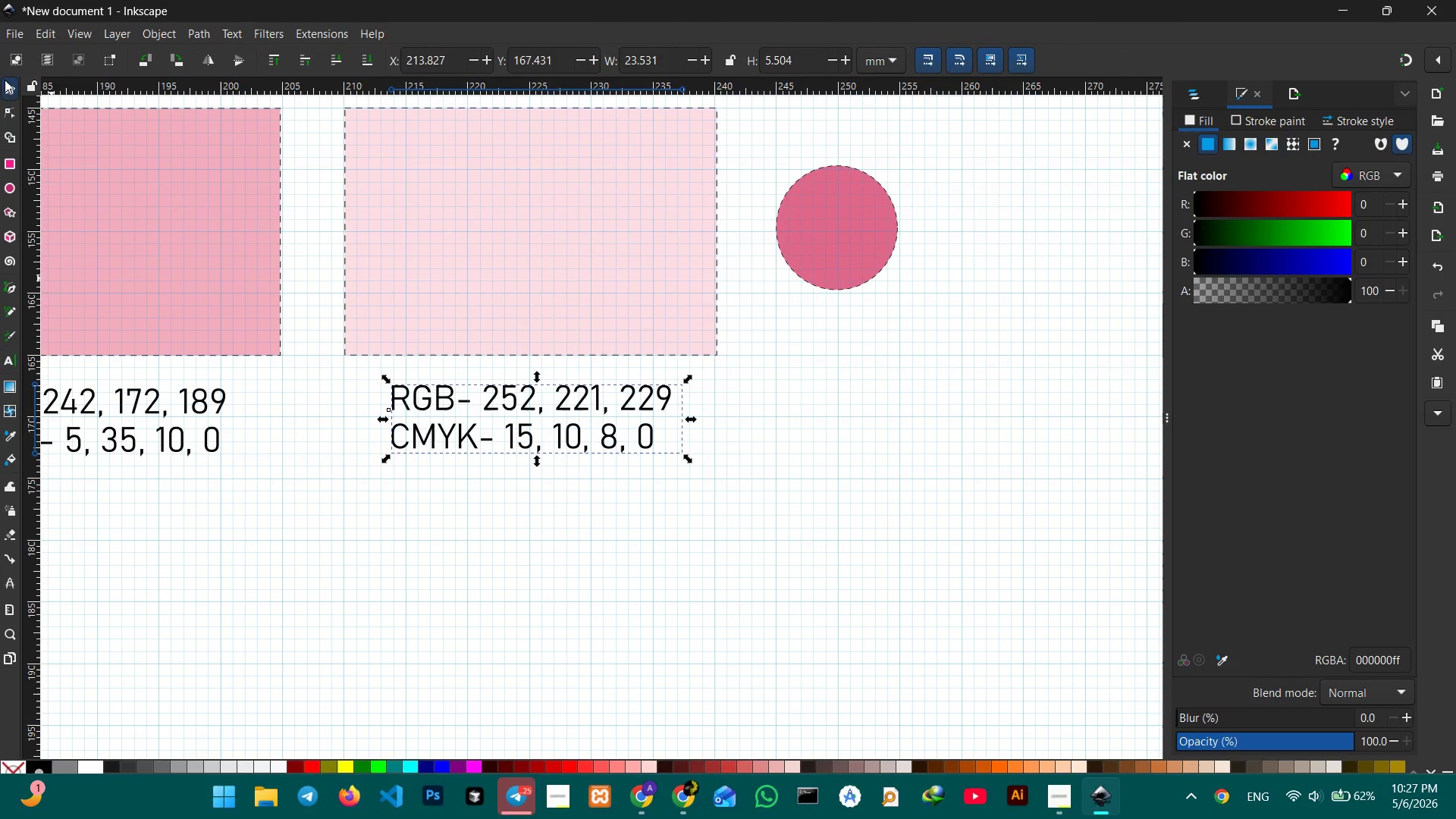 
left_click([5, 83])
 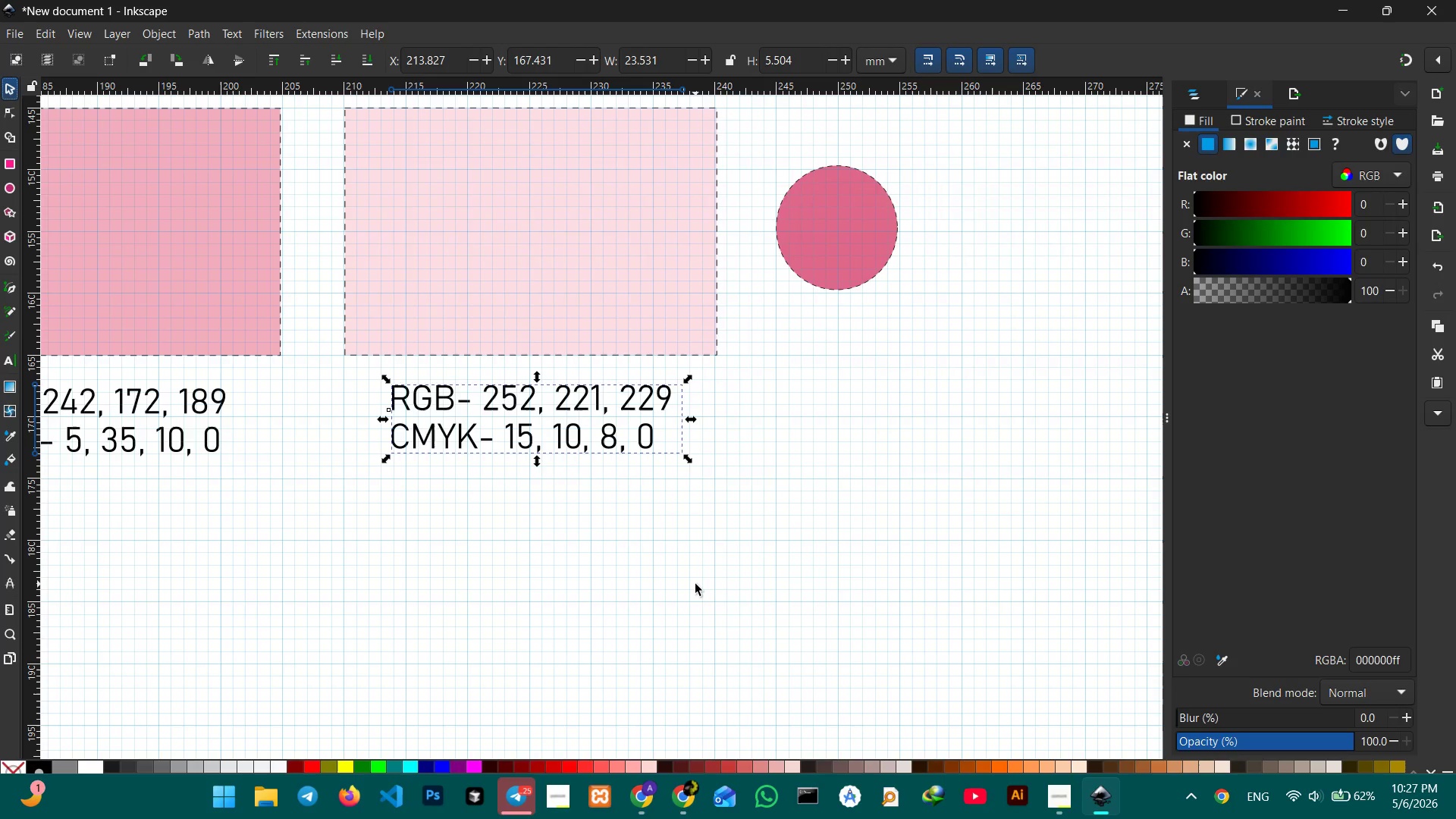 
wait(6.01)
 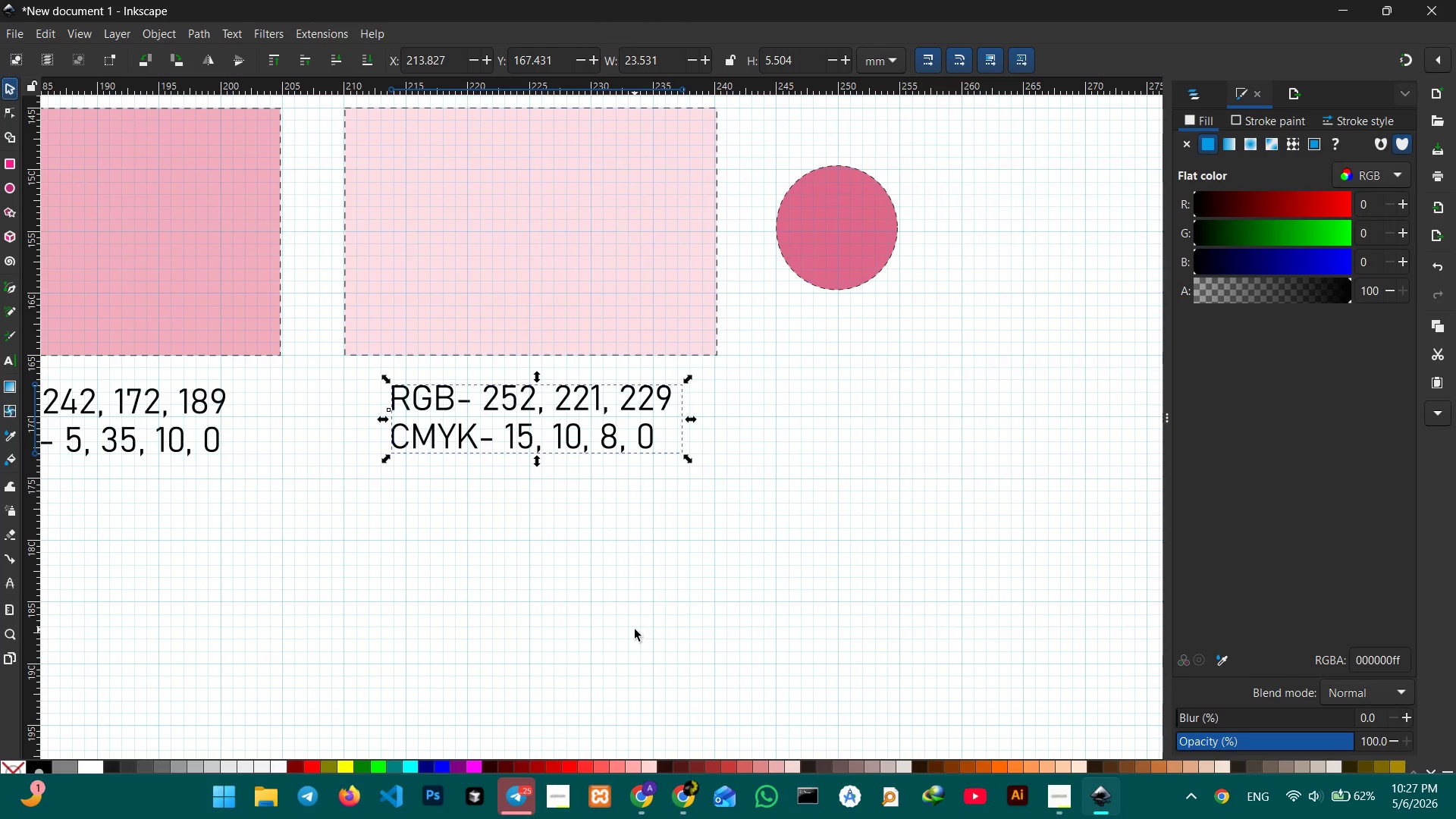 
key(Control+ControlLeft)
 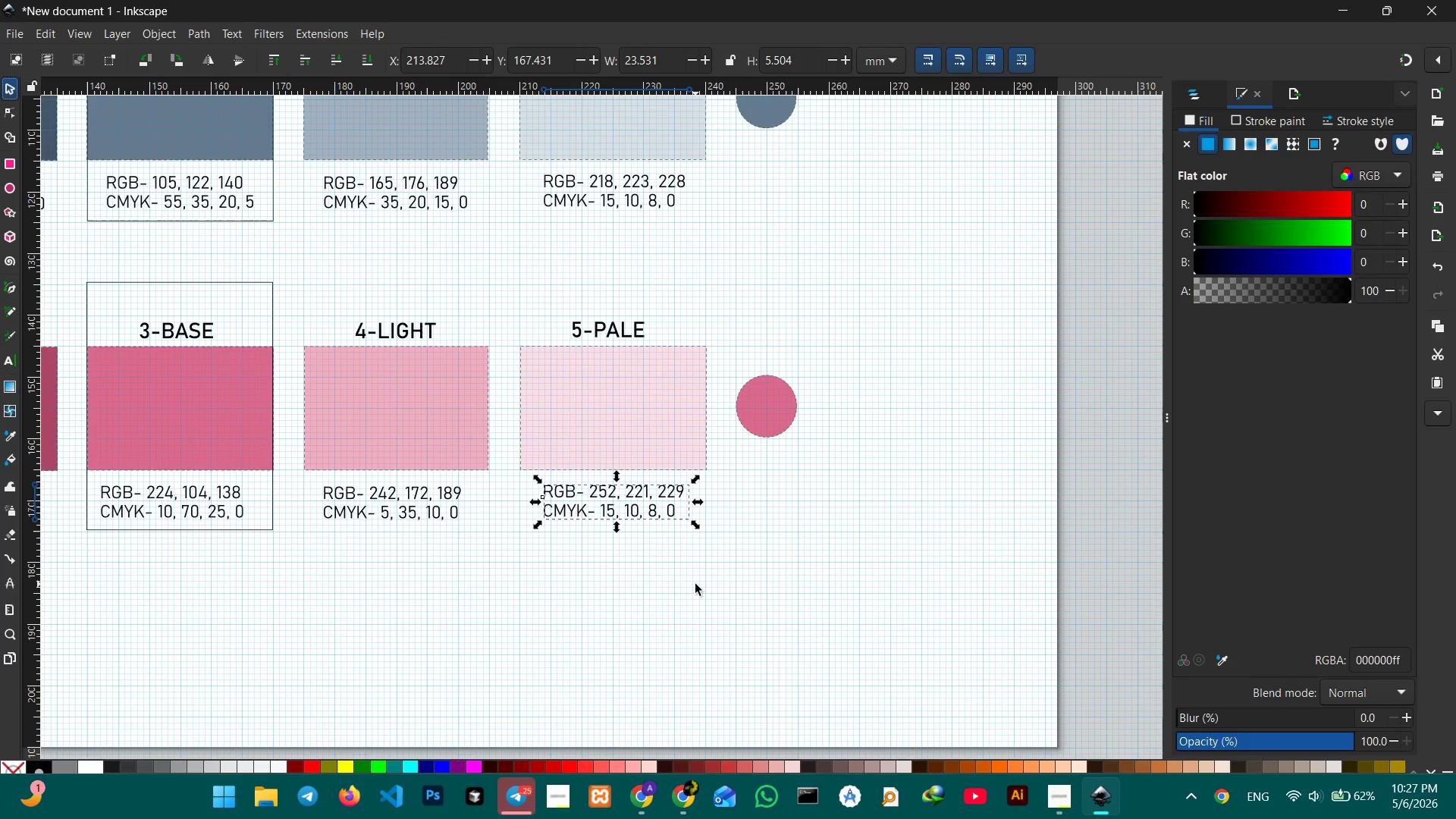 
scroll: coordinate [695, 584], scroll_direction: down, amount: 1.0
 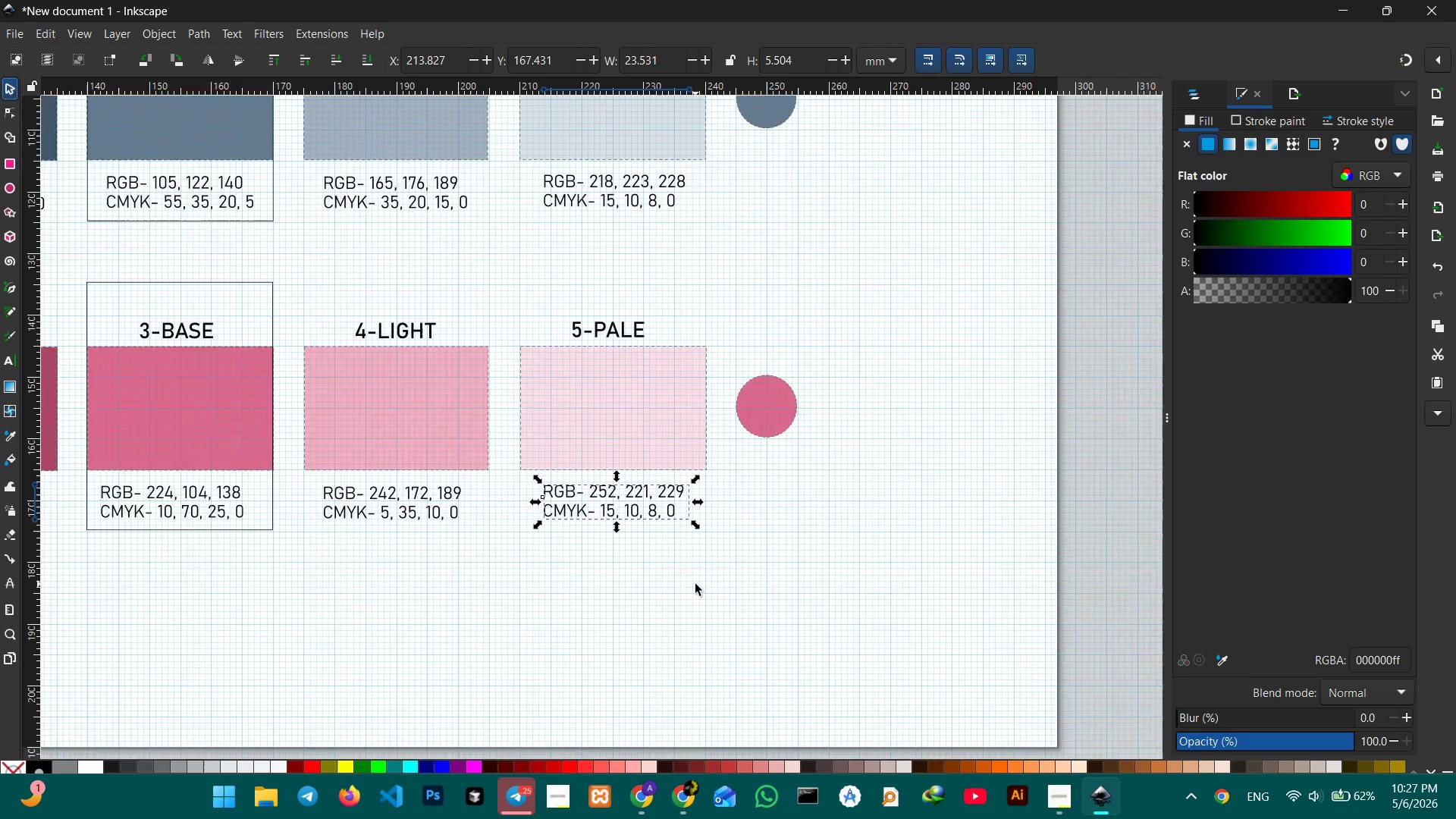 
key(Control+ControlLeft)
 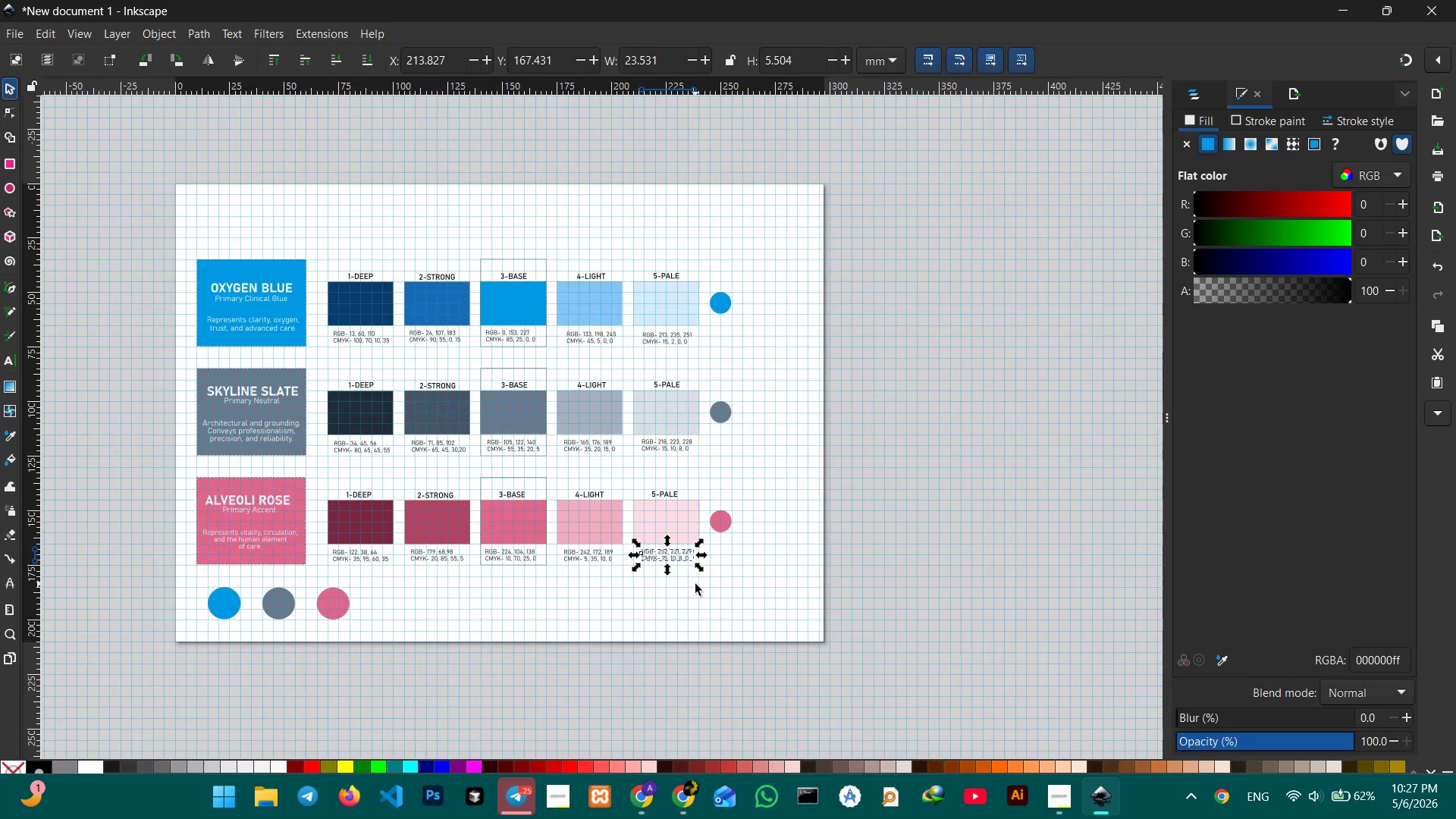 
hold_key(key=ControlLeft, duration=0.34)
scroll: coordinate [695, 584], scroll_direction: up, amount: 2.0
 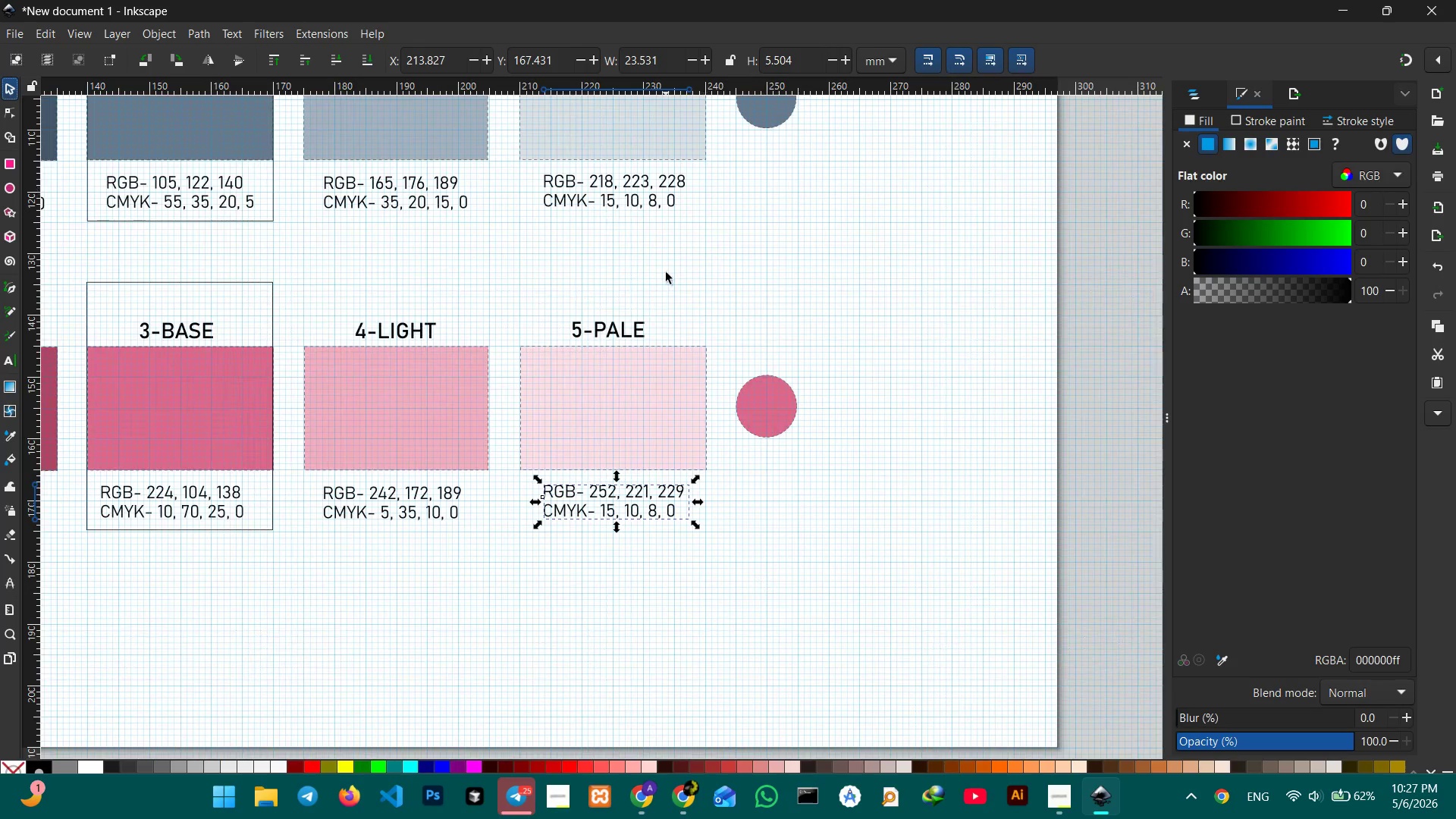 
left_click([624, 325])
 